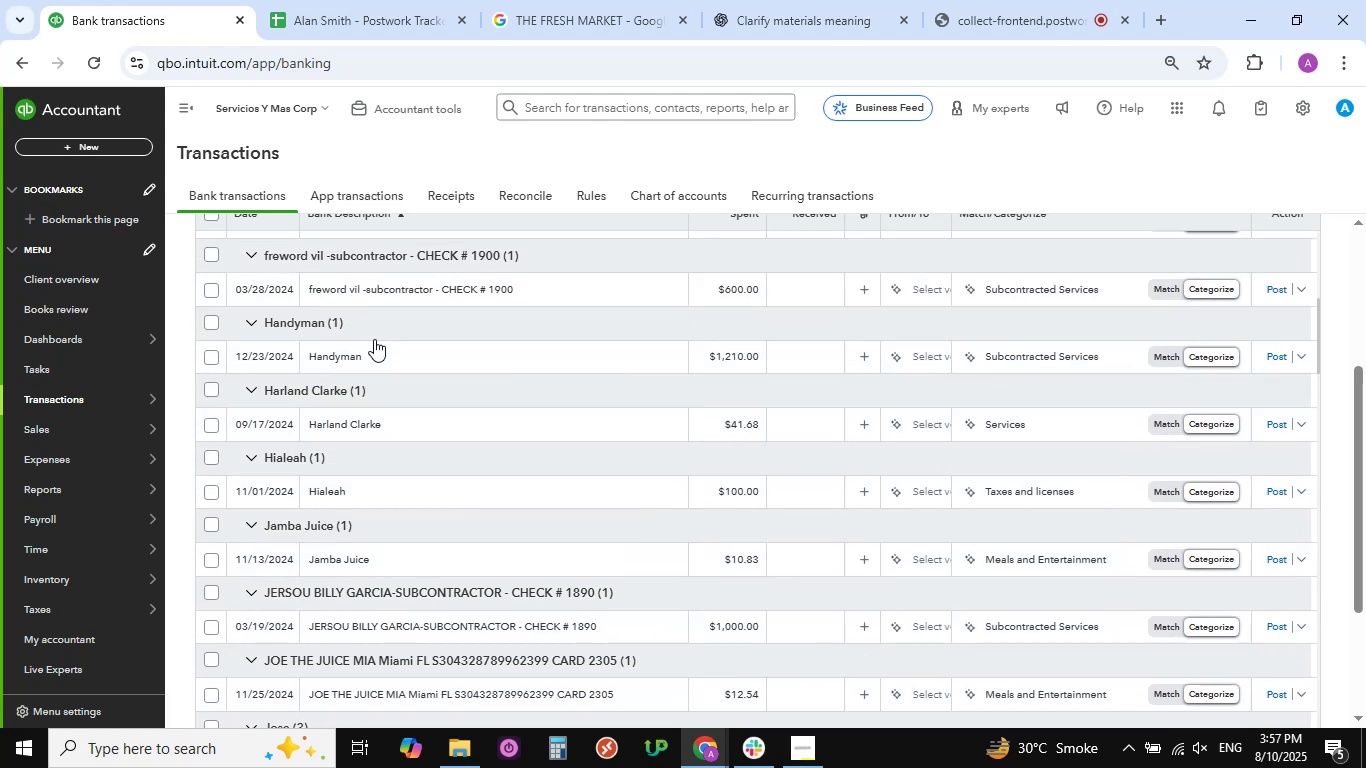 
scroll: coordinate [382, 327], scroll_direction: up, amount: 4.0
 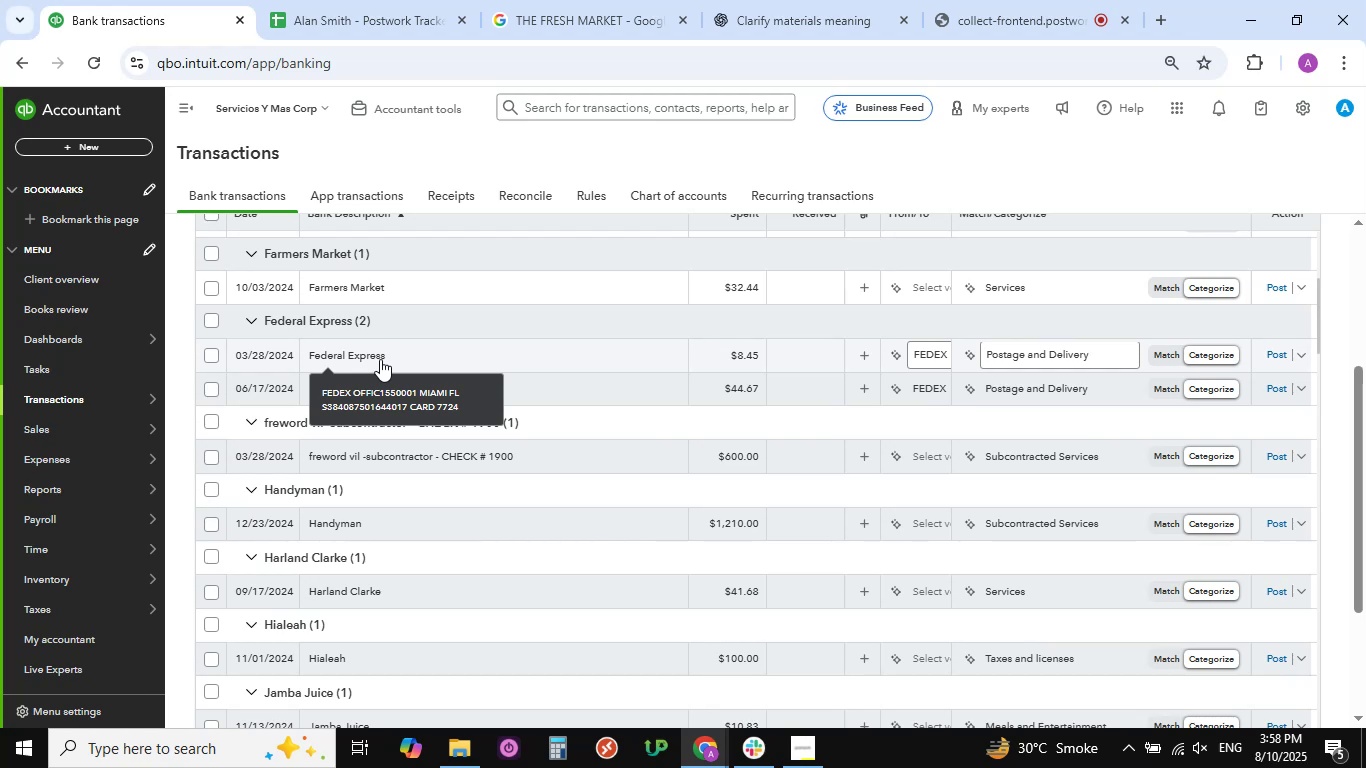 
wait(9.19)
 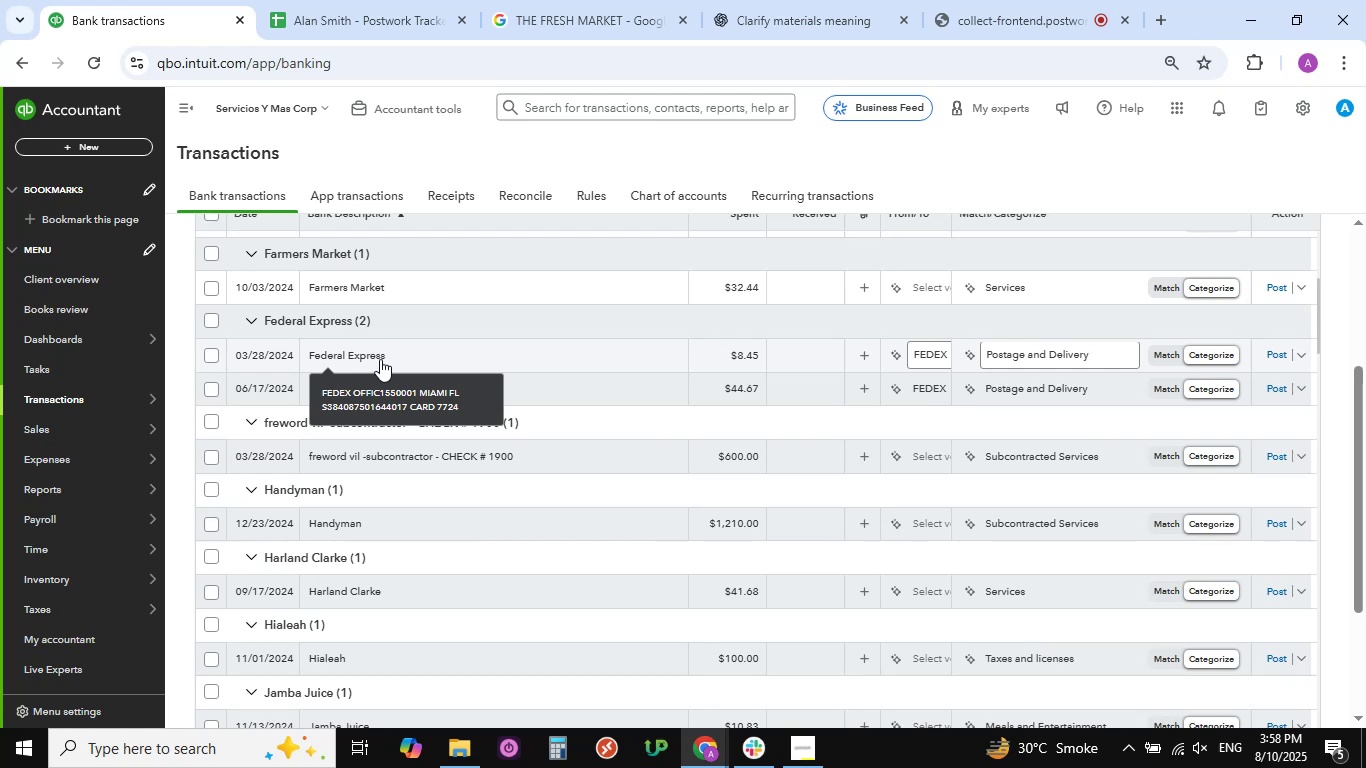 
left_click([375, 356])
 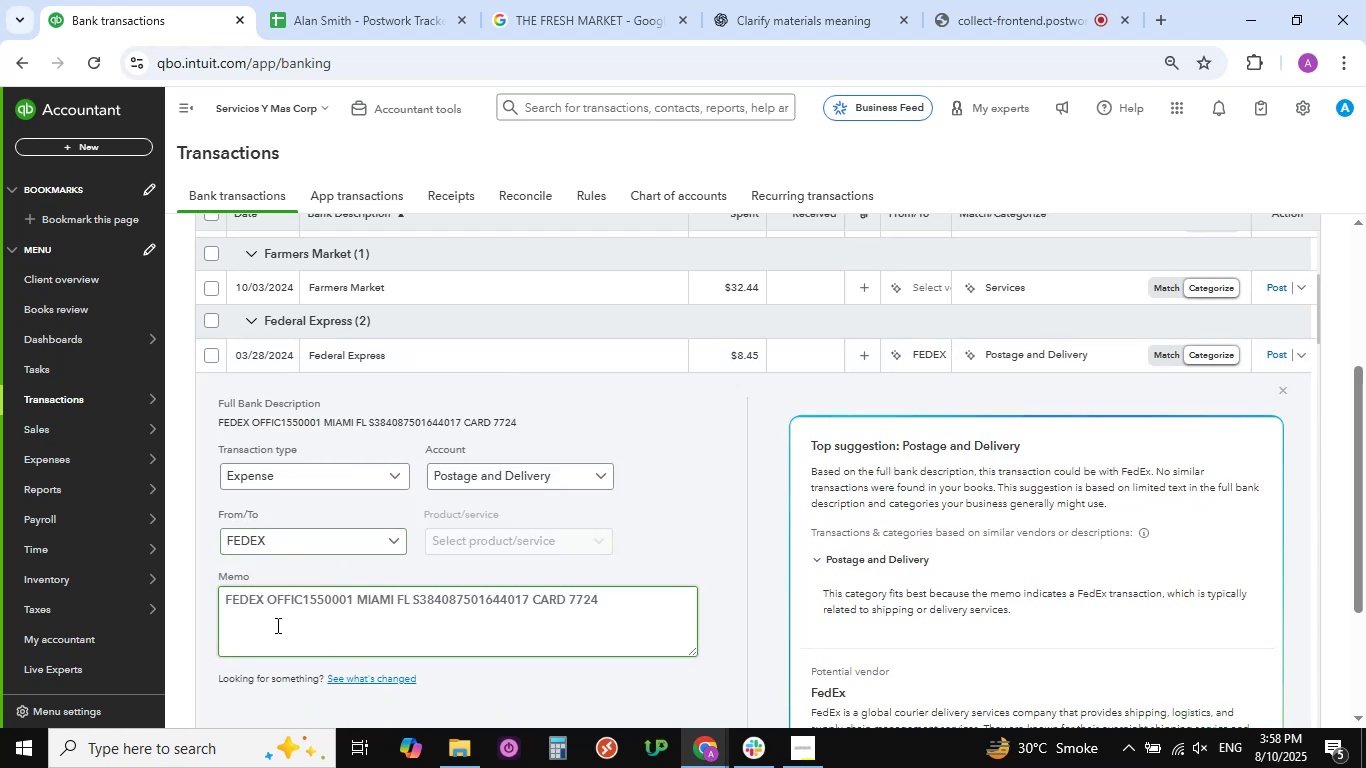 
left_click_drag(start_coordinate=[304, 603], to_coordinate=[167, 598])
 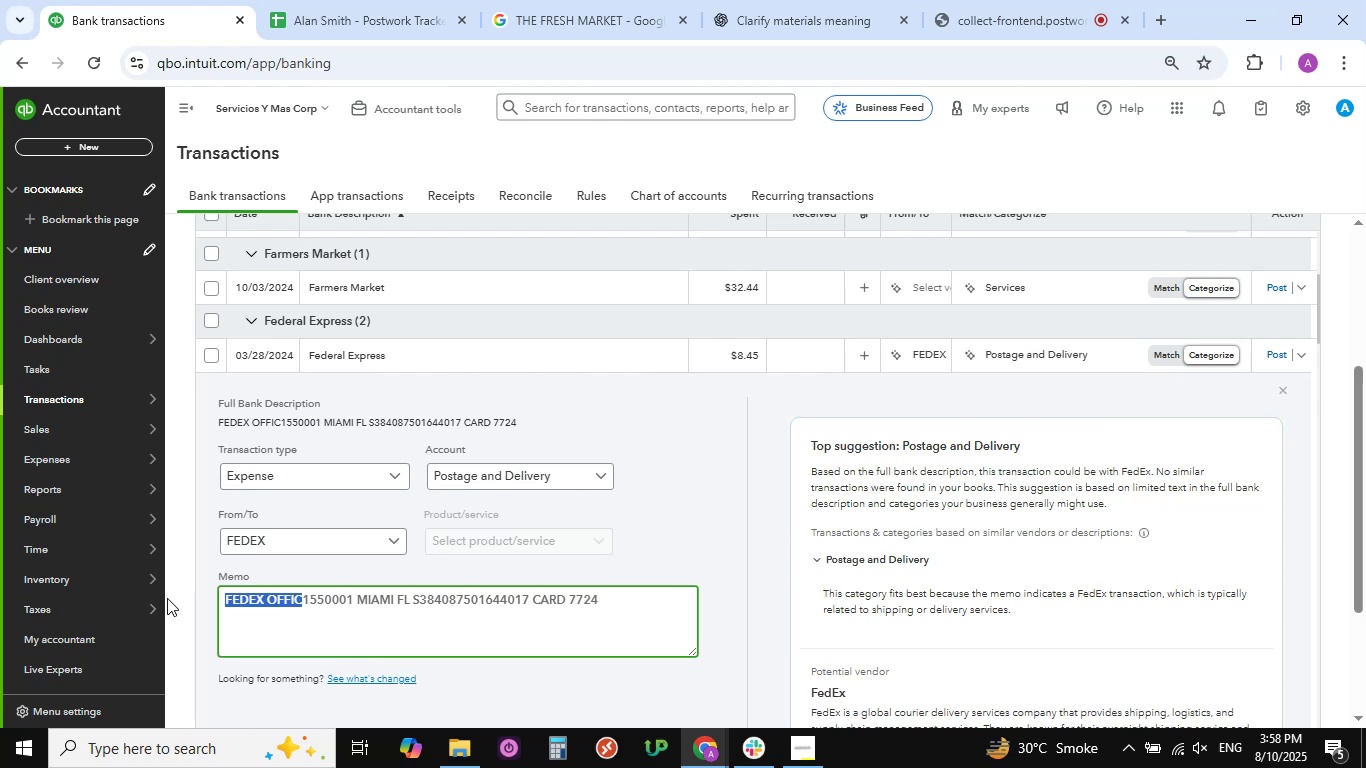 
wait(11.98)
 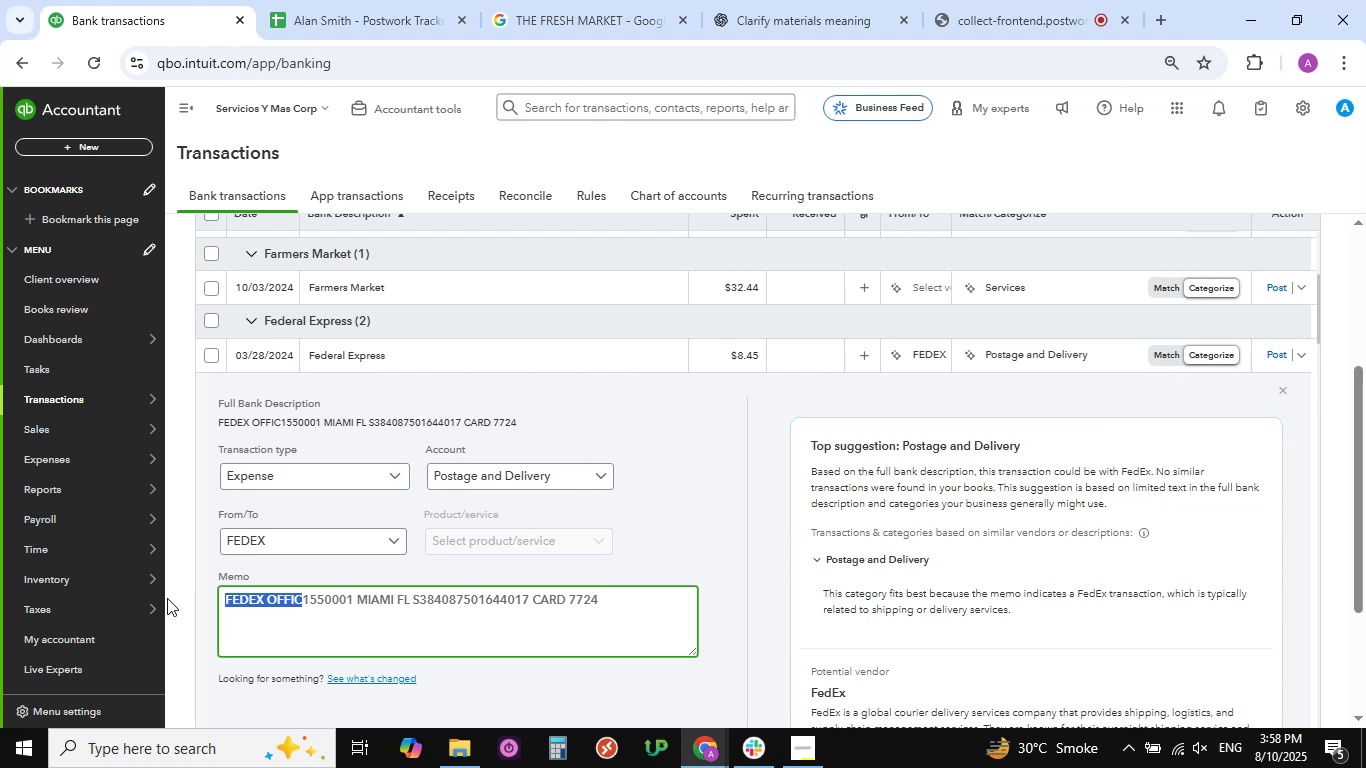 
scroll: coordinate [547, 322], scroll_direction: up, amount: 17.0
 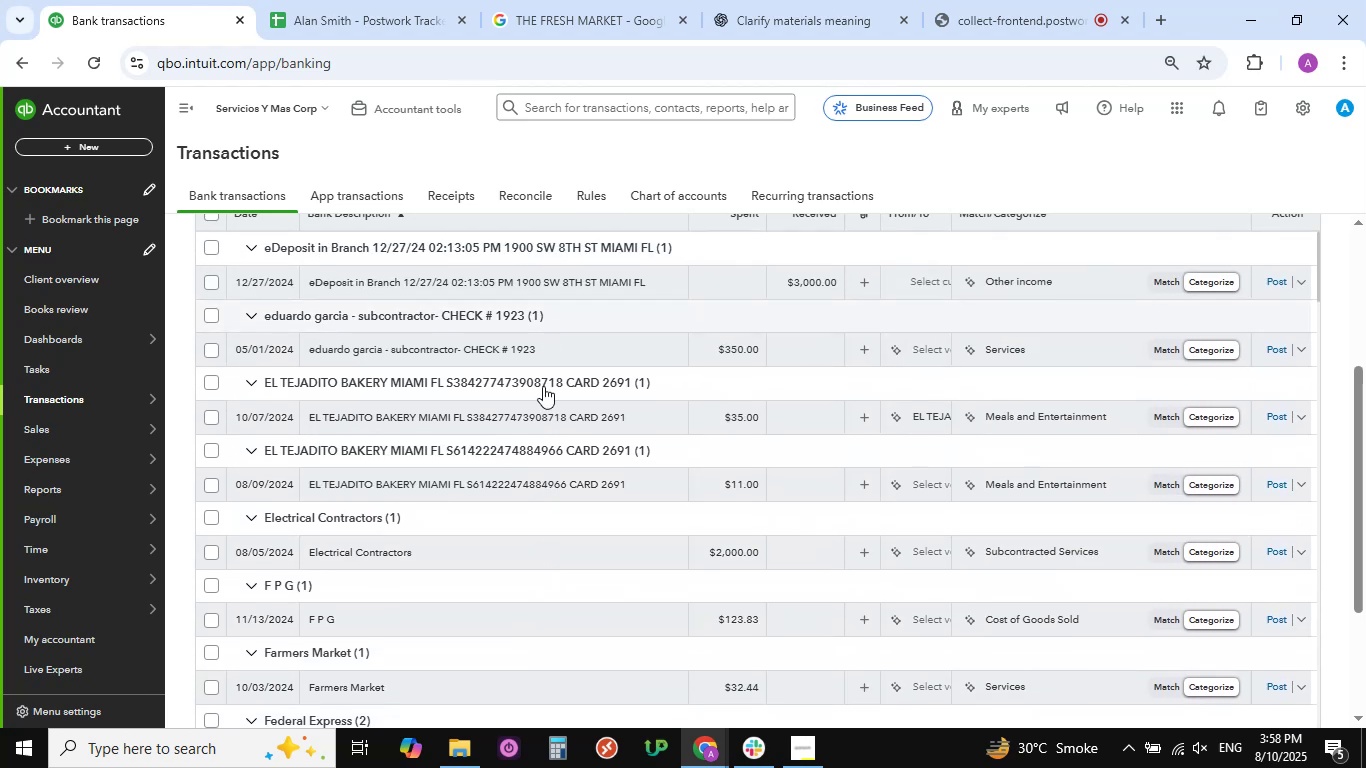 
scroll: coordinate [514, 452], scroll_direction: down, amount: 17.0
 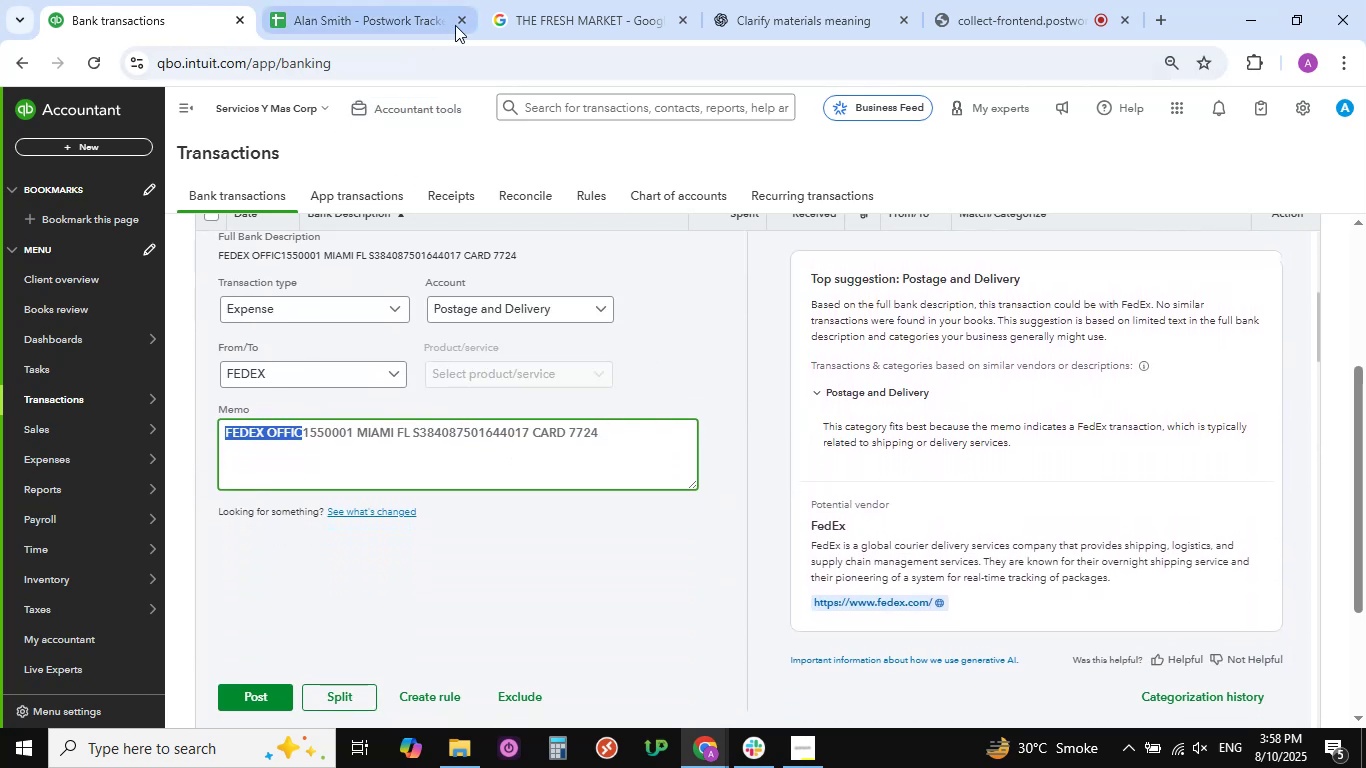 
left_click([567, 12])
 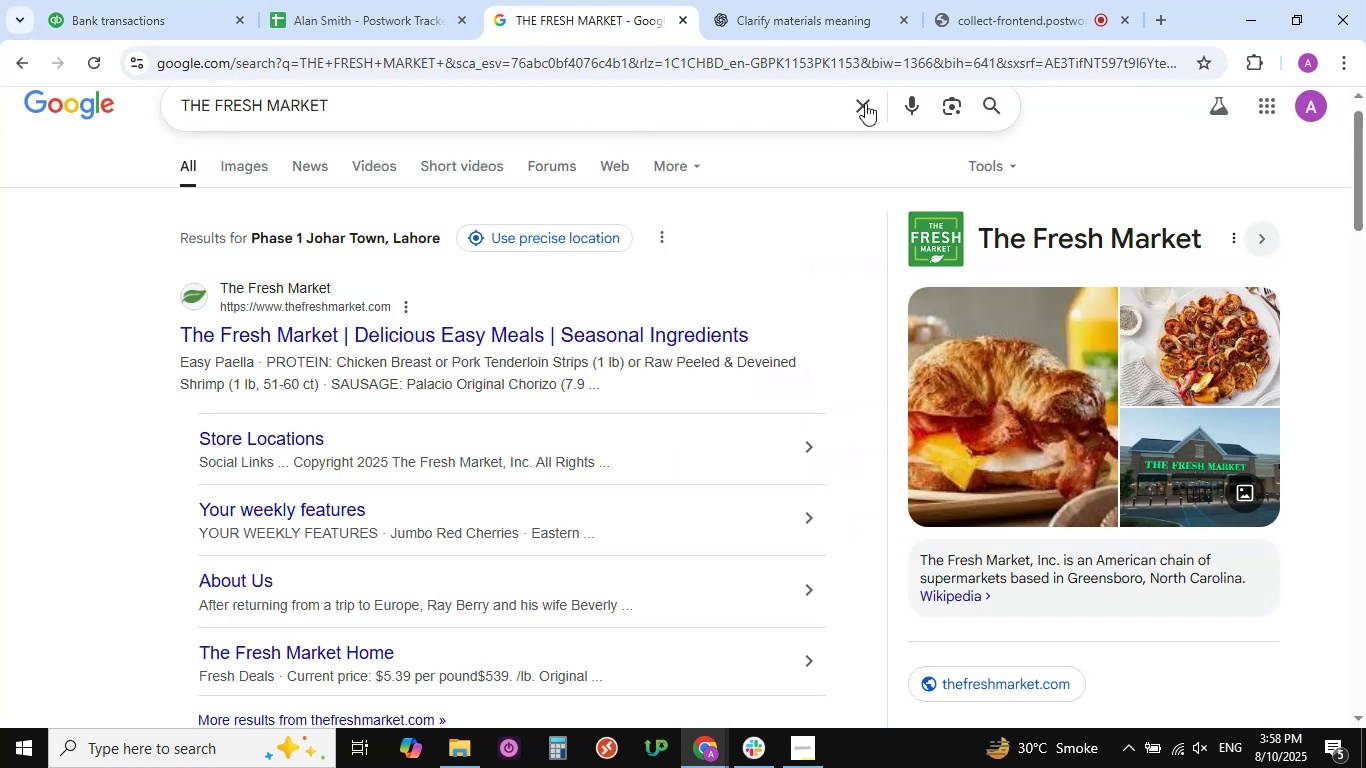 
left_click([865, 103])
 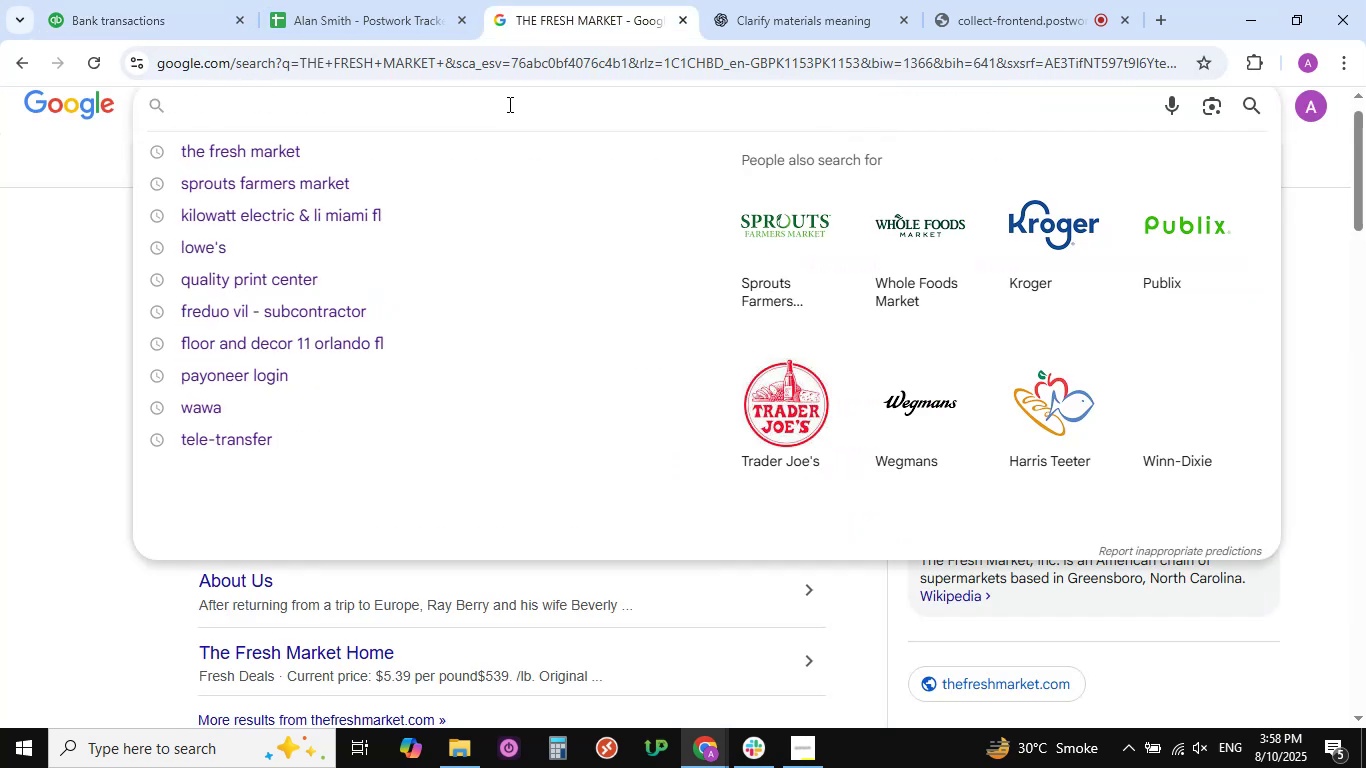 
left_click([508, 108])
 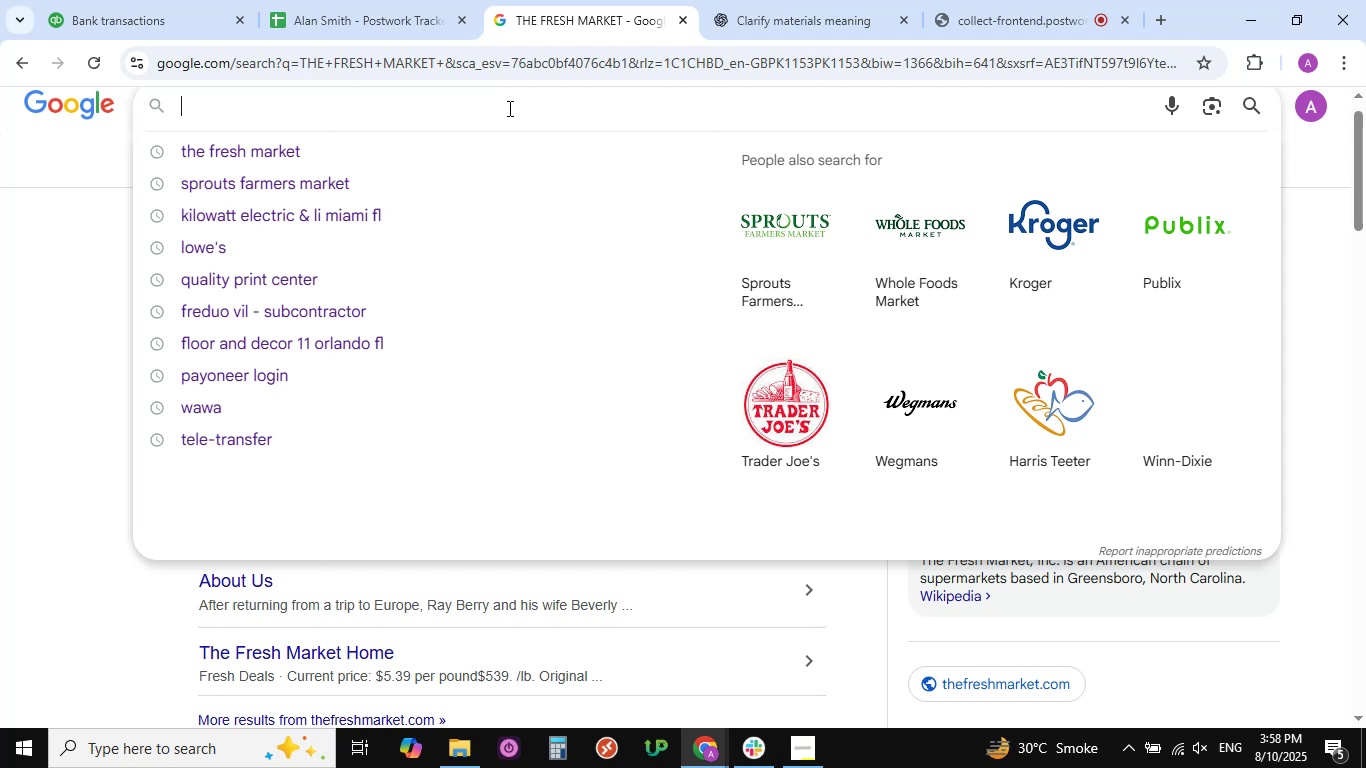 
key(Control+V)
 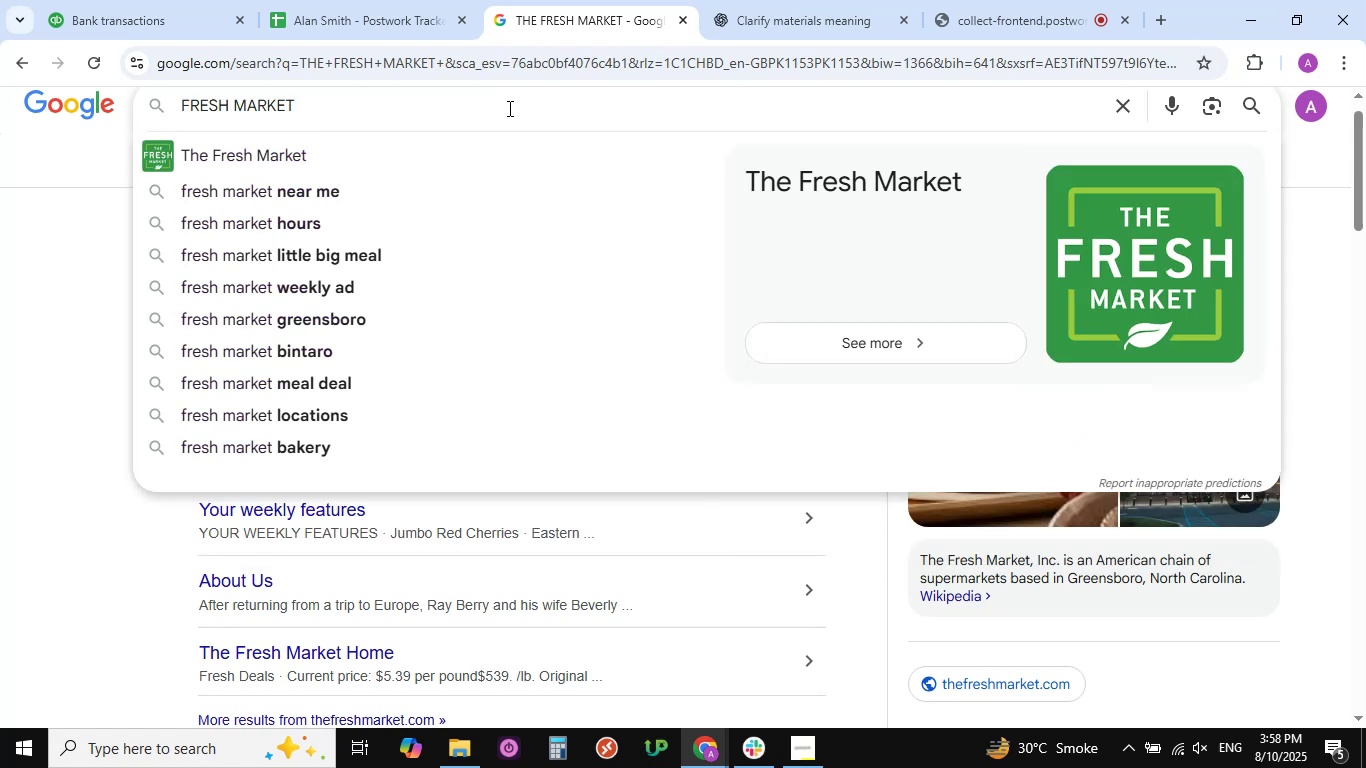 
key(NumpadEnter)
 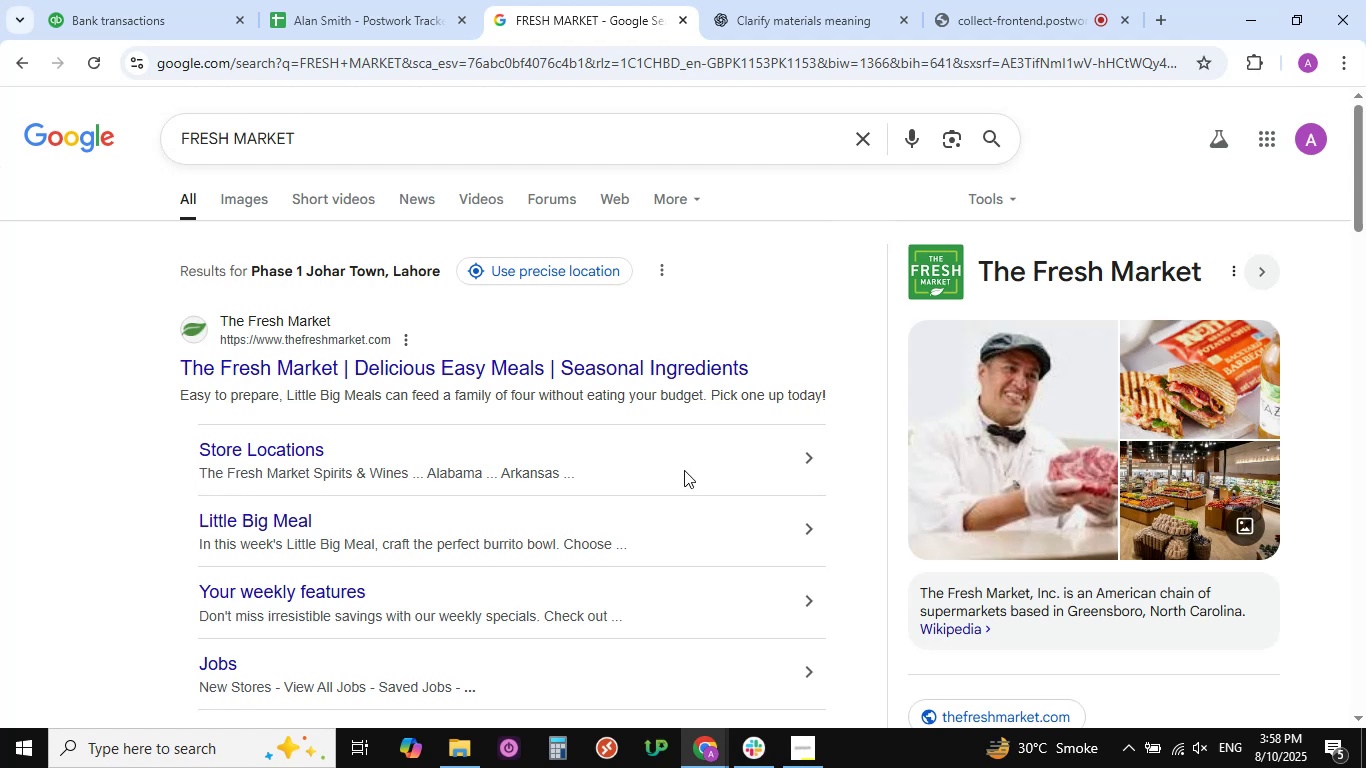 
wait(23.93)
 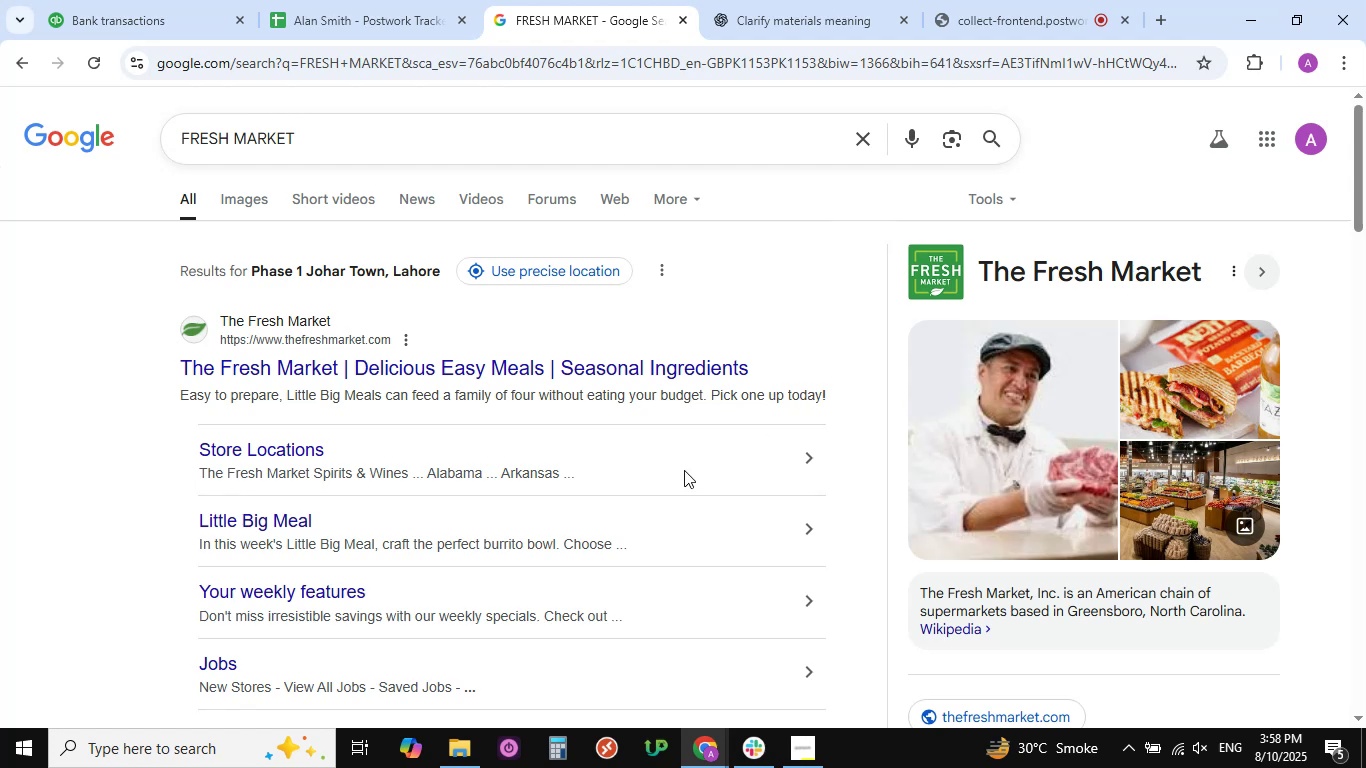 
scroll: coordinate [695, 399], scroll_direction: down, amount: 2.0
 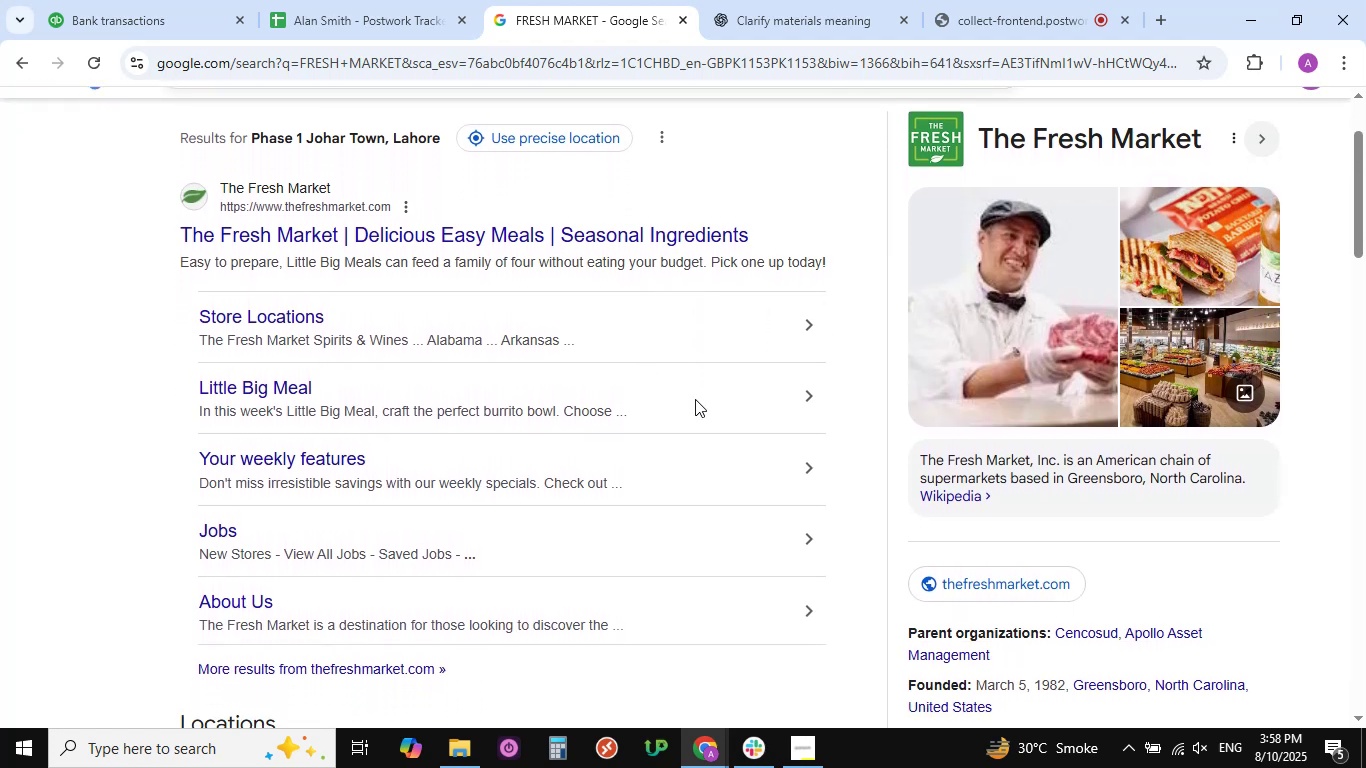 
scroll: coordinate [695, 399], scroll_direction: up, amount: 2.0
 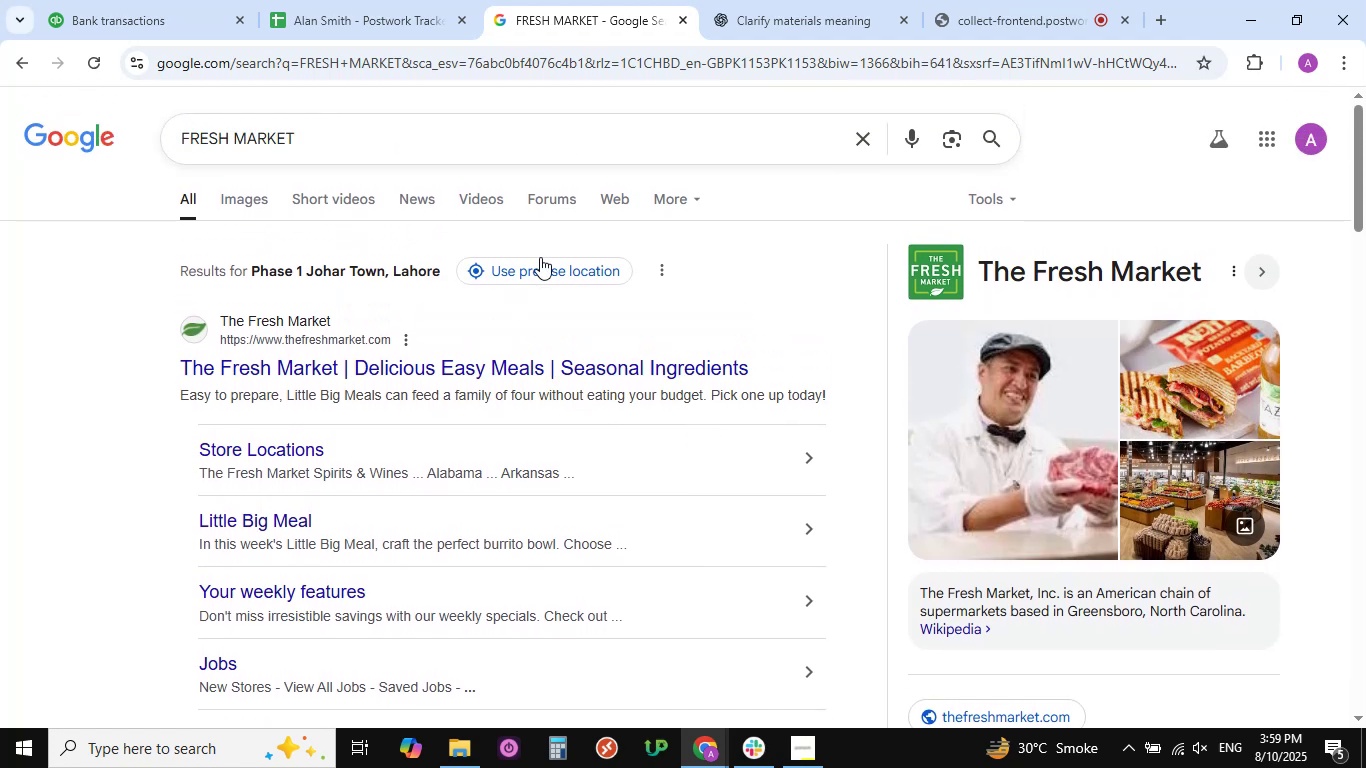 
wait(10.08)
 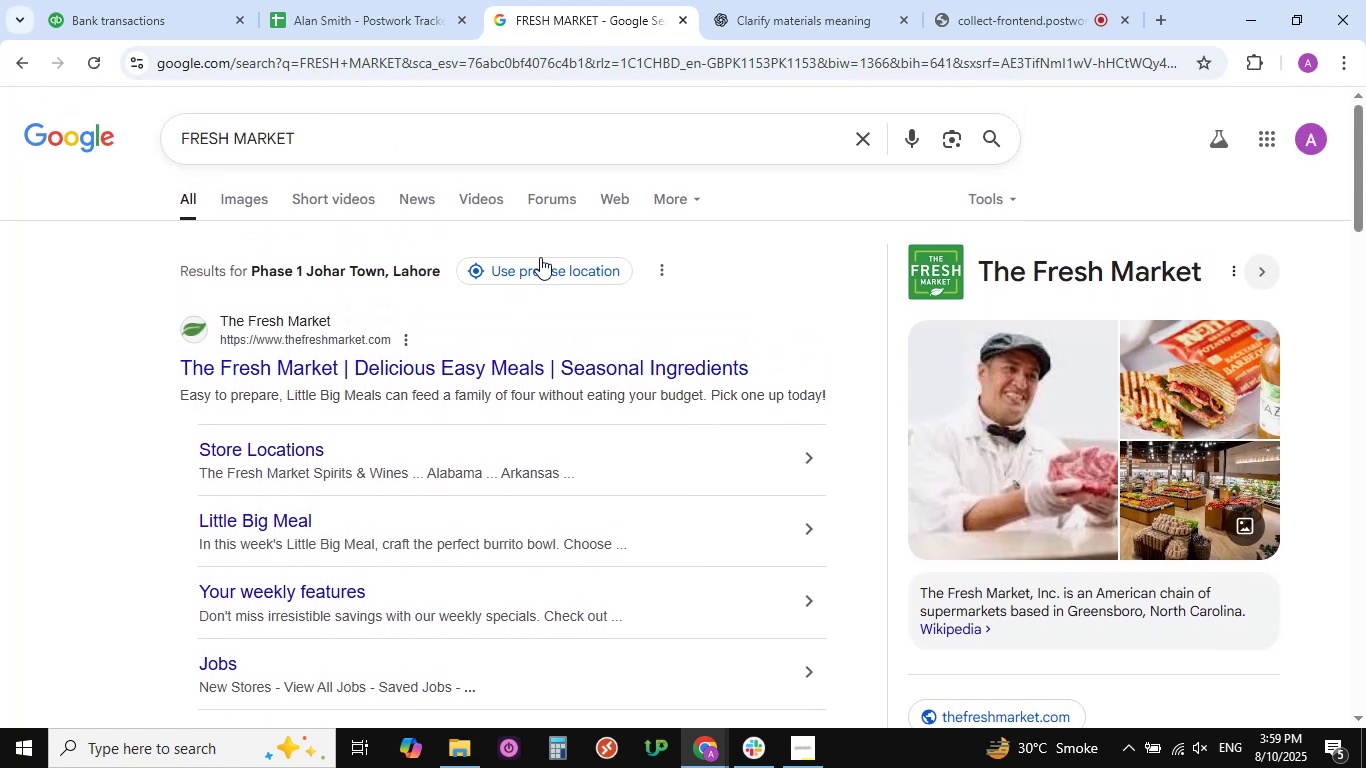 
left_click([247, 205])
 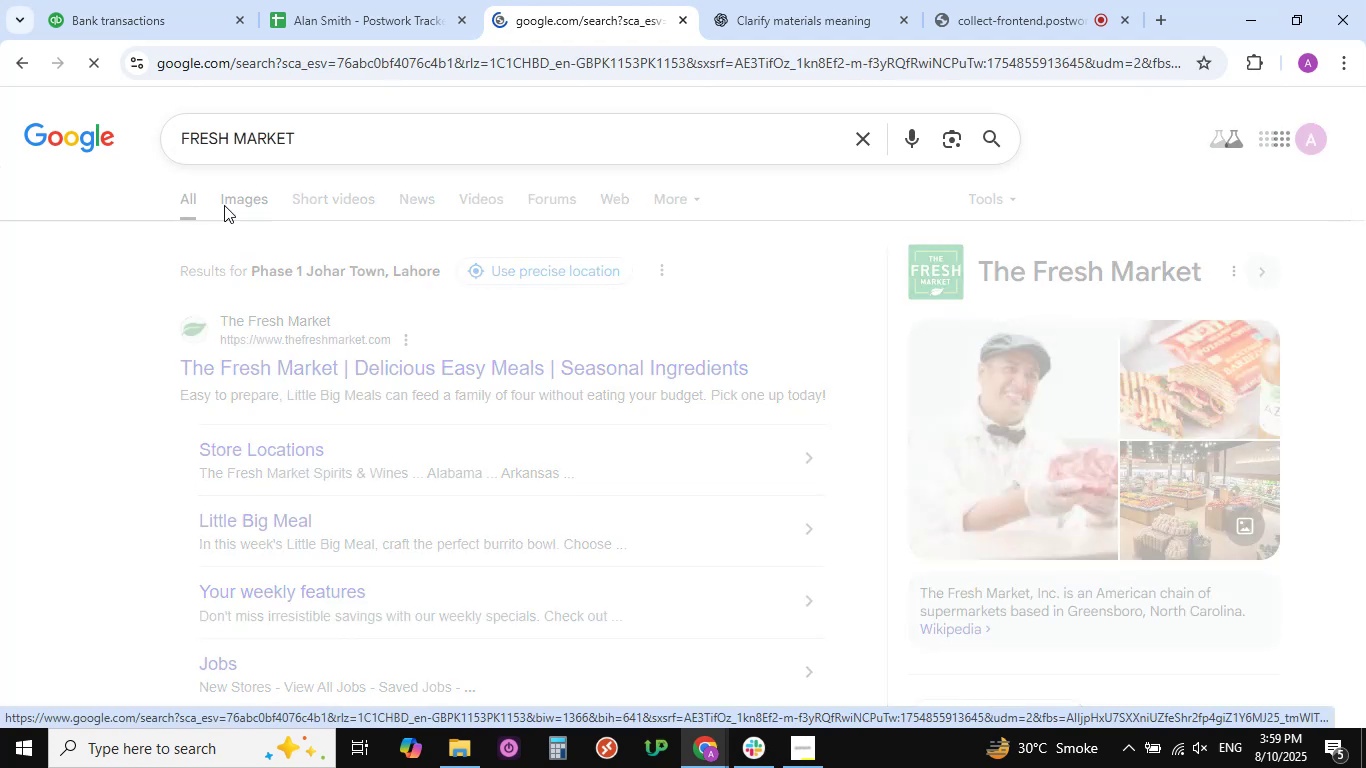 
mouse_move([183, 205])
 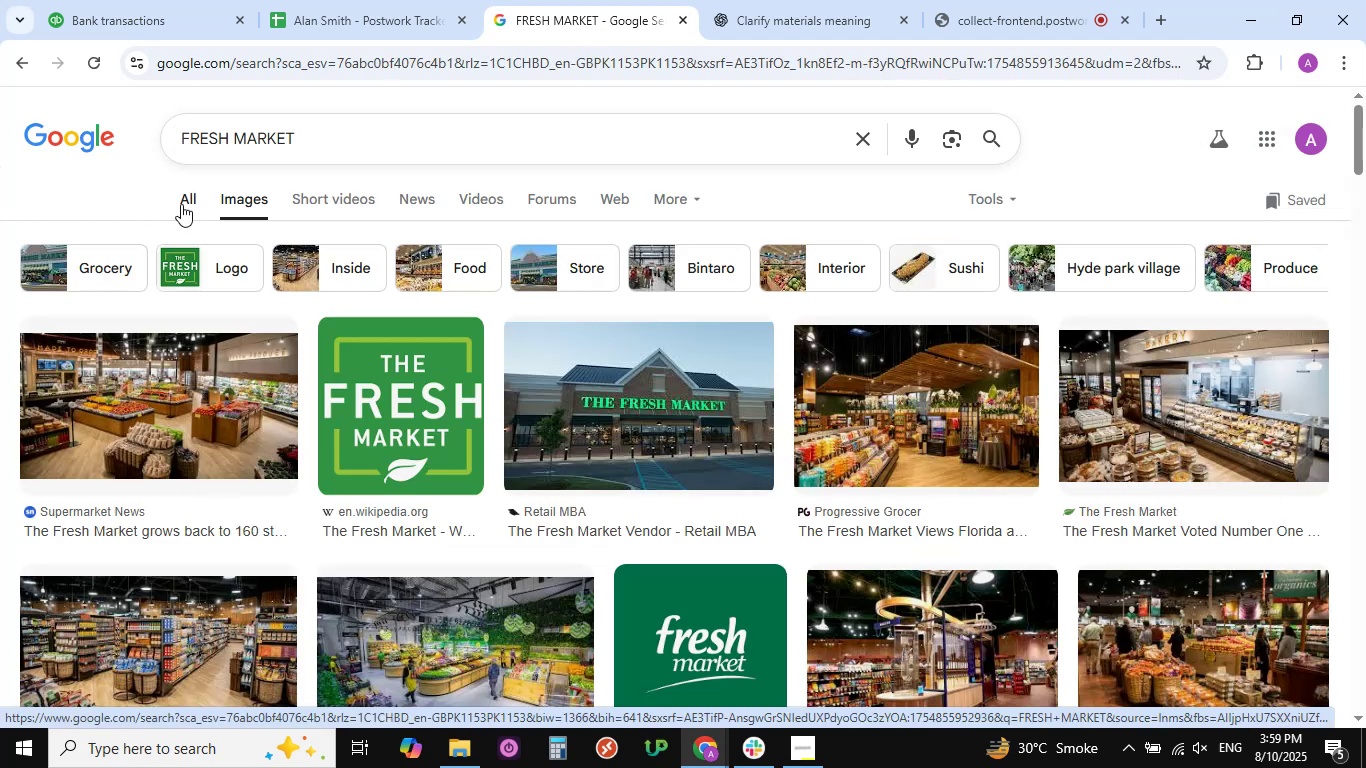 
left_click([181, 204])
 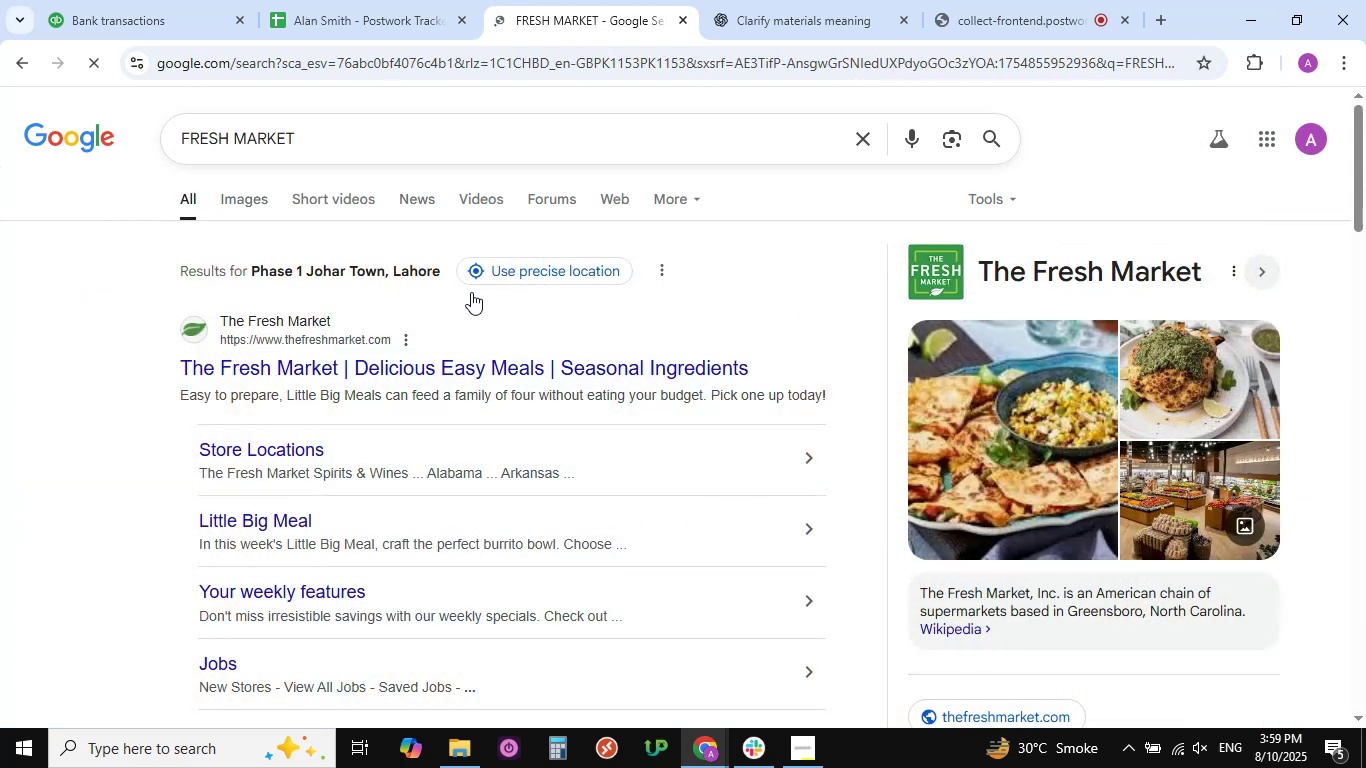 
scroll: coordinate [630, 320], scroll_direction: down, amount: 1.0
 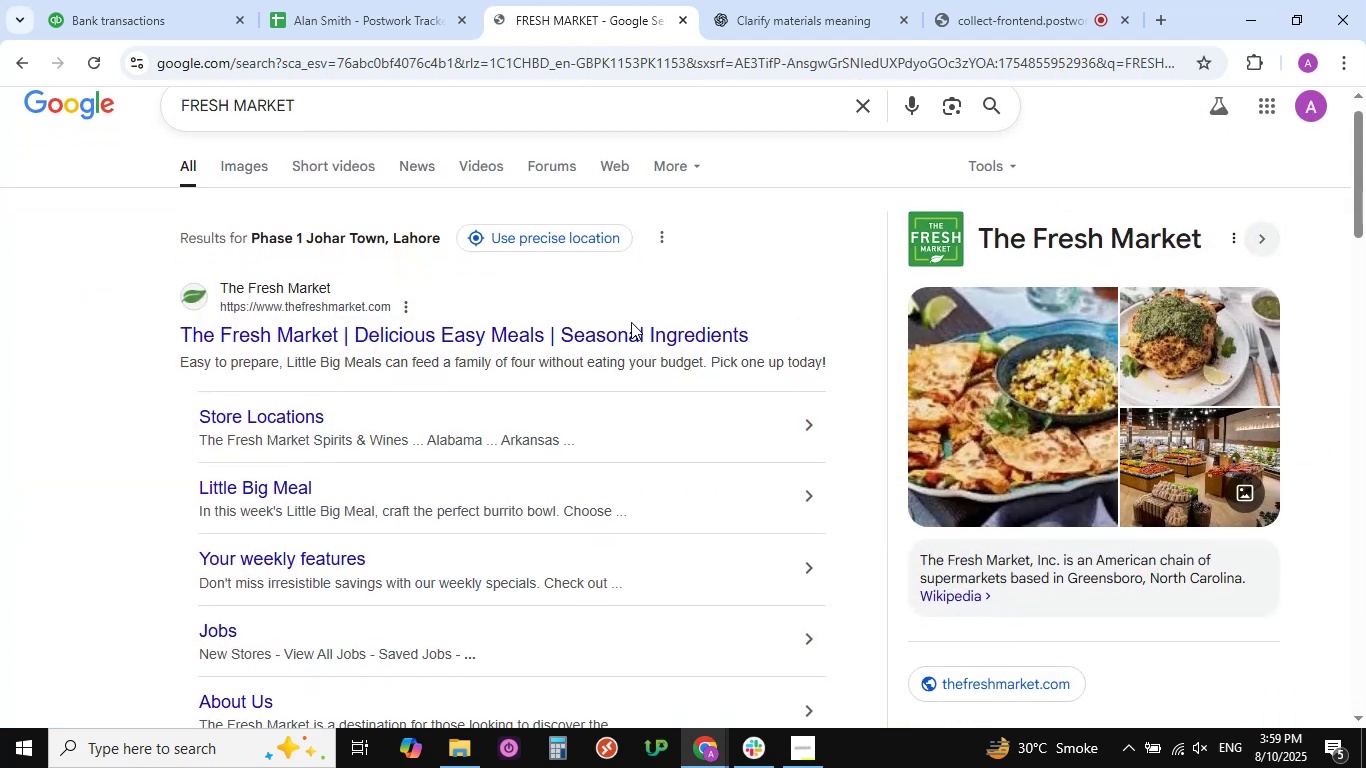 
scroll: coordinate [417, 266], scroll_direction: up, amount: 4.0
 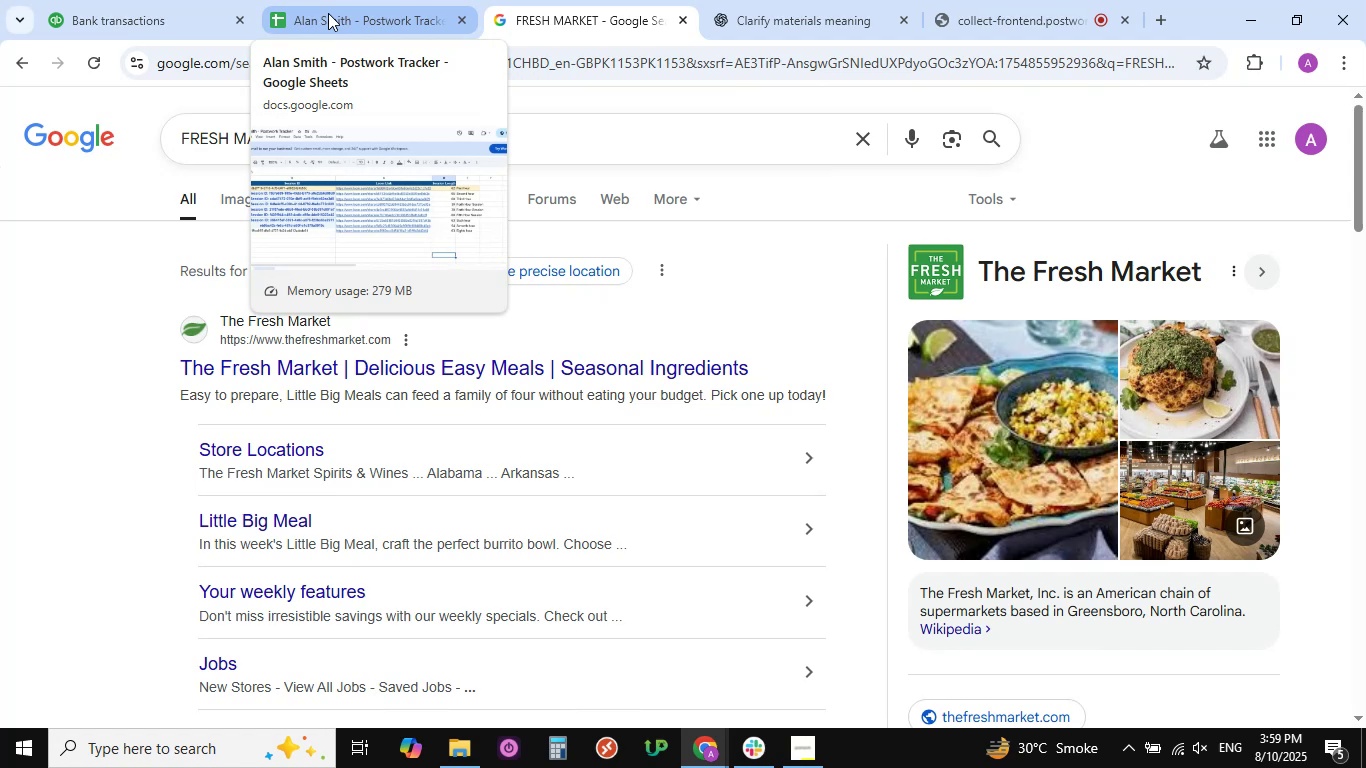 
wait(18.25)
 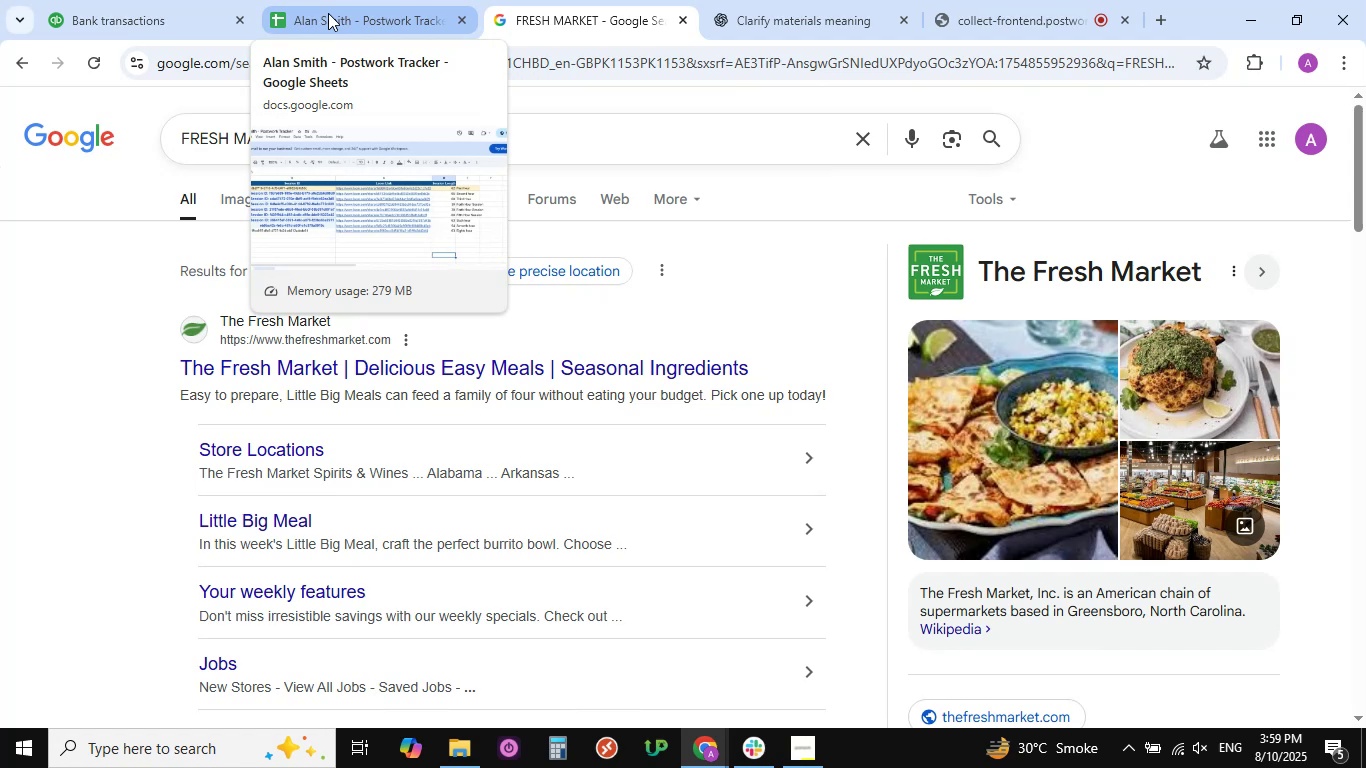 
scroll: coordinate [550, 376], scroll_direction: down, amount: 2.0
 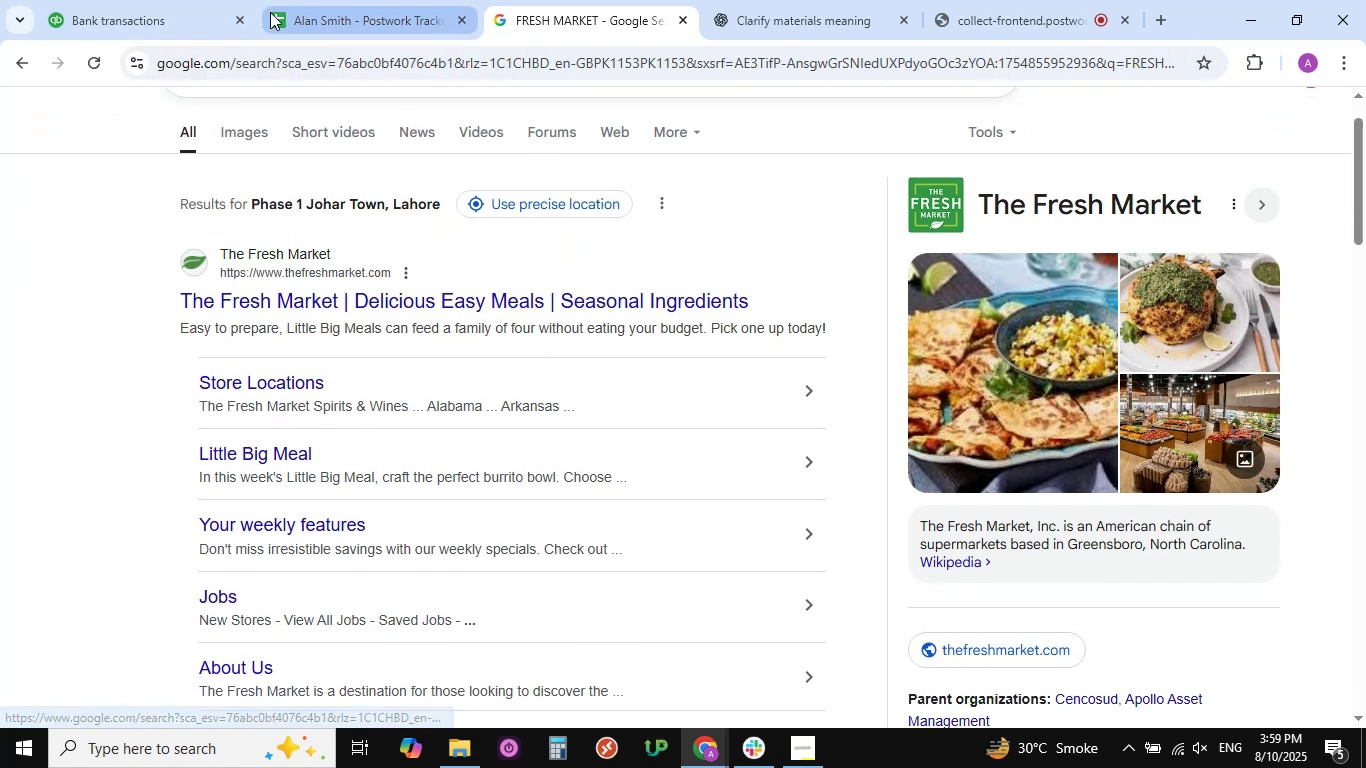 
left_click([136, 12])
 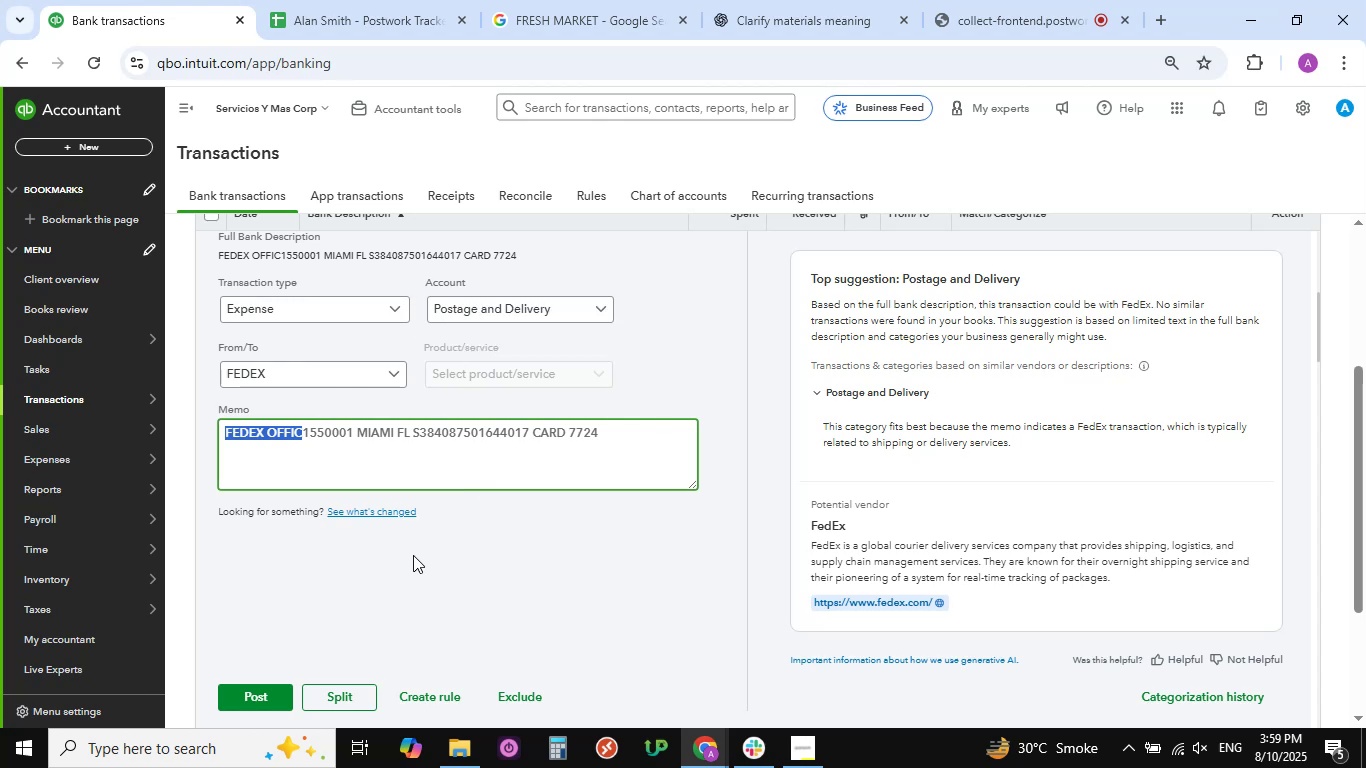 
scroll: coordinate [356, 565], scroll_direction: down, amount: 2.0
 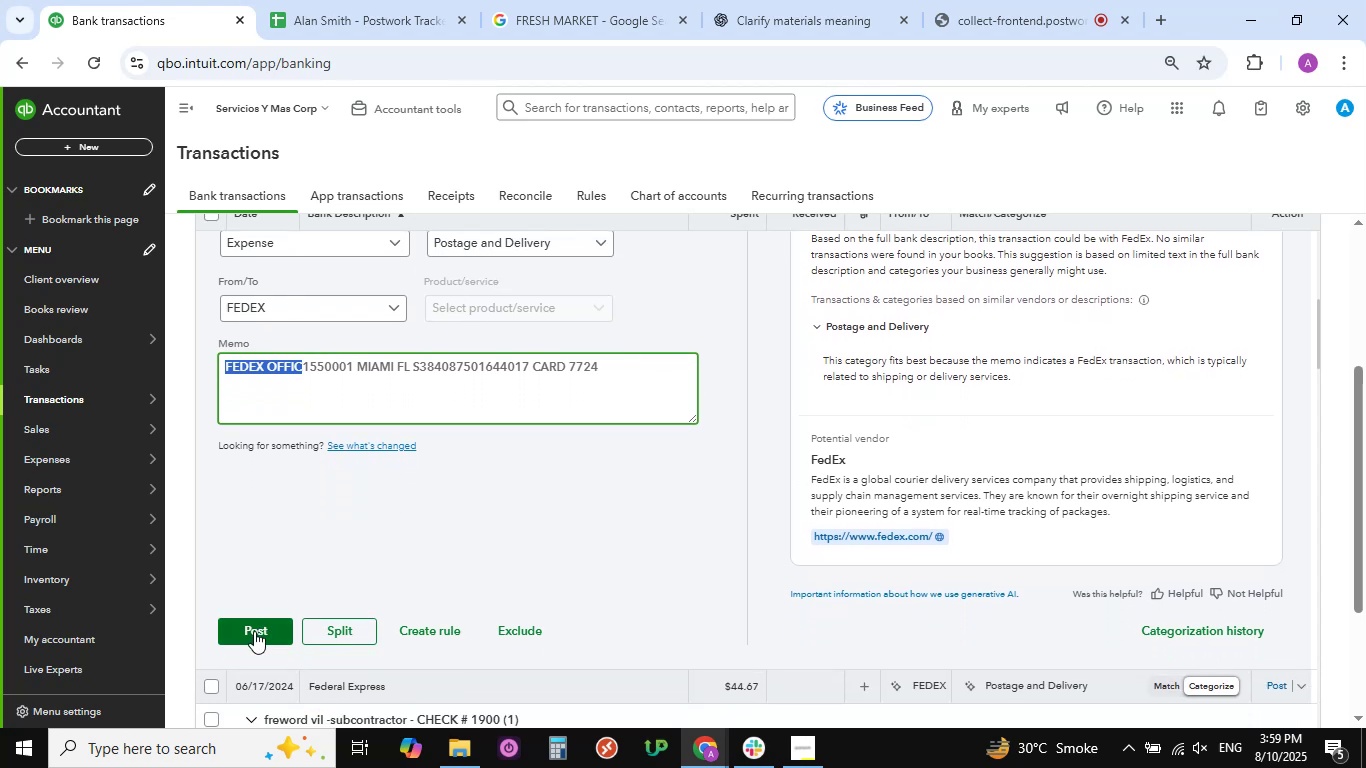 
left_click([254, 631])
 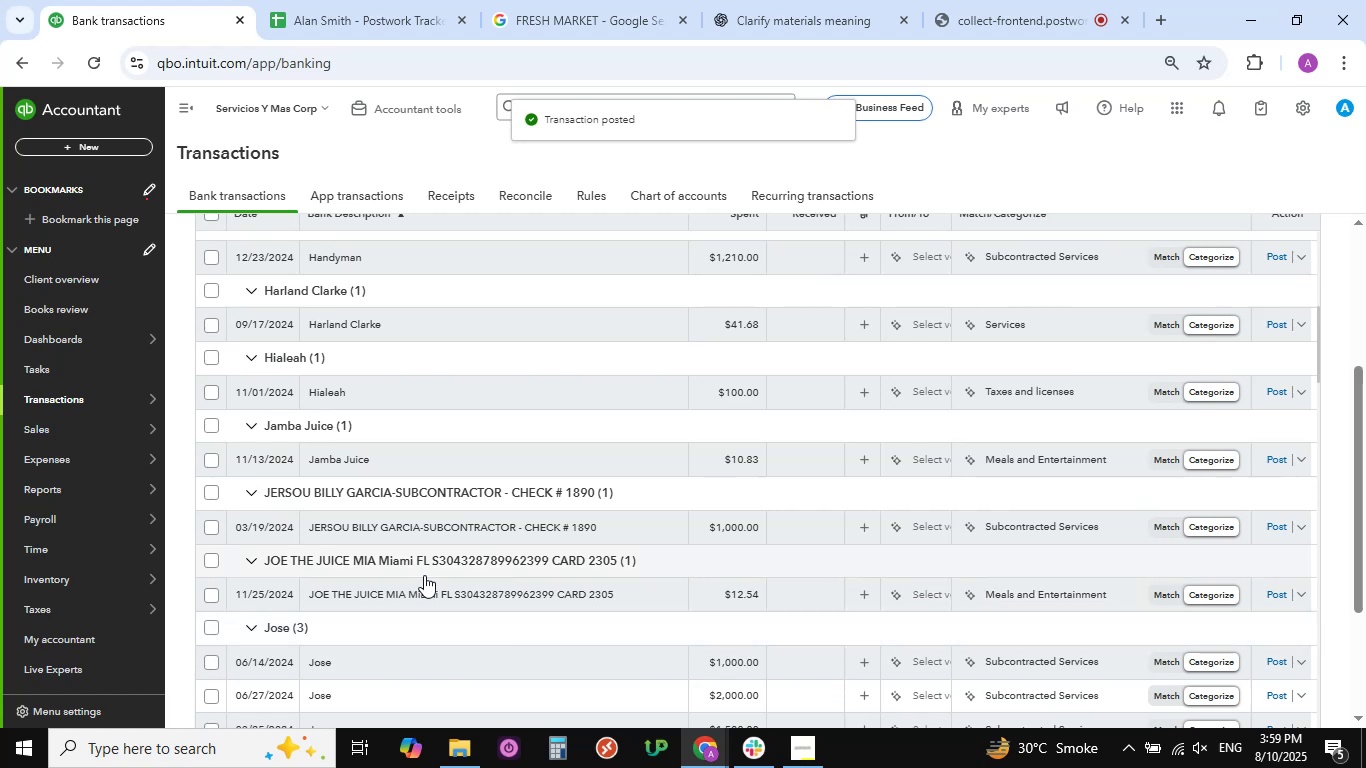 
wait(7.76)
 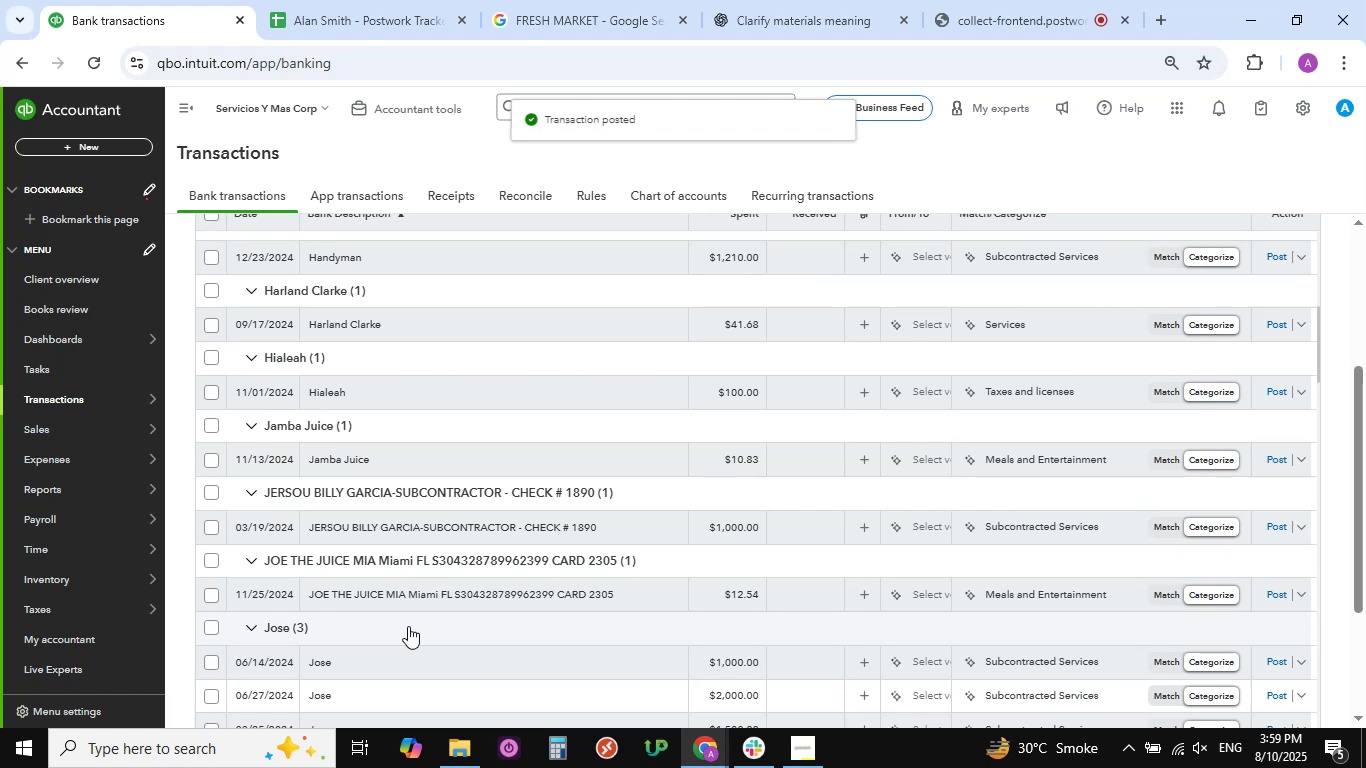 
scroll: coordinate [421, 569], scroll_direction: down, amount: 2.0
 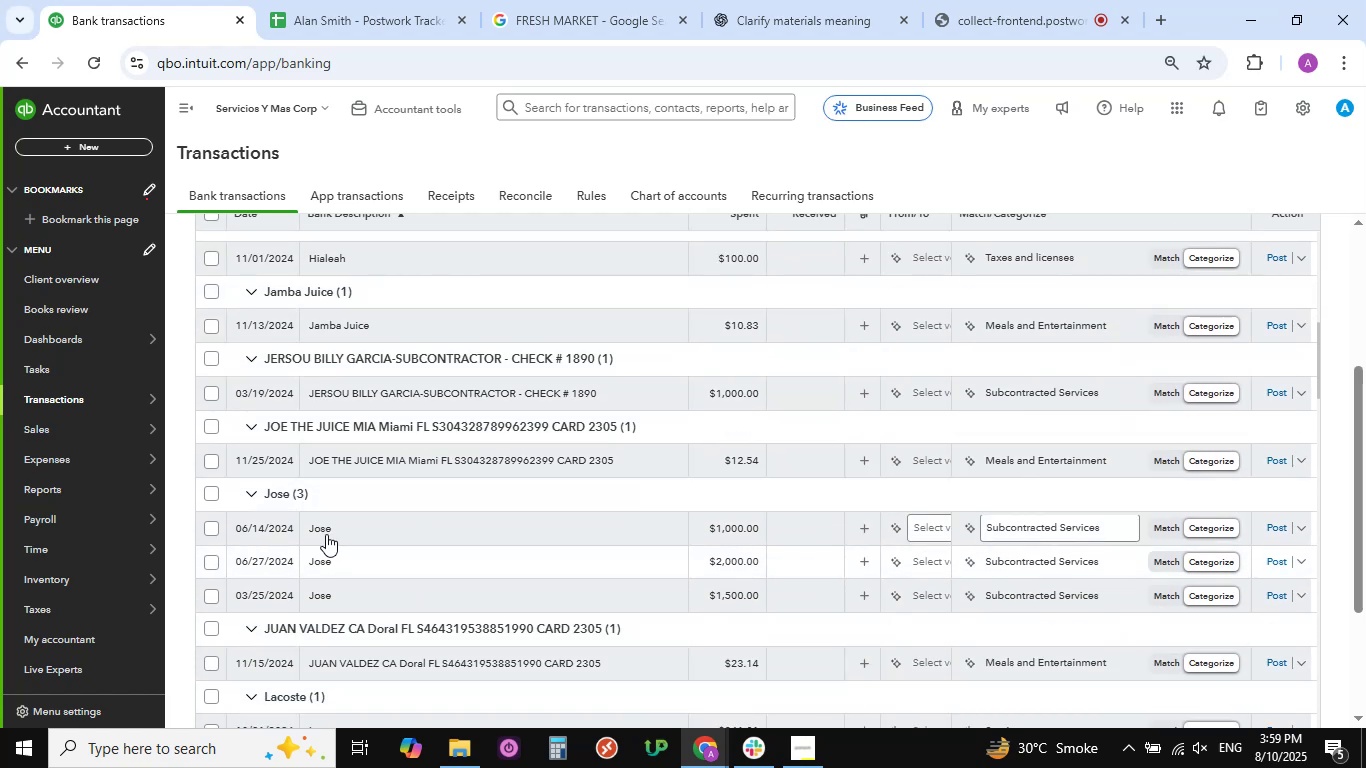 
left_click([323, 533])
 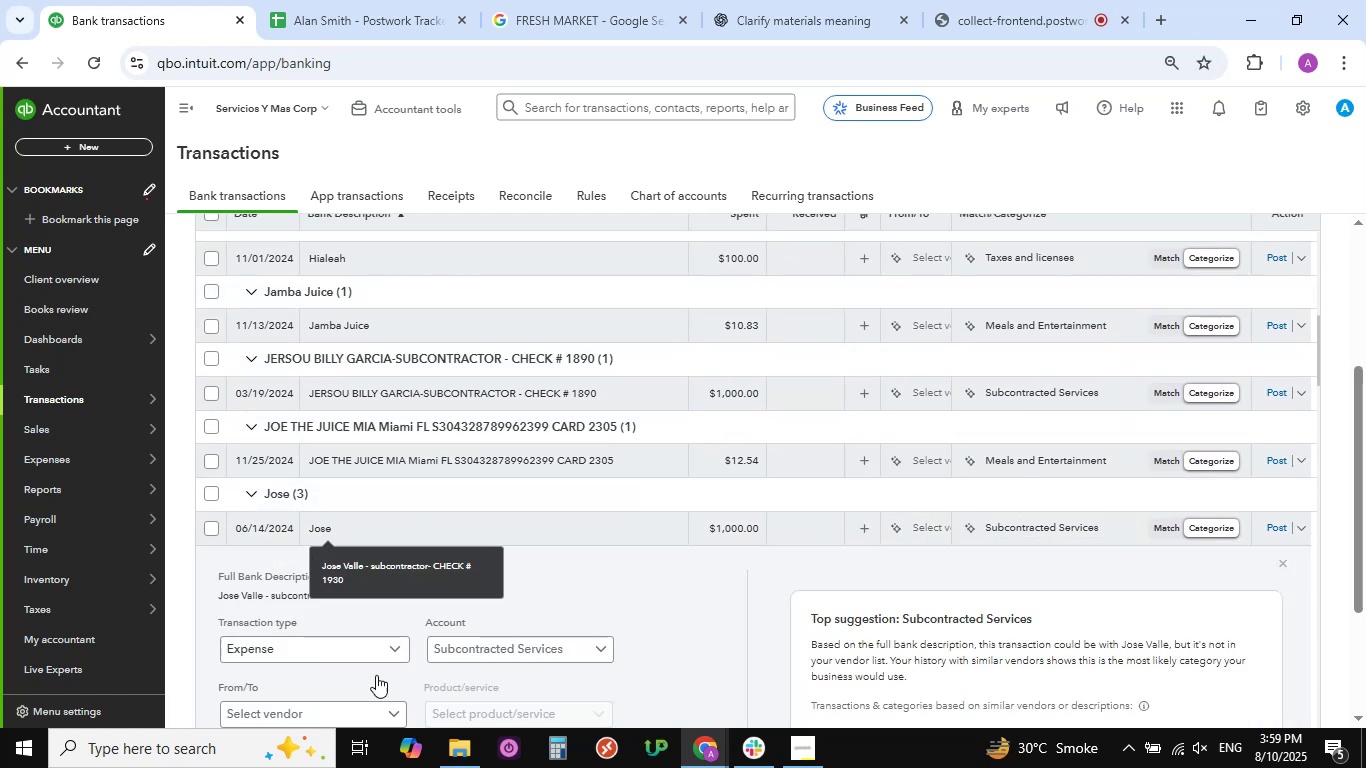 
scroll: coordinate [281, 676], scroll_direction: down, amount: 4.0
 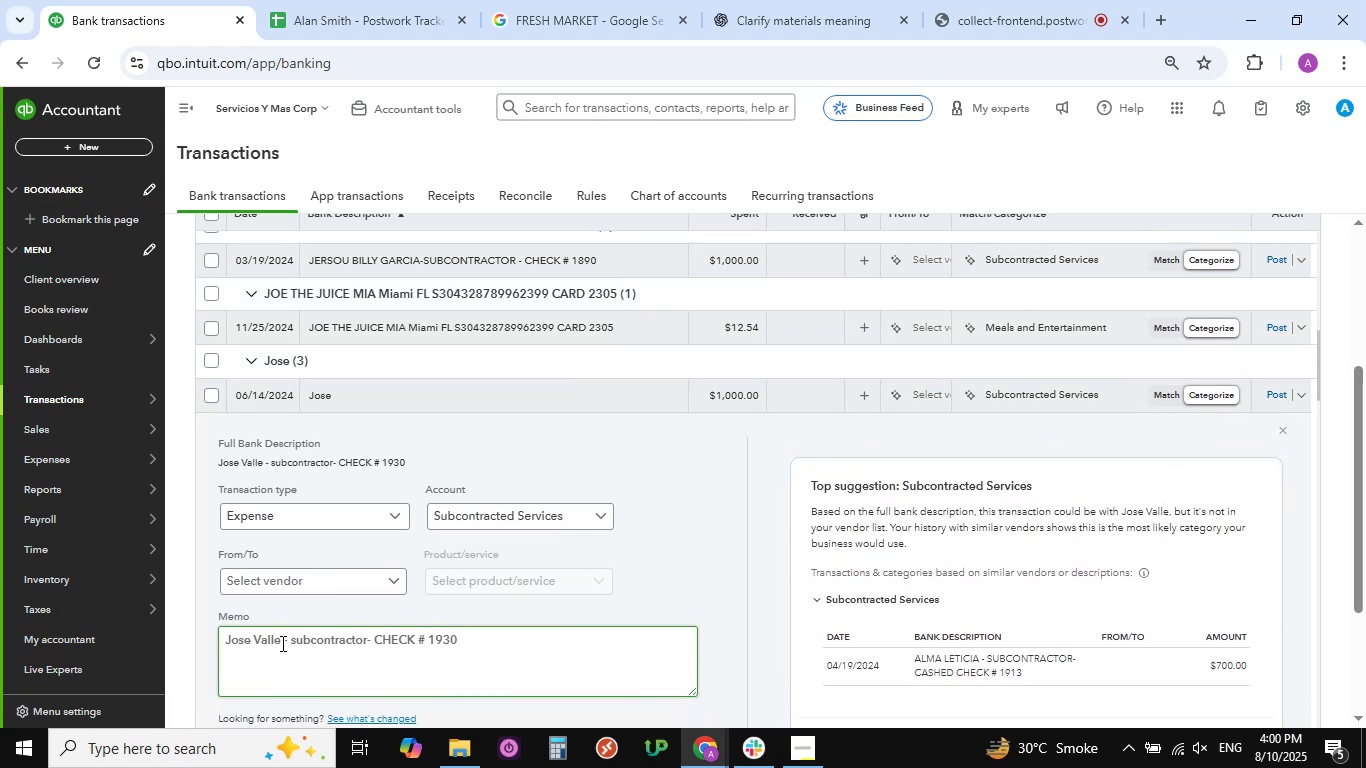 
left_click_drag(start_coordinate=[280, 640], to_coordinate=[224, 638])
 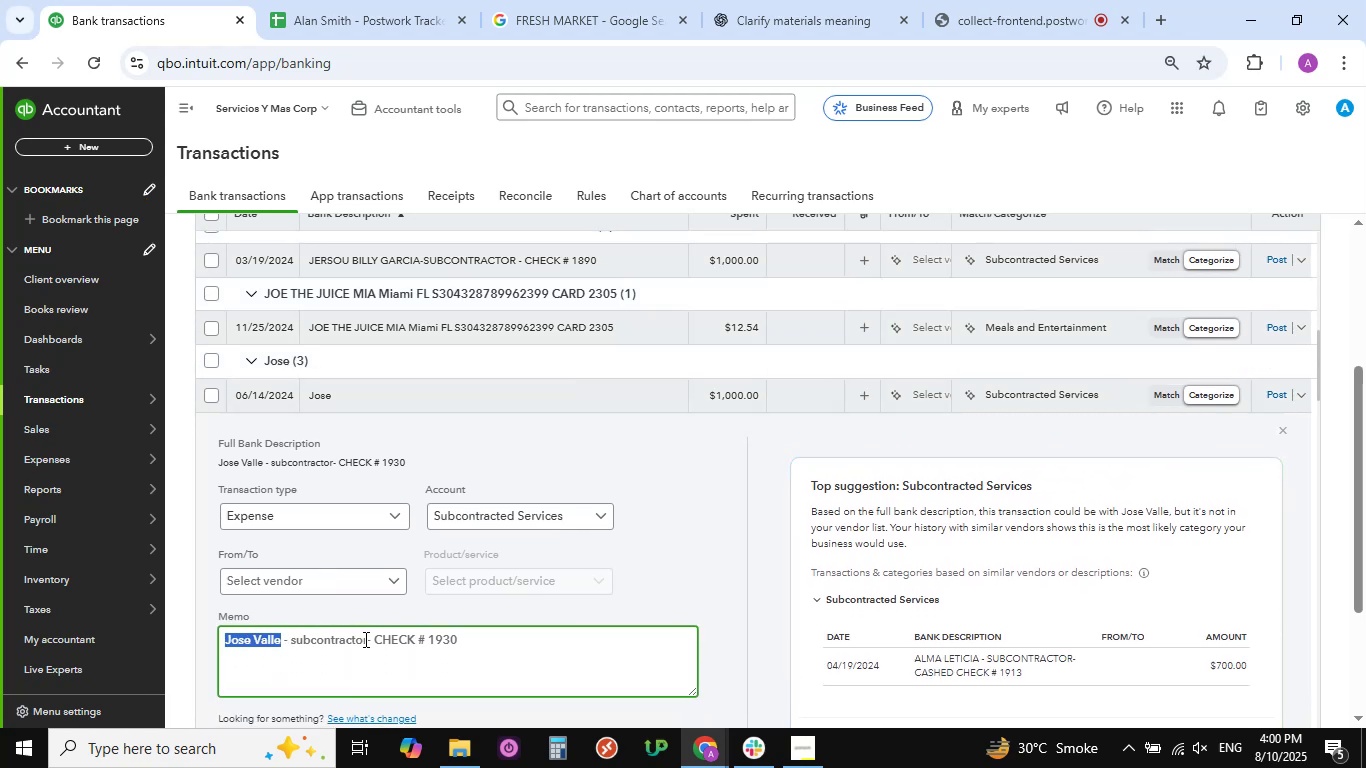 
key(Control+C)
 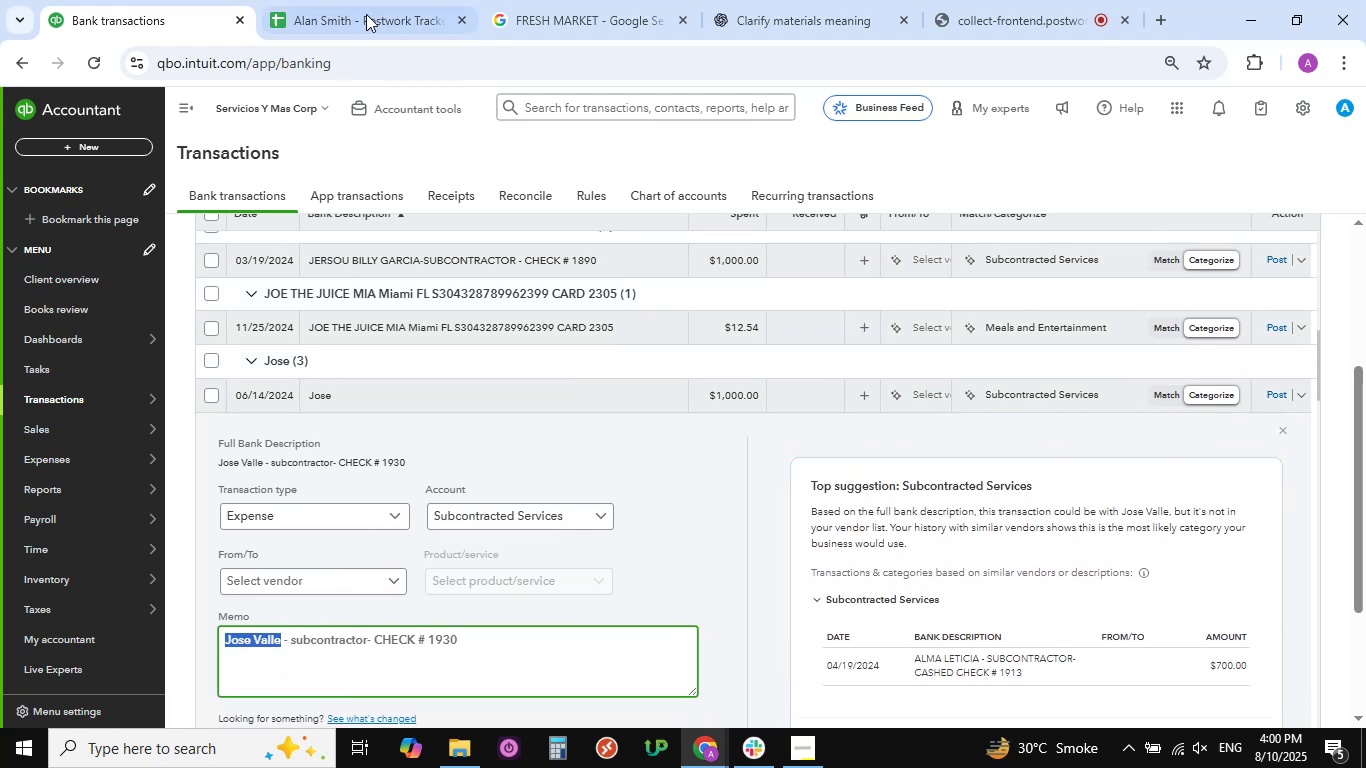 
left_click([365, 12])
 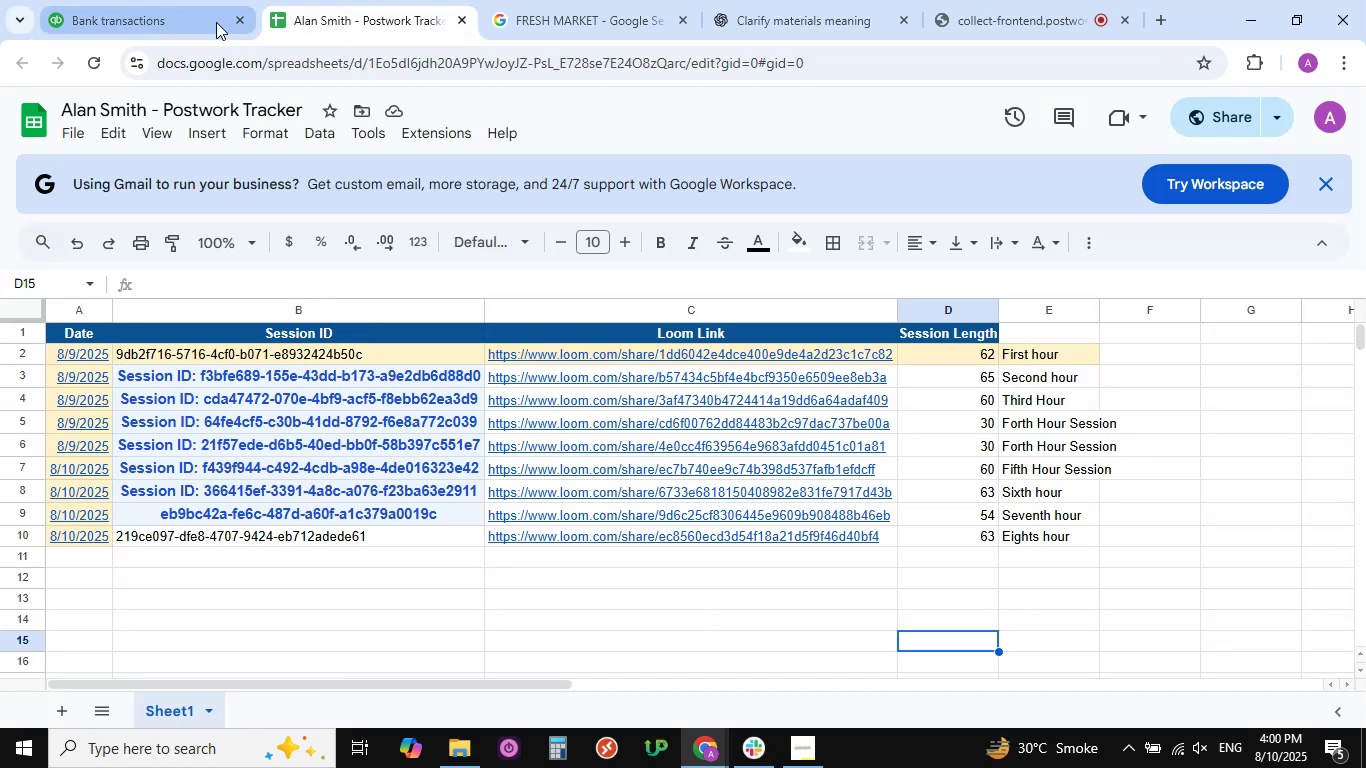 
left_click([211, 21])
 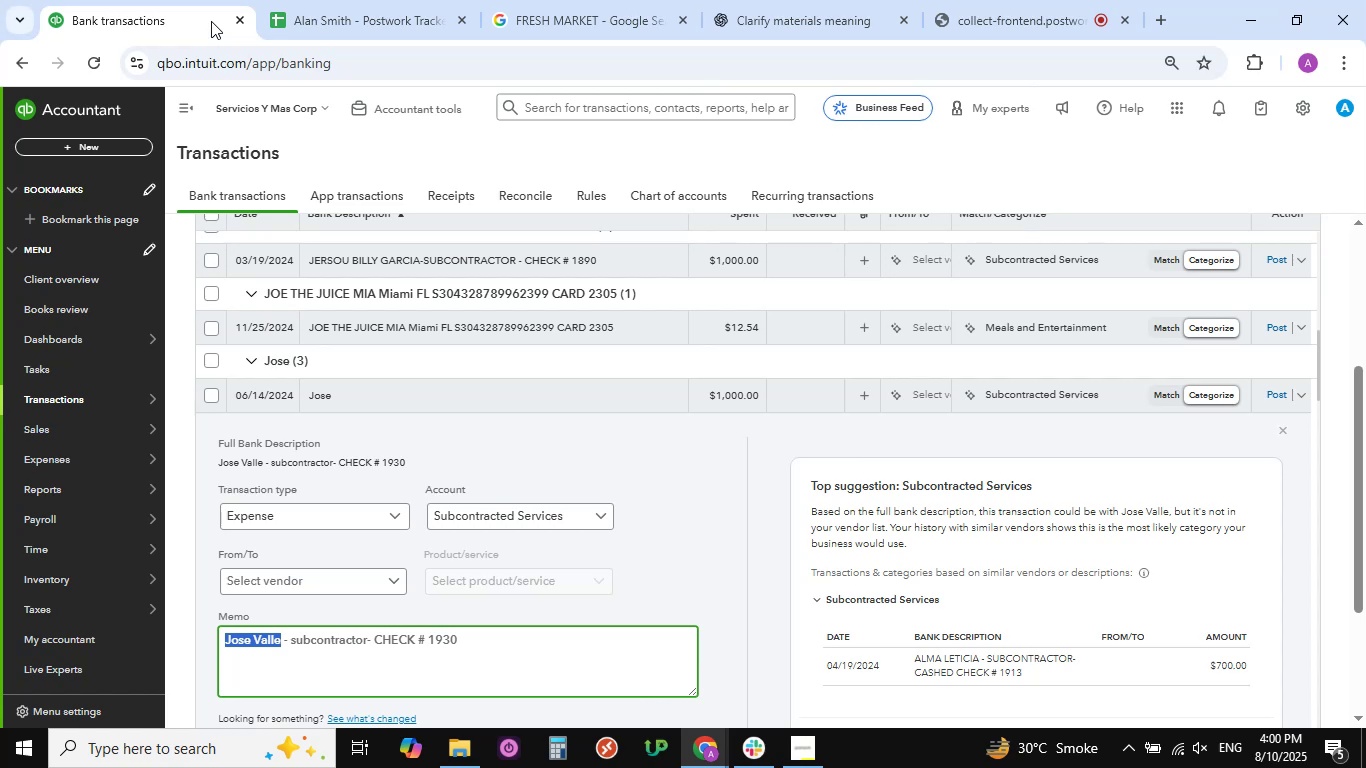 
wait(9.16)
 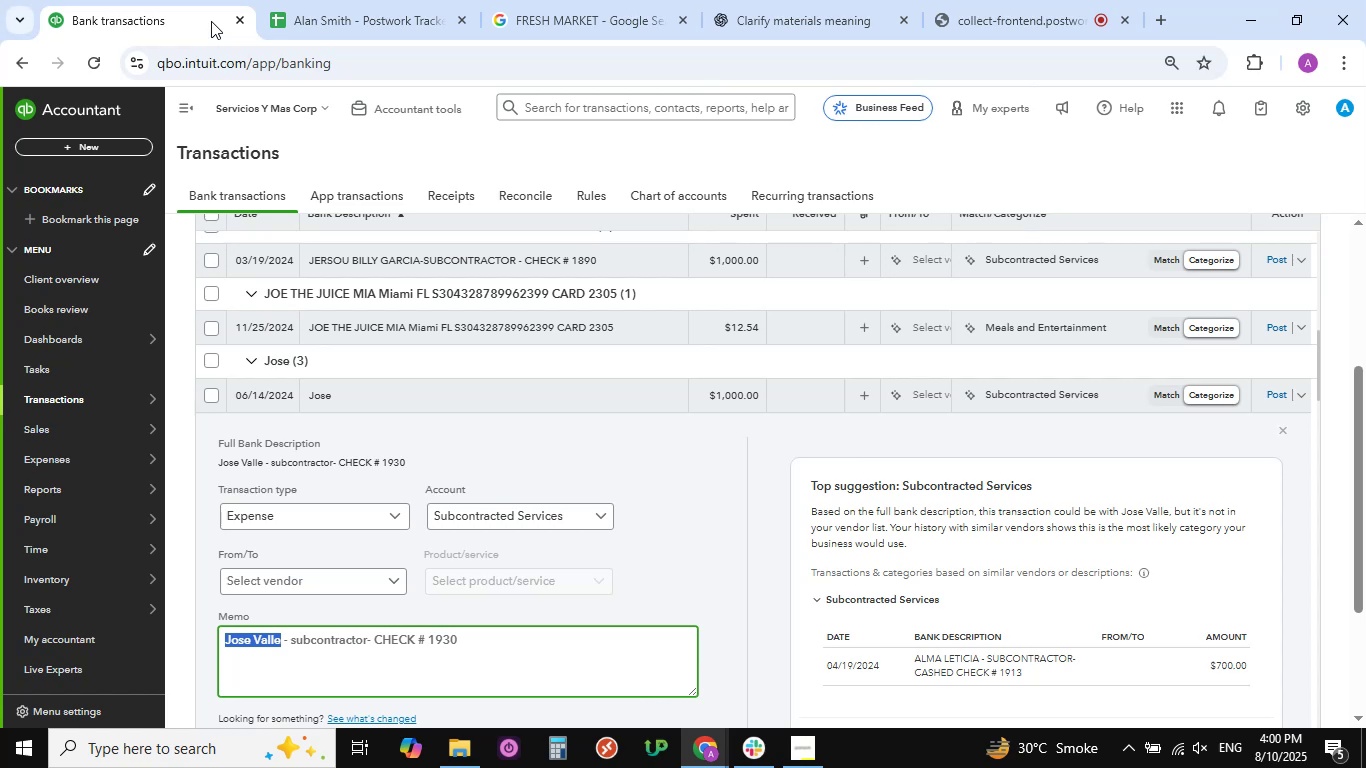 
left_click([573, 19])
 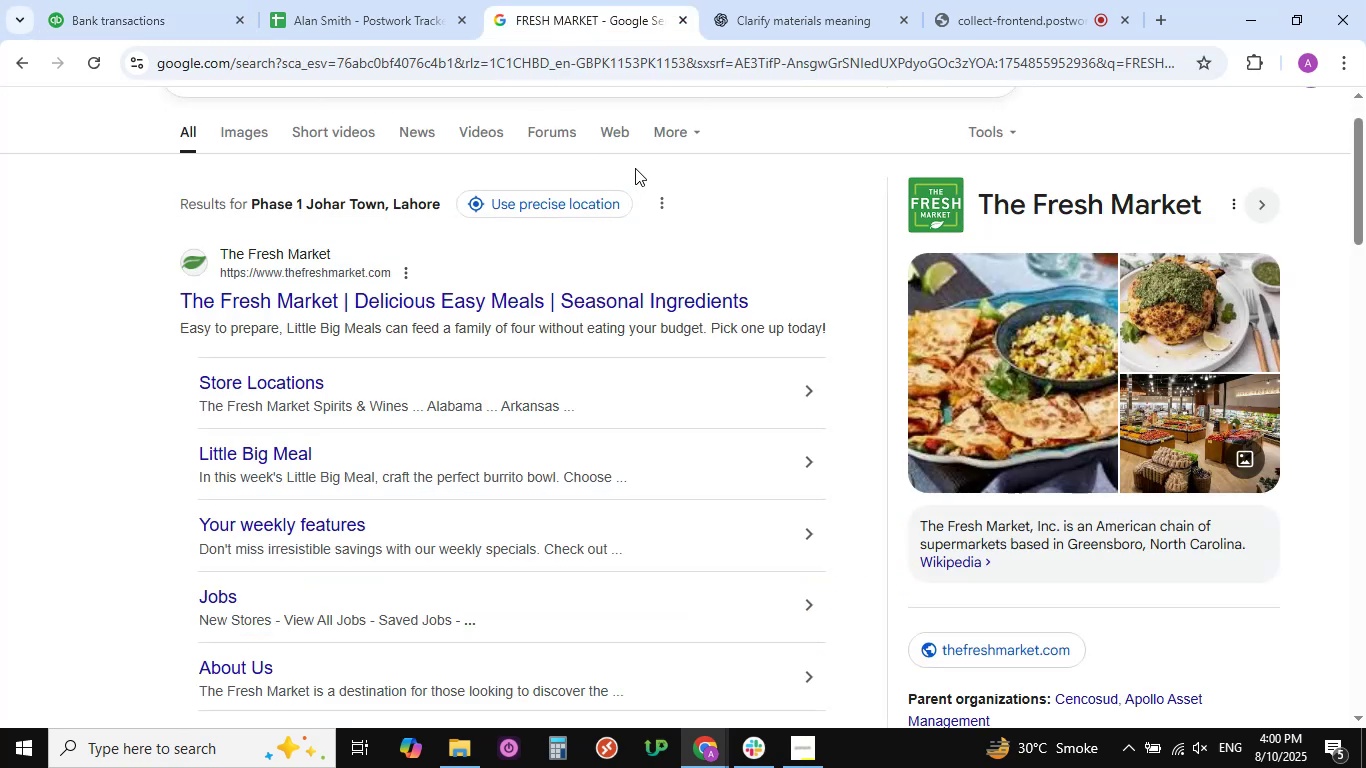 
scroll: coordinate [603, 185], scroll_direction: up, amount: 5.0
 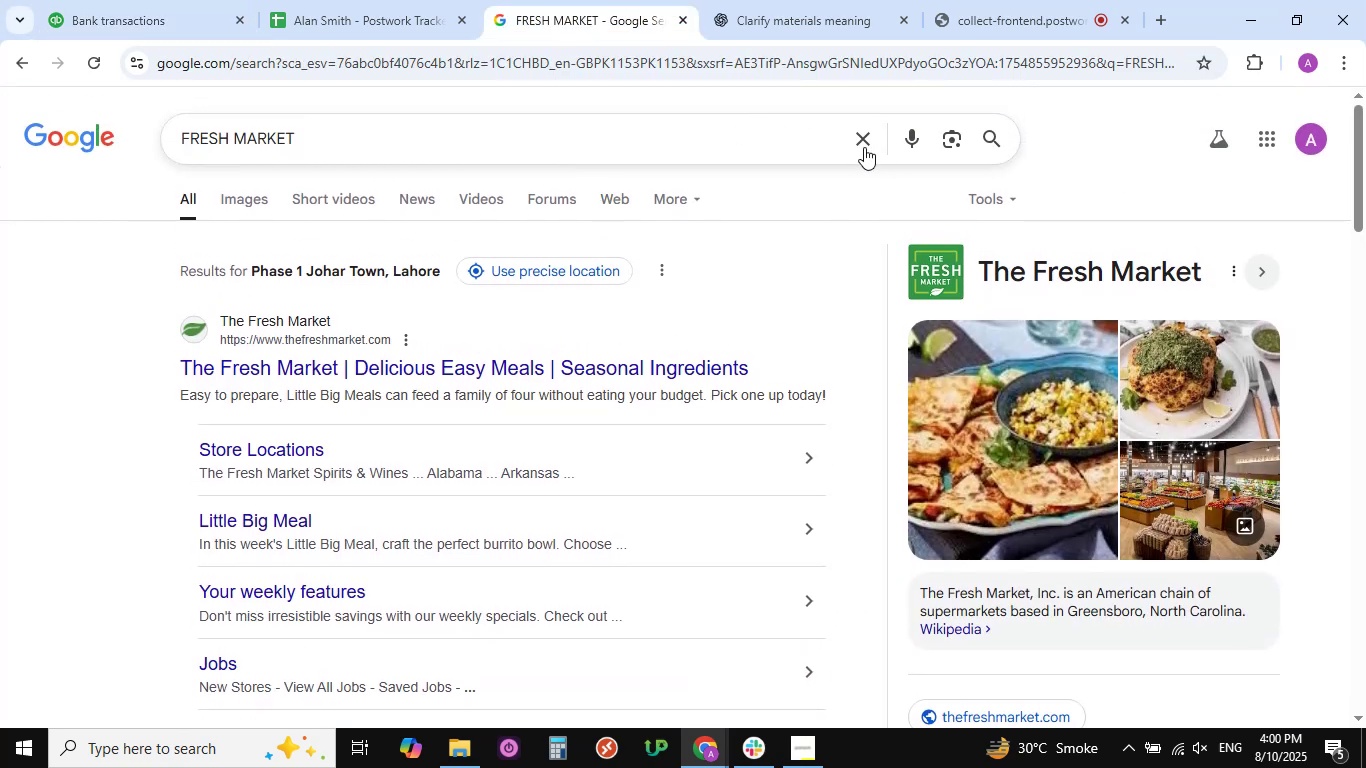 
left_click([861, 140])
 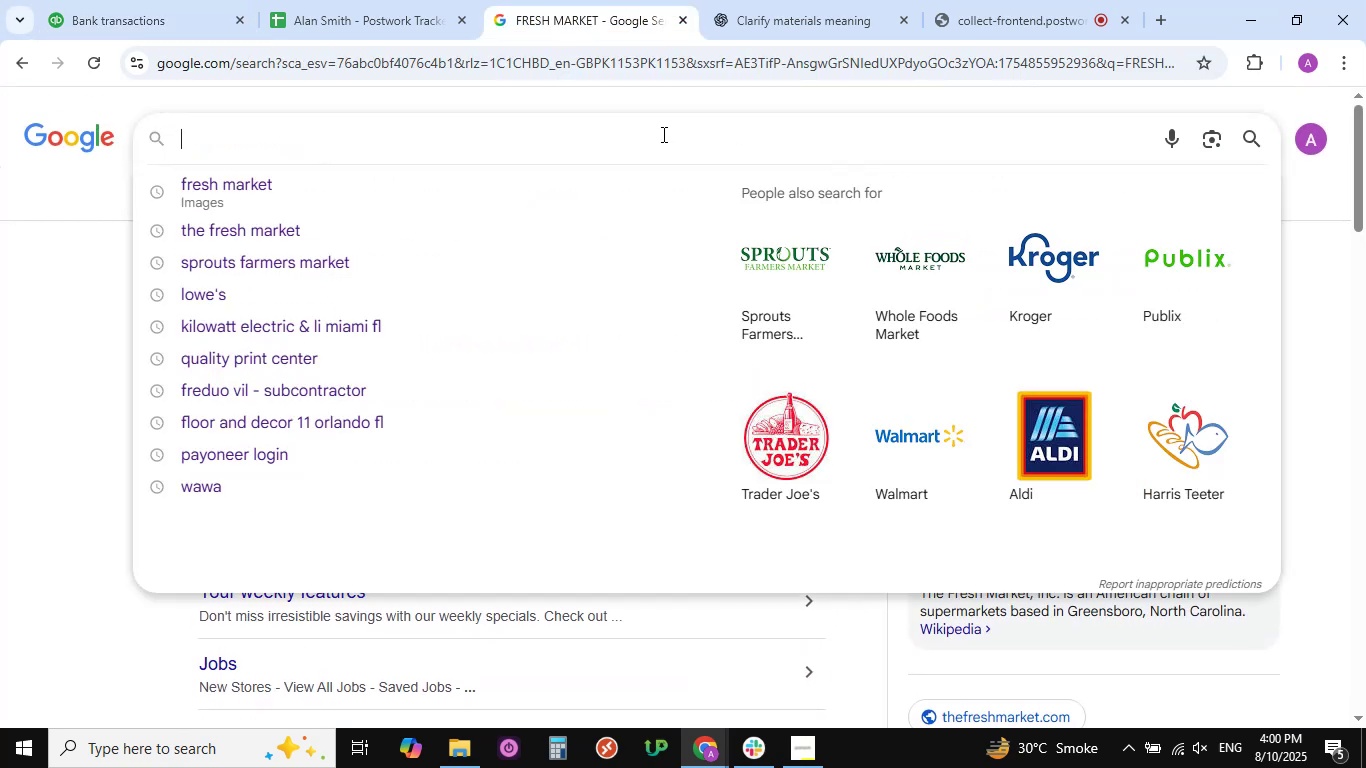 
left_click([662, 134])
 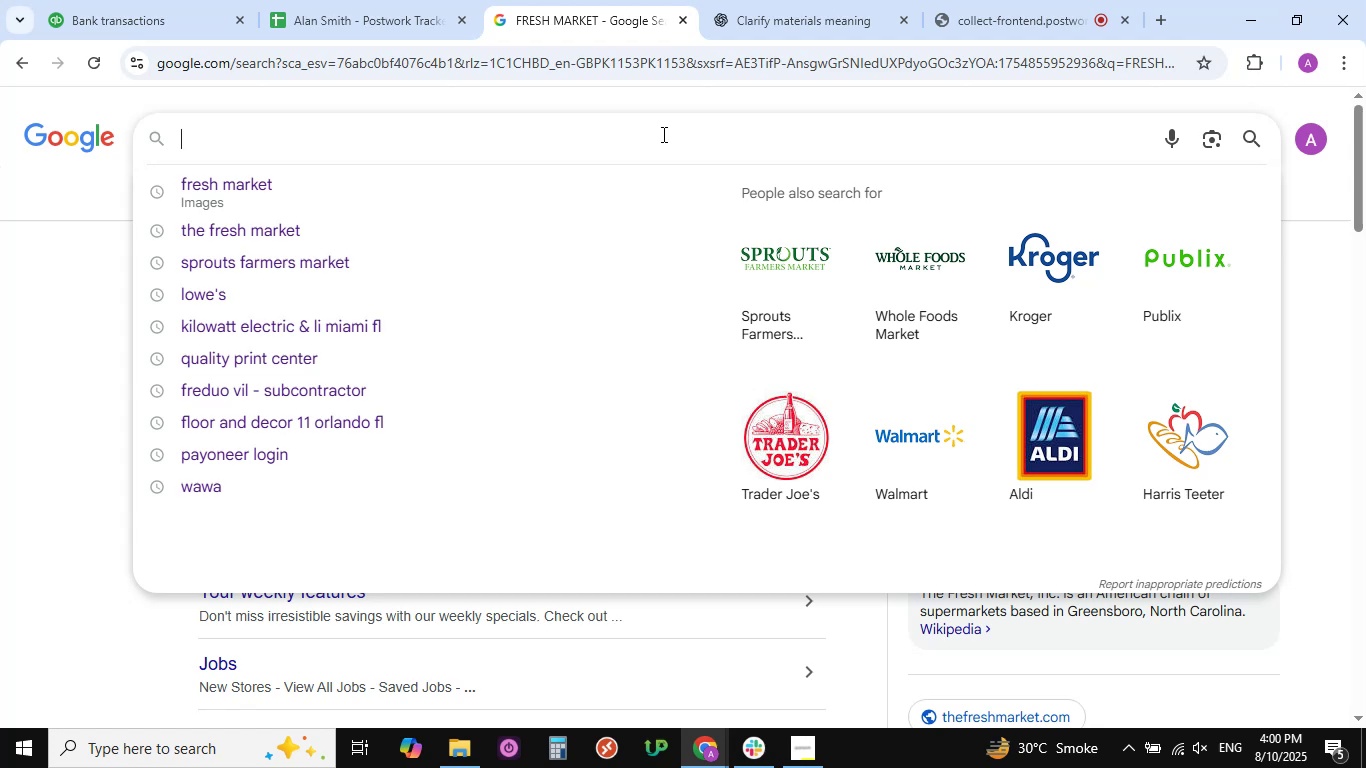 
wait(17.7)
 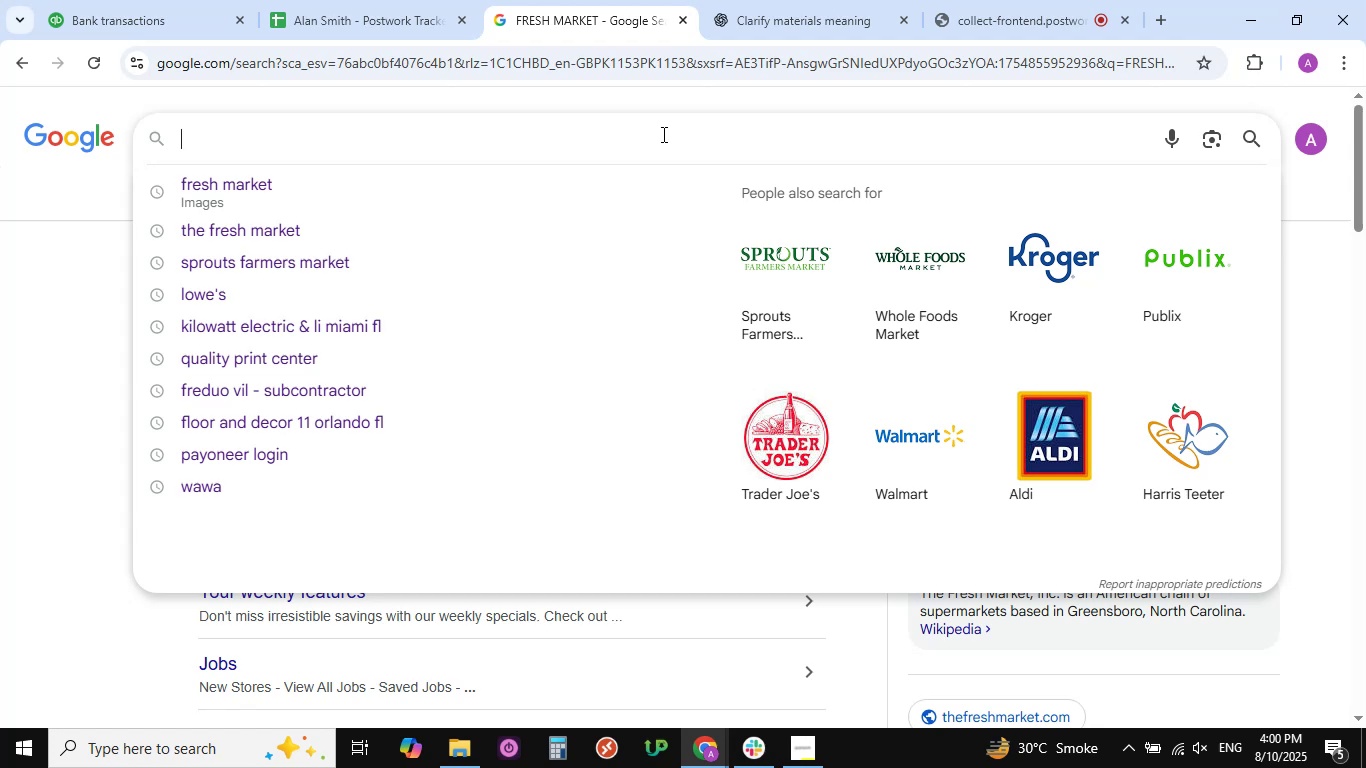 
hold_key(key=ControlLeft, duration=0.9)
 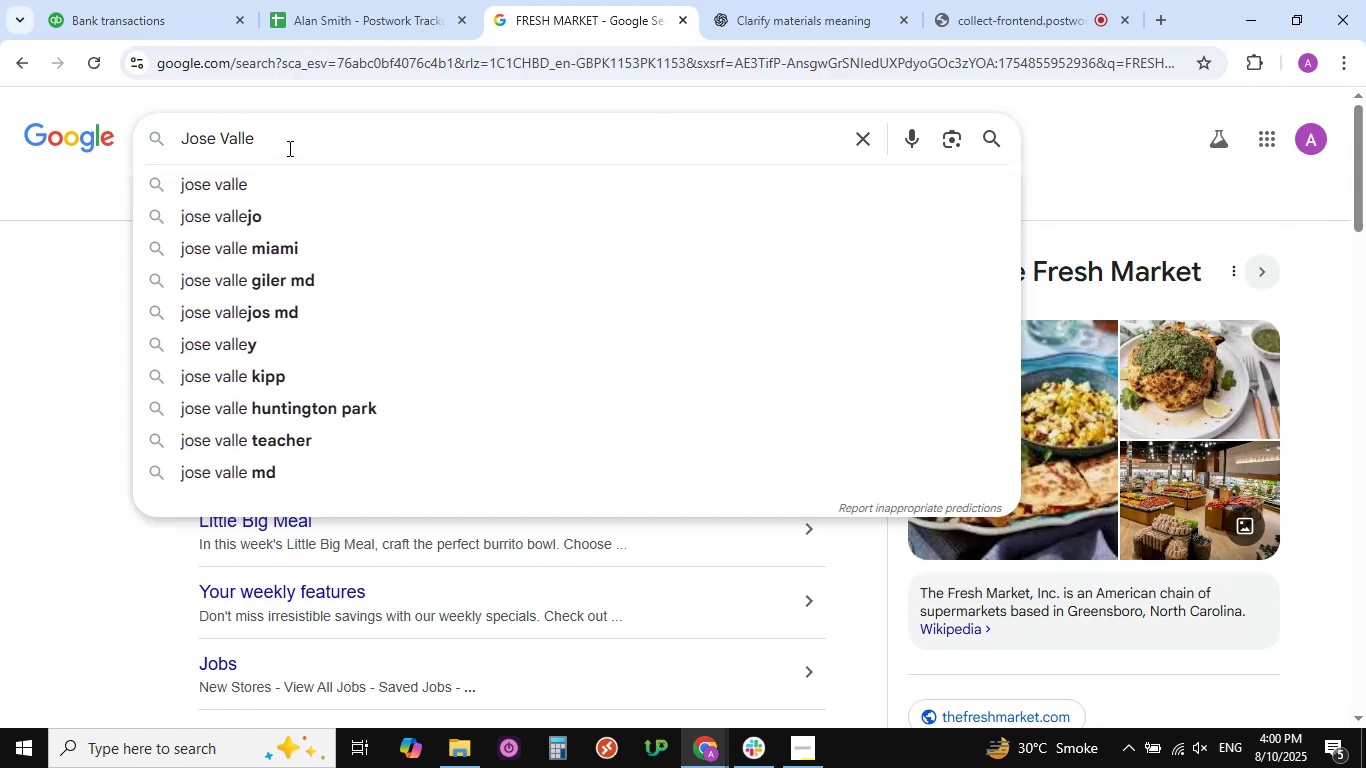 
hold_key(key=V, duration=0.32)
 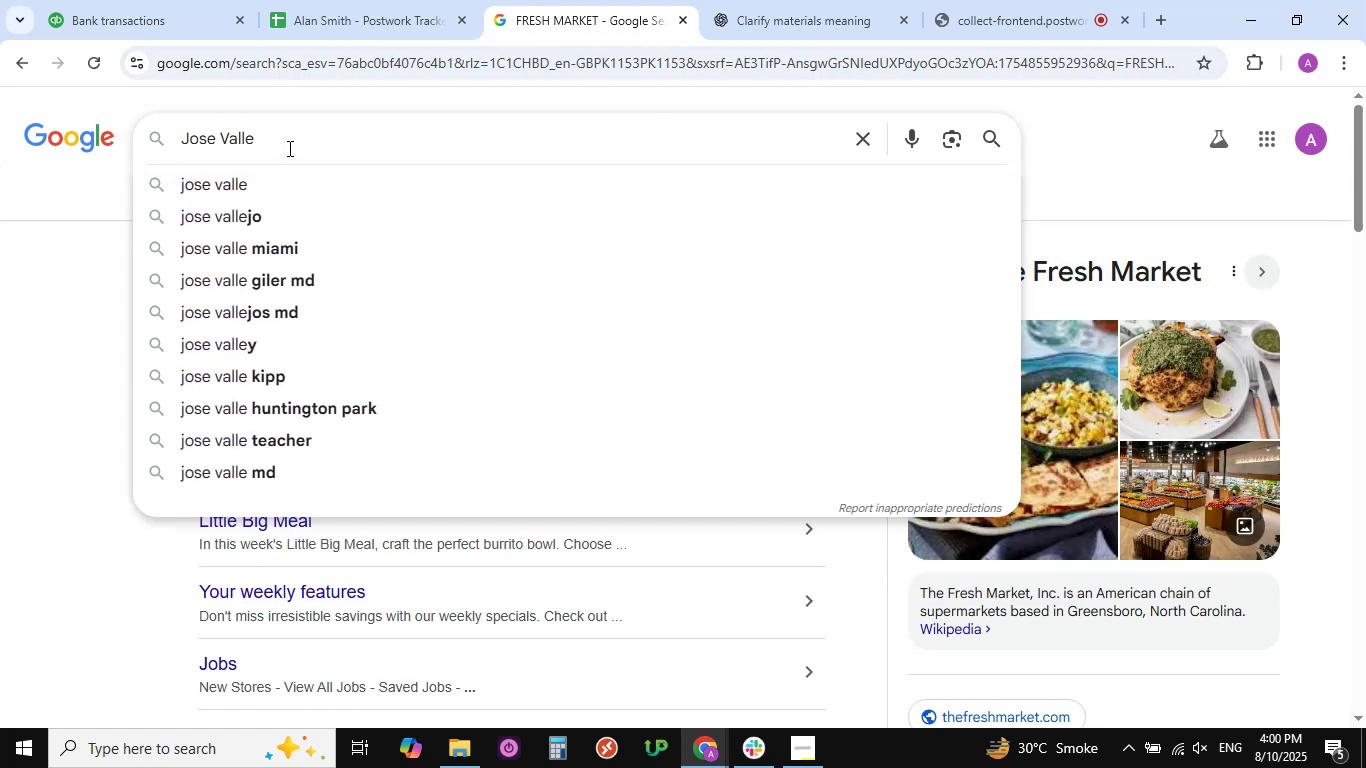 
key(NumpadEnter)
 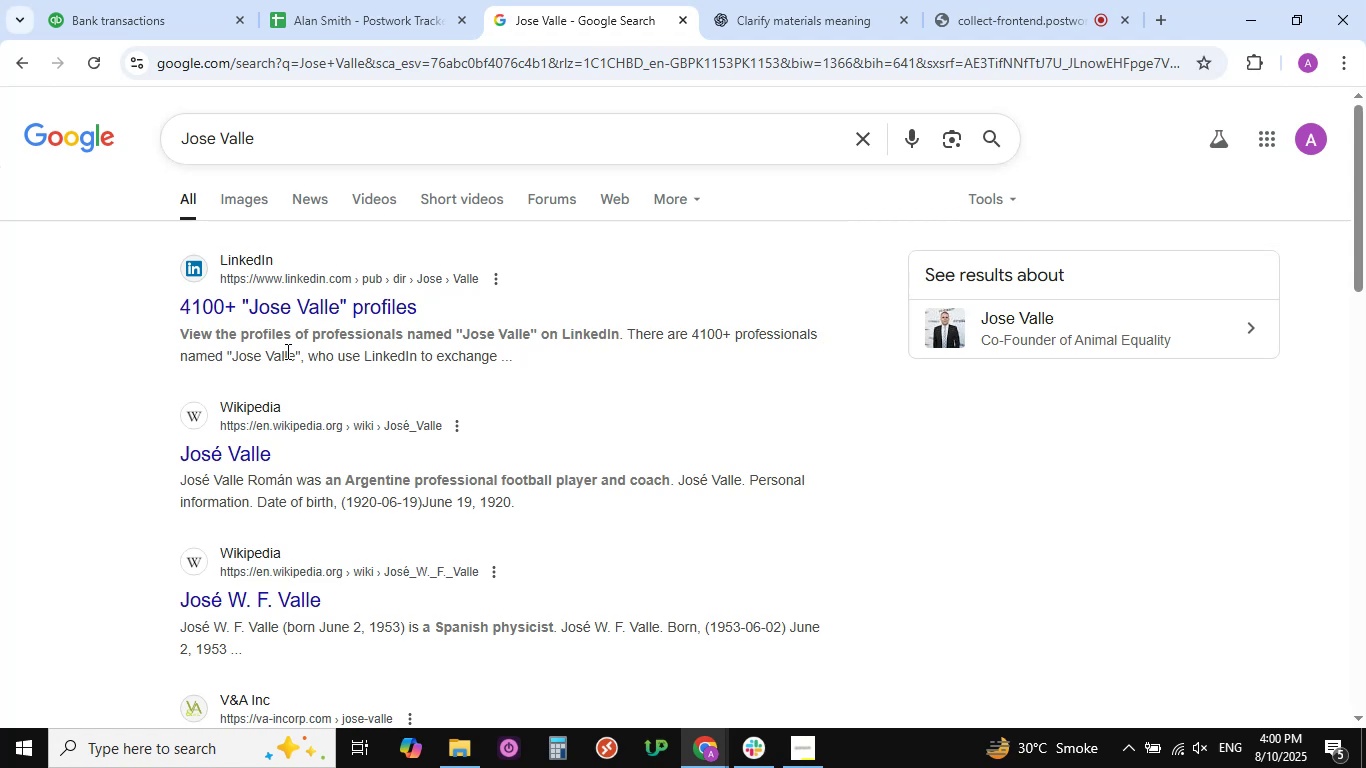 
scroll: coordinate [324, 353], scroll_direction: down, amount: 1.0
 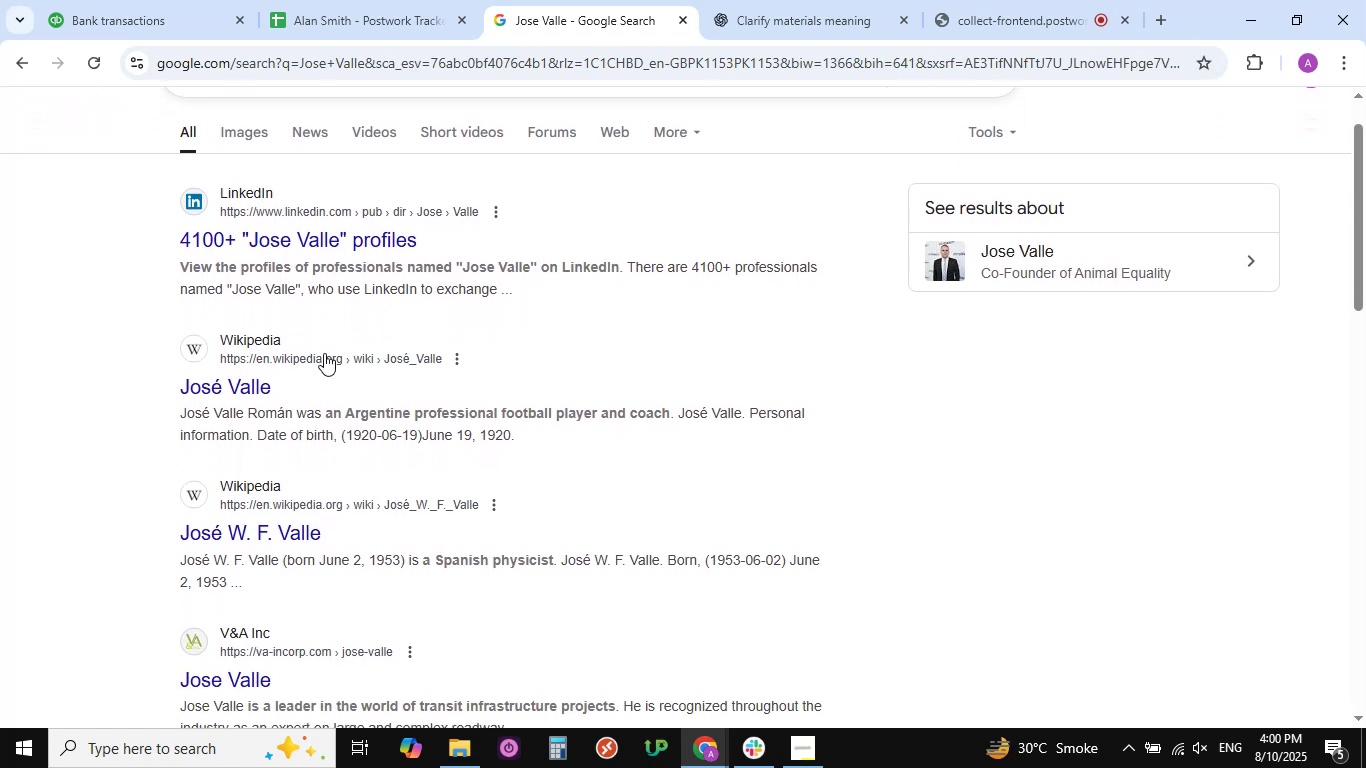 
scroll: coordinate [324, 353], scroll_direction: up, amount: 3.0
 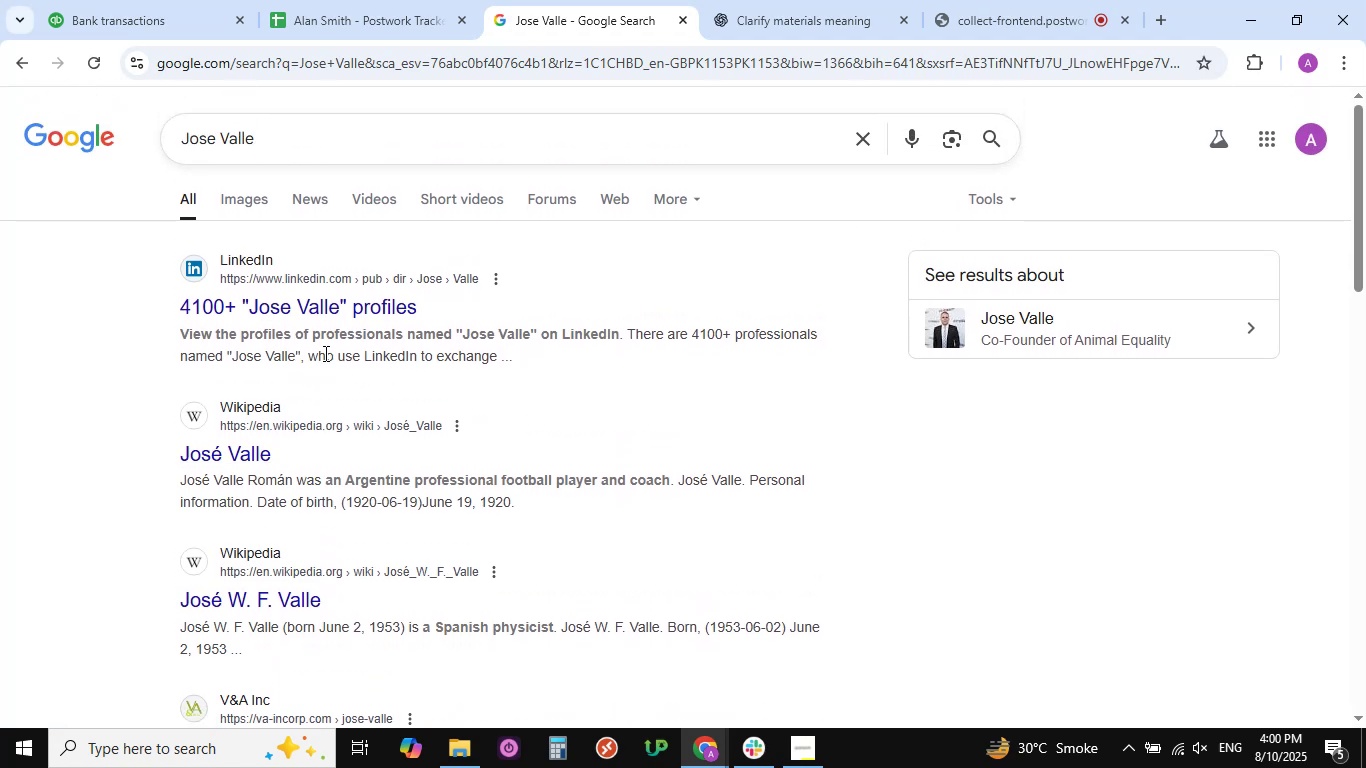 
wait(7.26)
 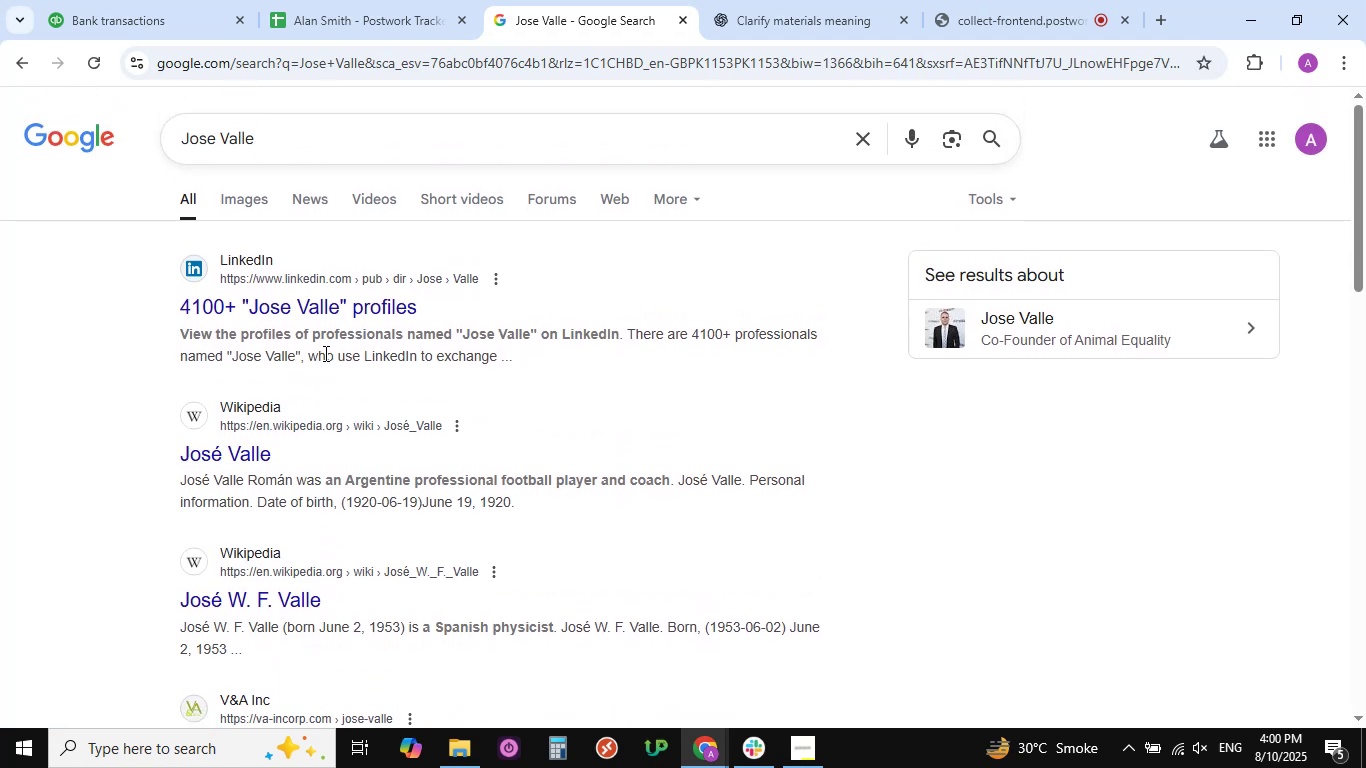 
scroll: coordinate [299, 292], scroll_direction: down, amount: 3.0
 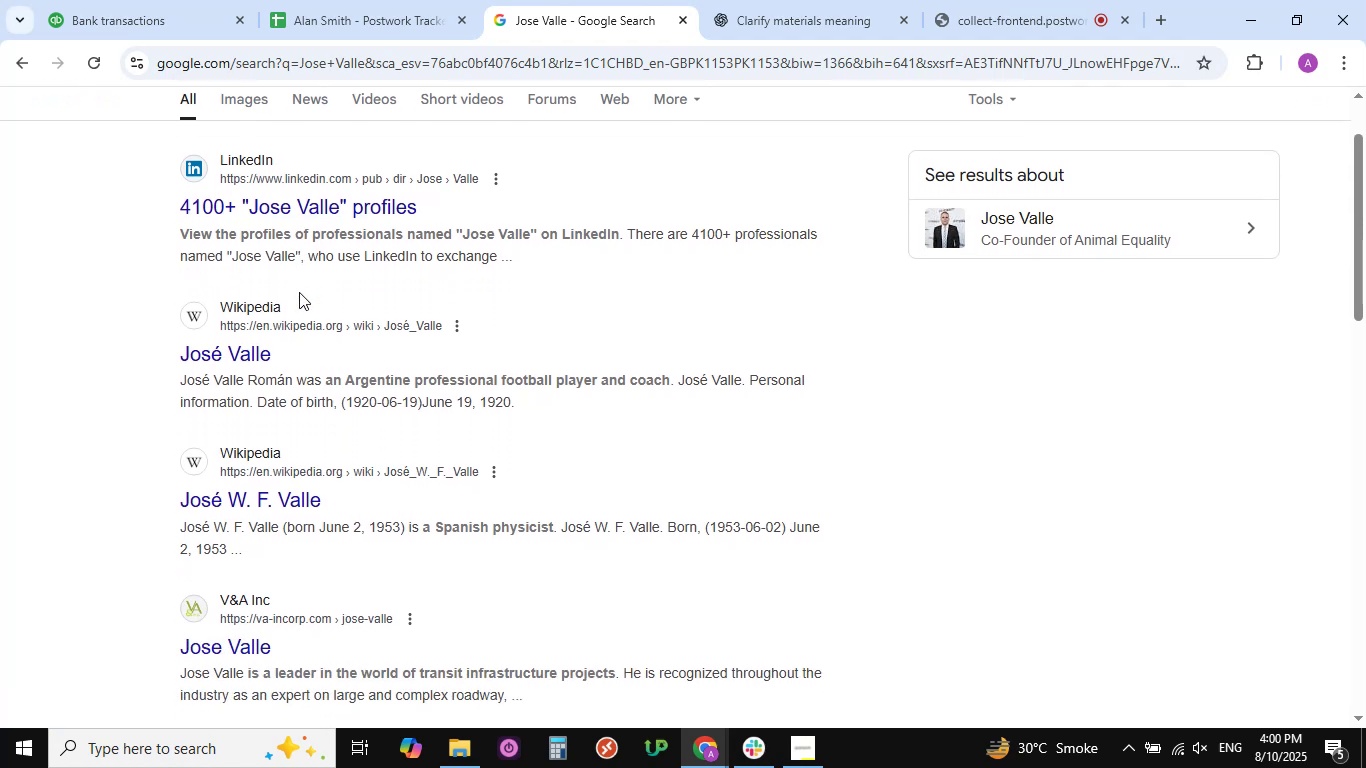 
scroll: coordinate [299, 292], scroll_direction: up, amount: 2.0
 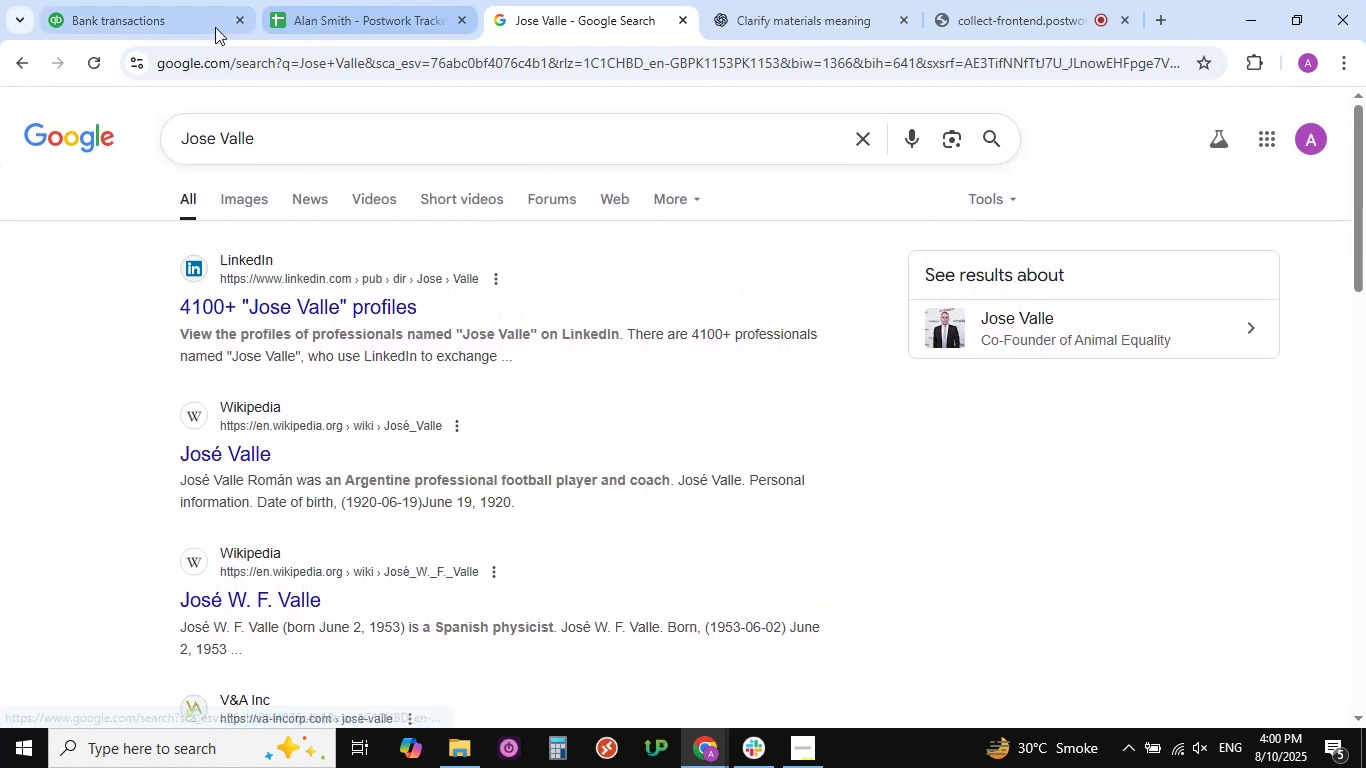 
left_click([154, 21])
 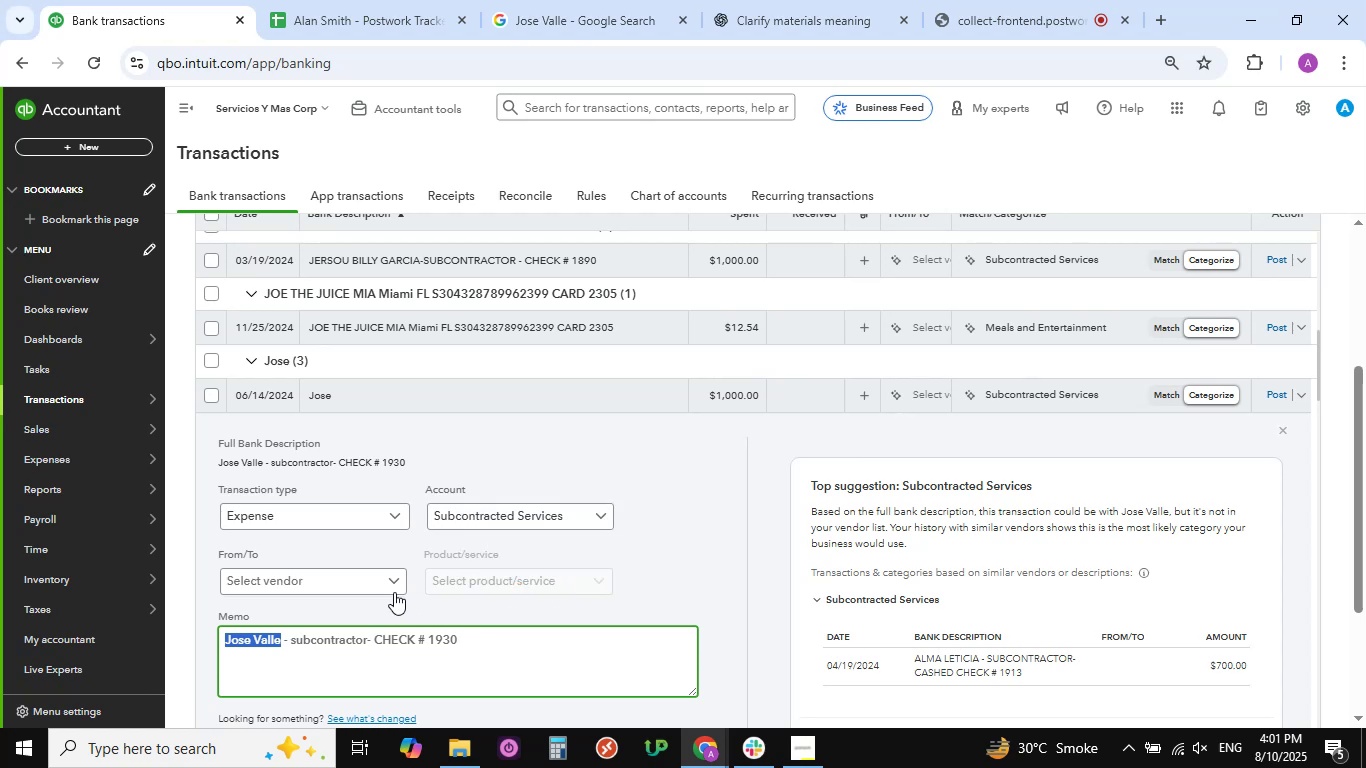 
wait(5.04)
 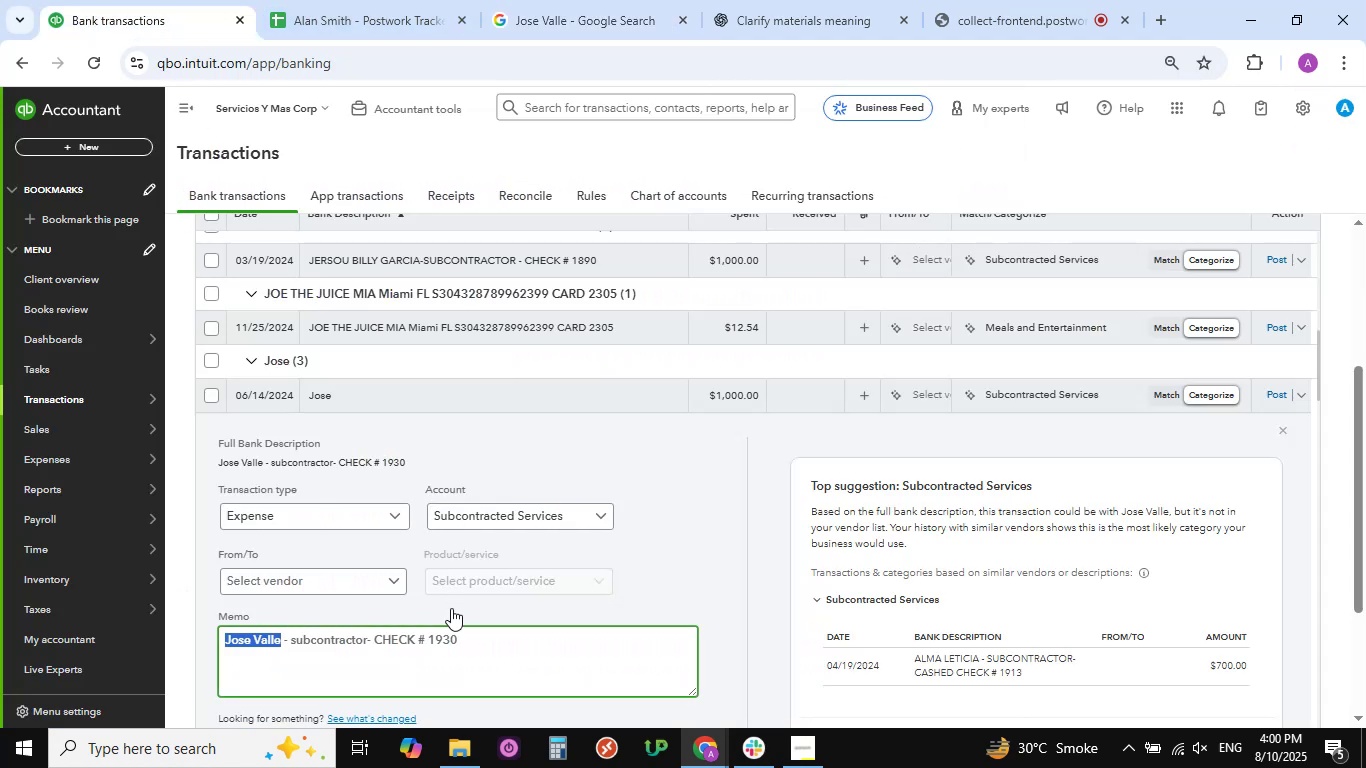 
left_click([392, 580])
 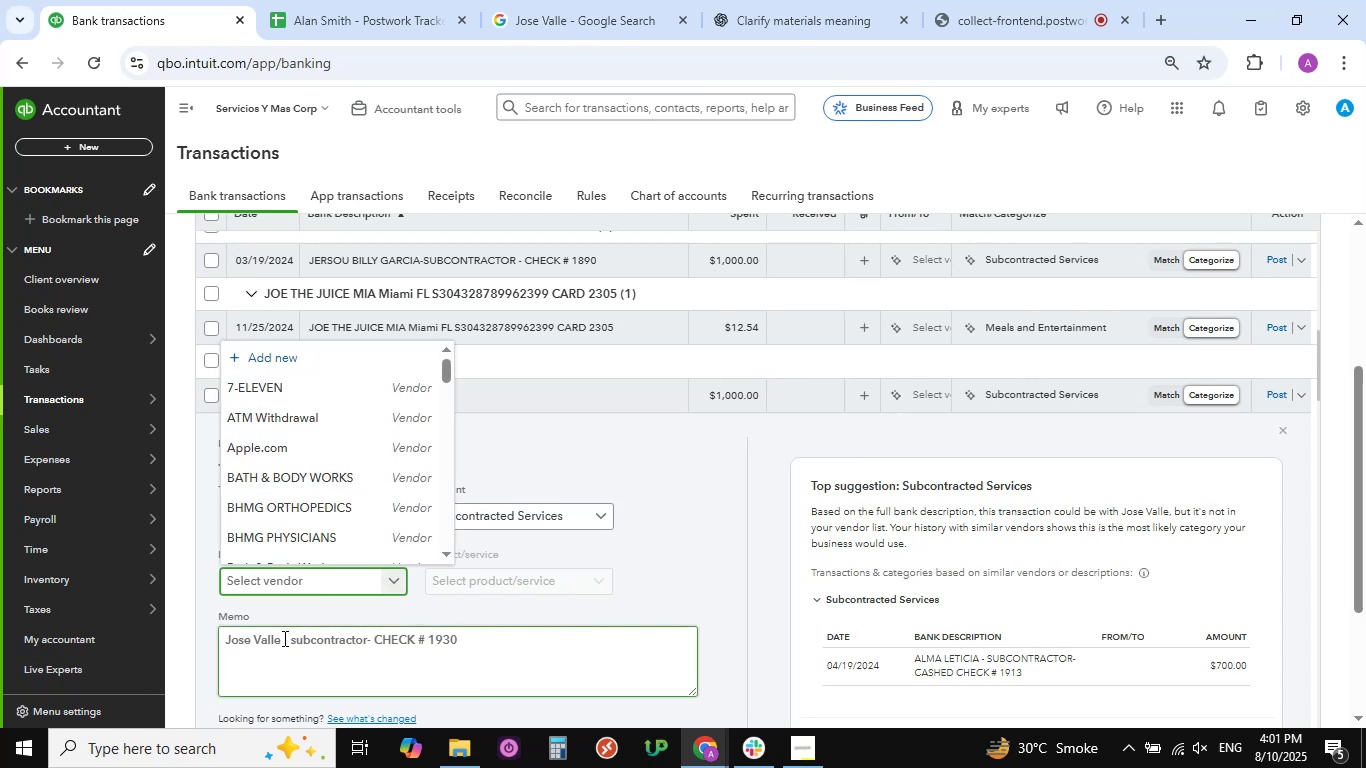 
scroll: coordinate [308, 479], scroll_direction: down, amount: 6.0
 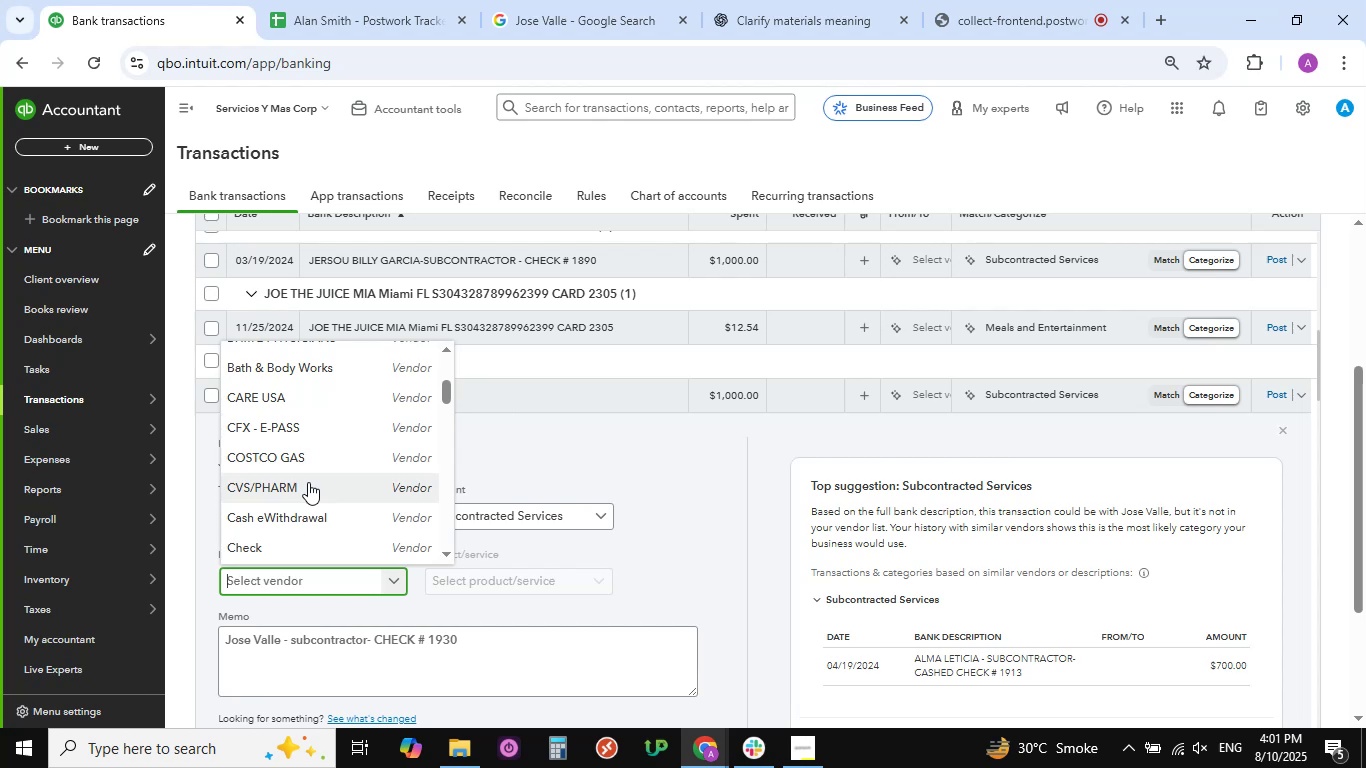 
wait(5.49)
 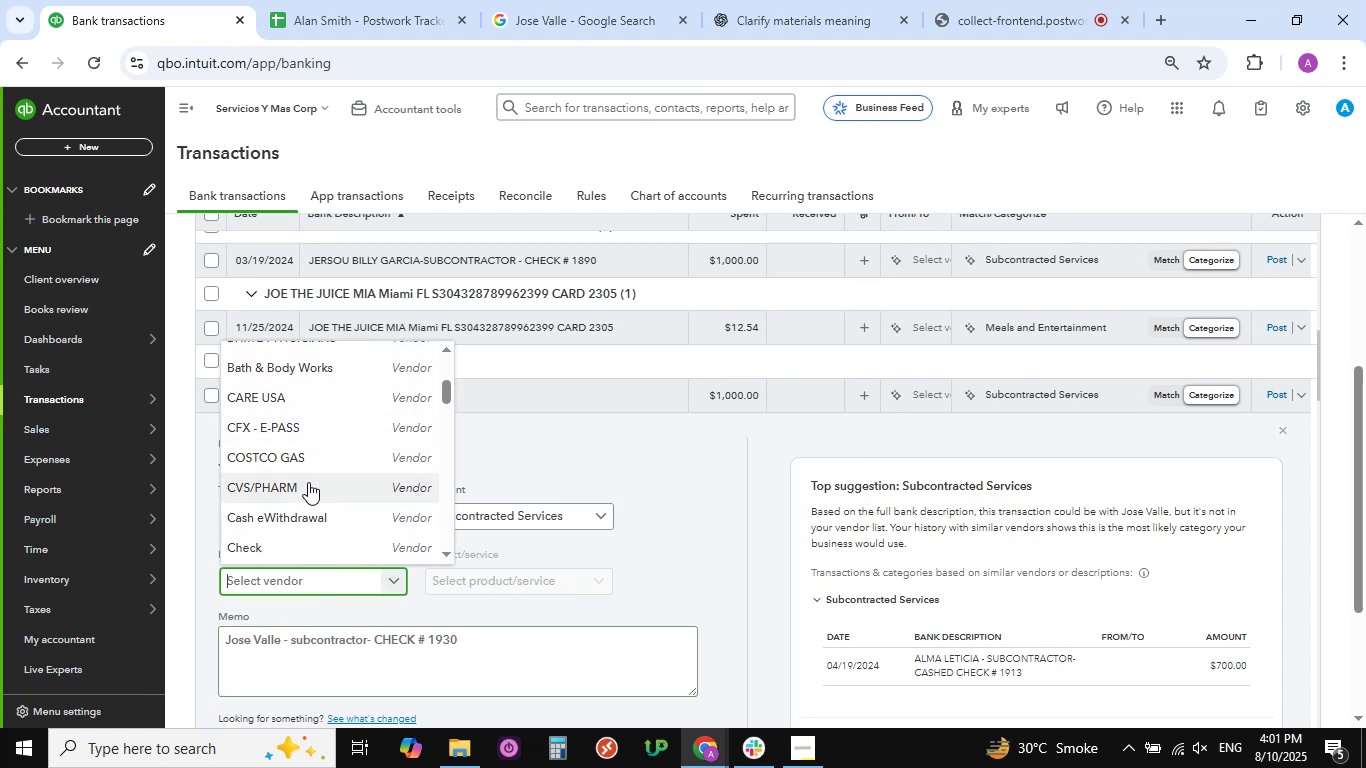 
scroll: coordinate [303, 487], scroll_direction: down, amount: 17.0
 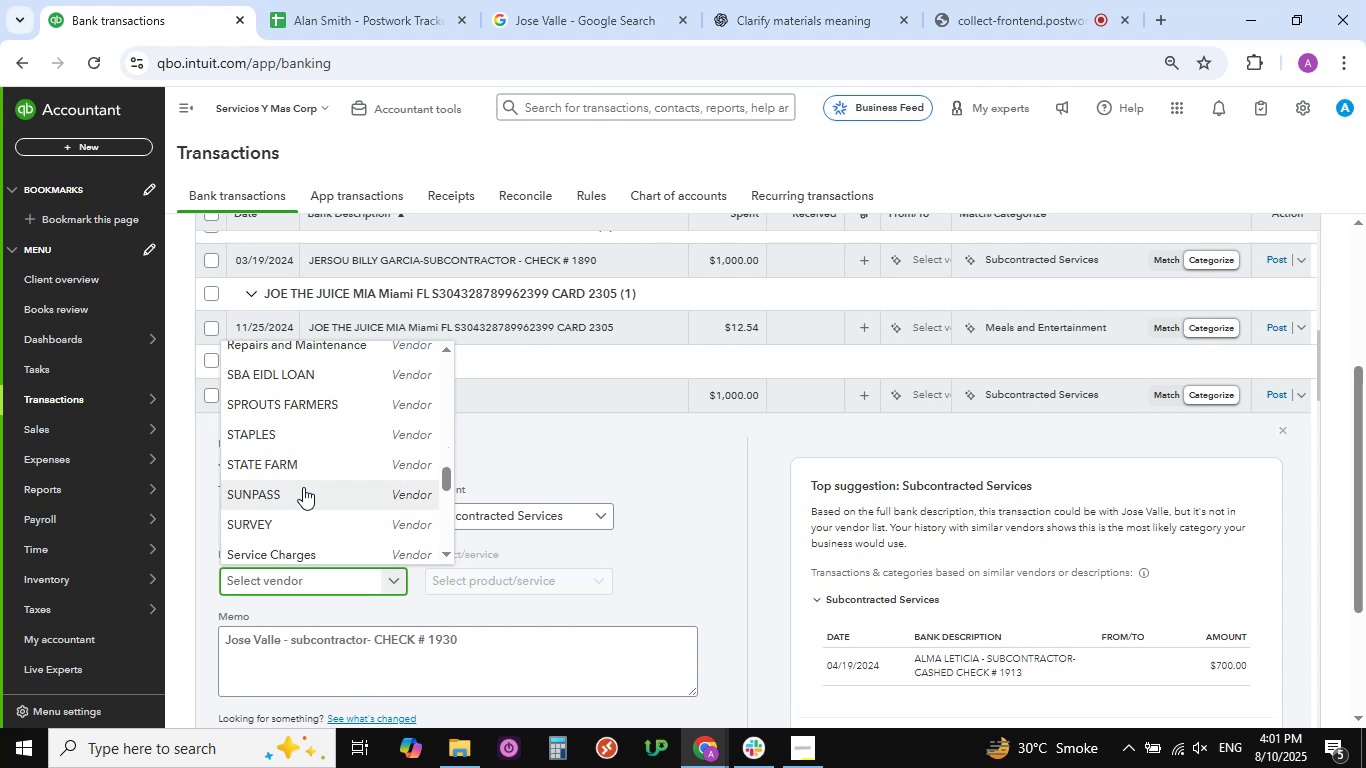 
wait(8.04)
 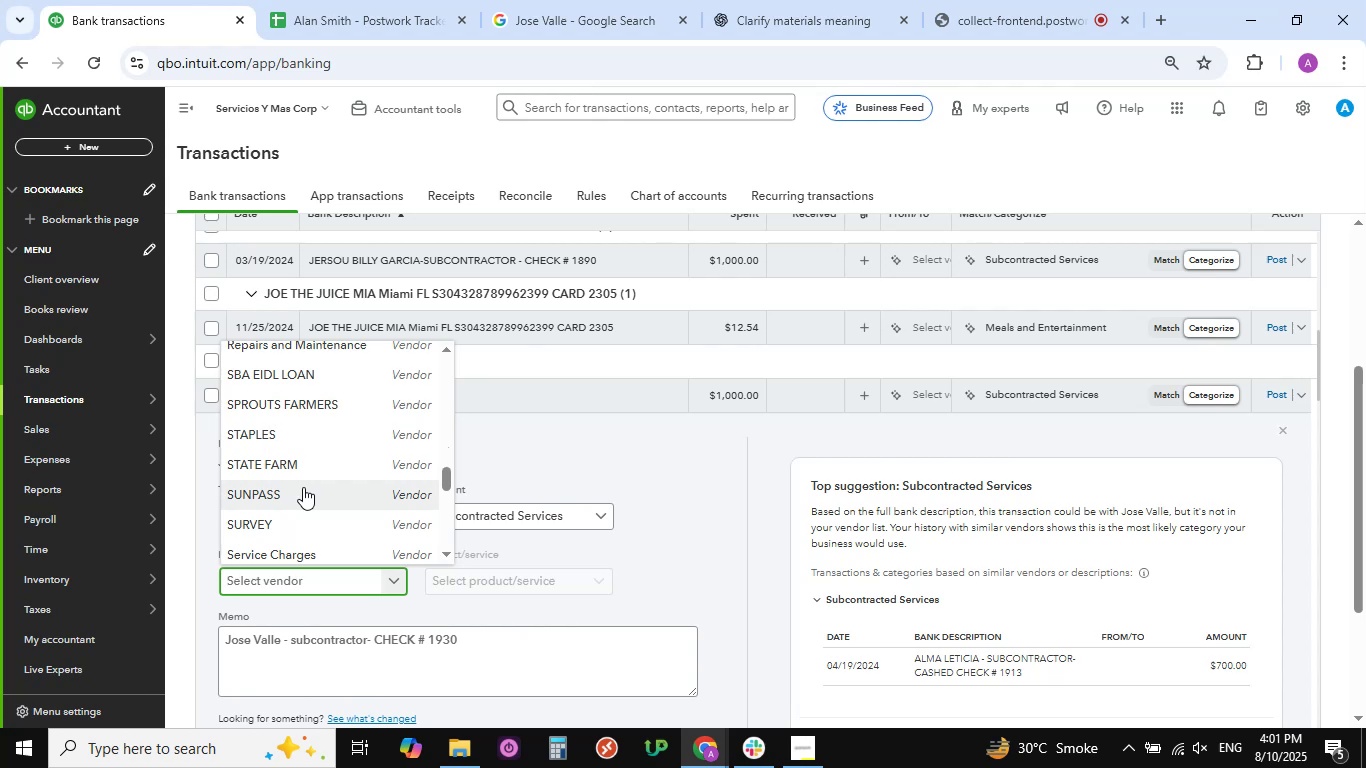 
scroll: coordinate [286, 497], scroll_direction: down, amount: 4.0
 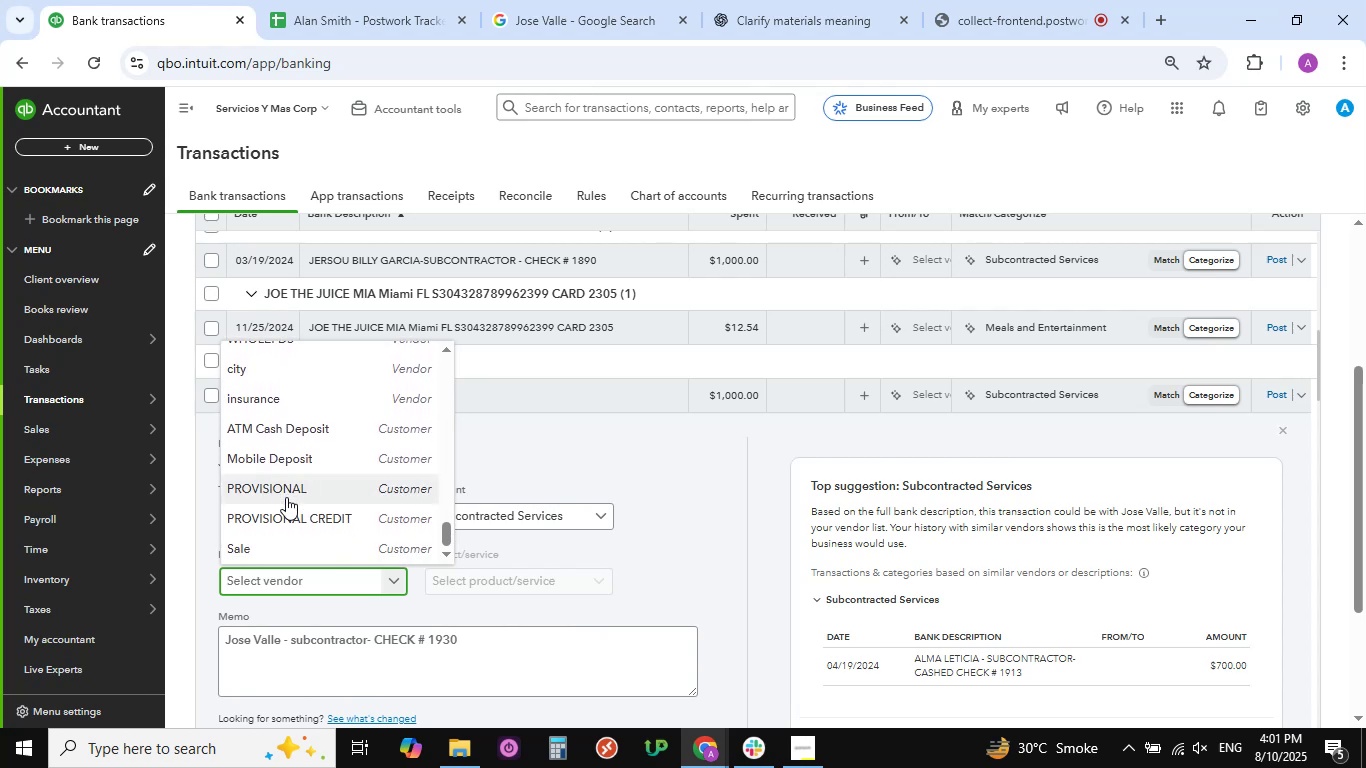 
scroll: coordinate [286, 499], scroll_direction: up, amount: 17.0
 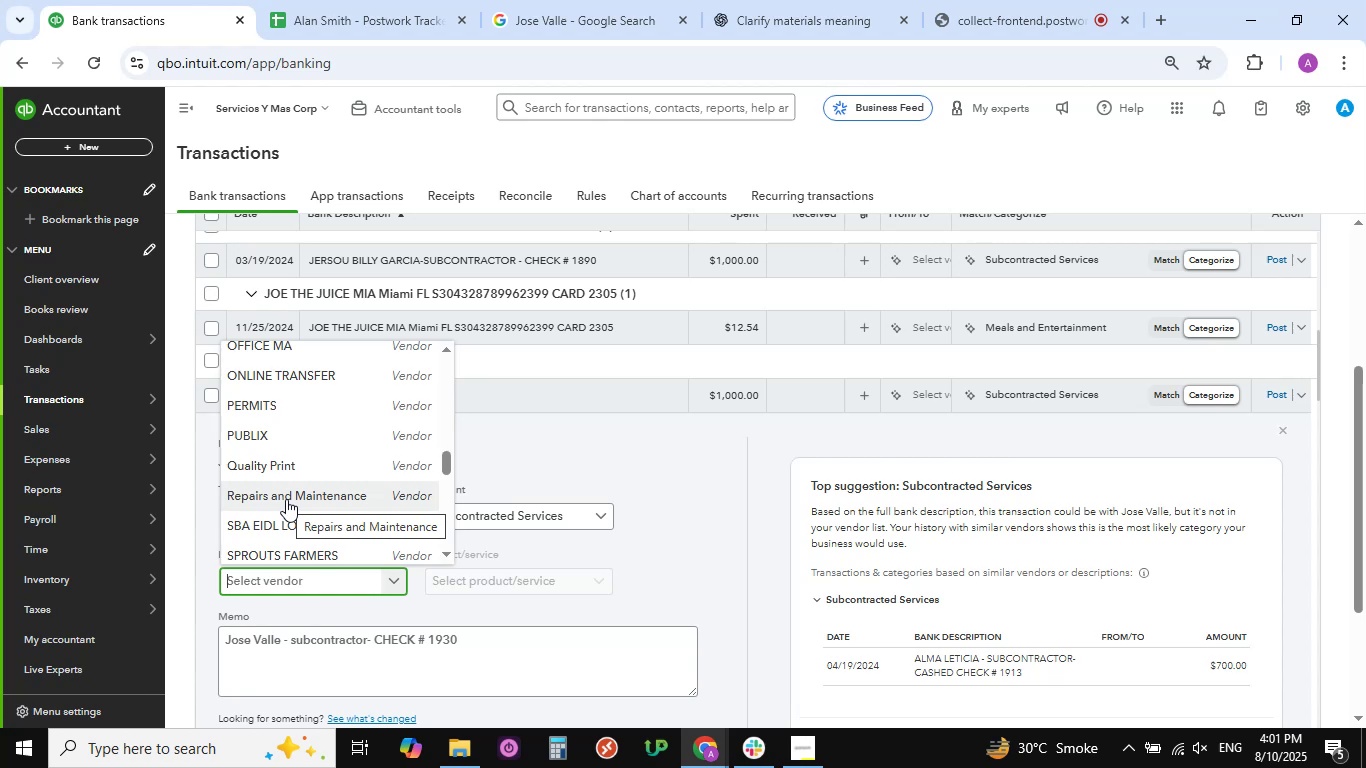 
wait(7.42)
 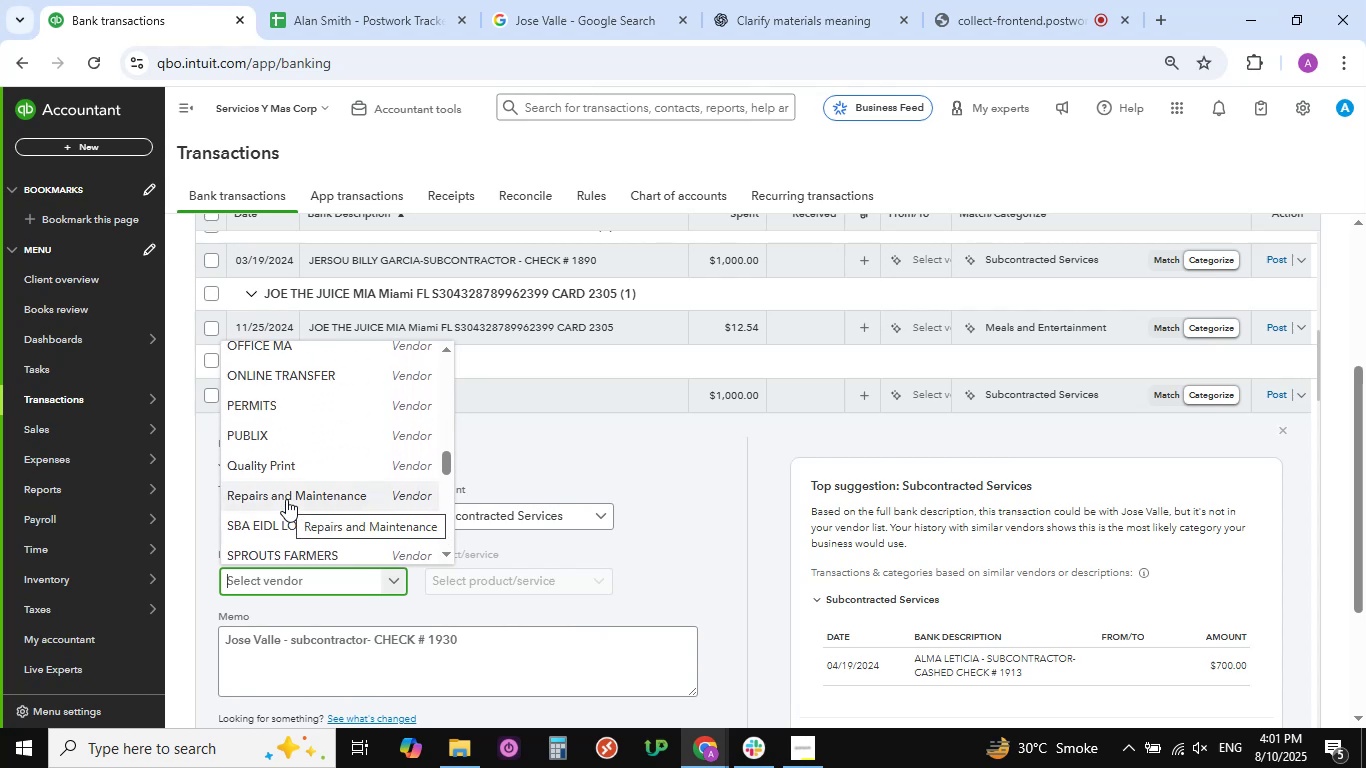 
scroll: coordinate [308, 426], scroll_direction: up, amount: 22.0
 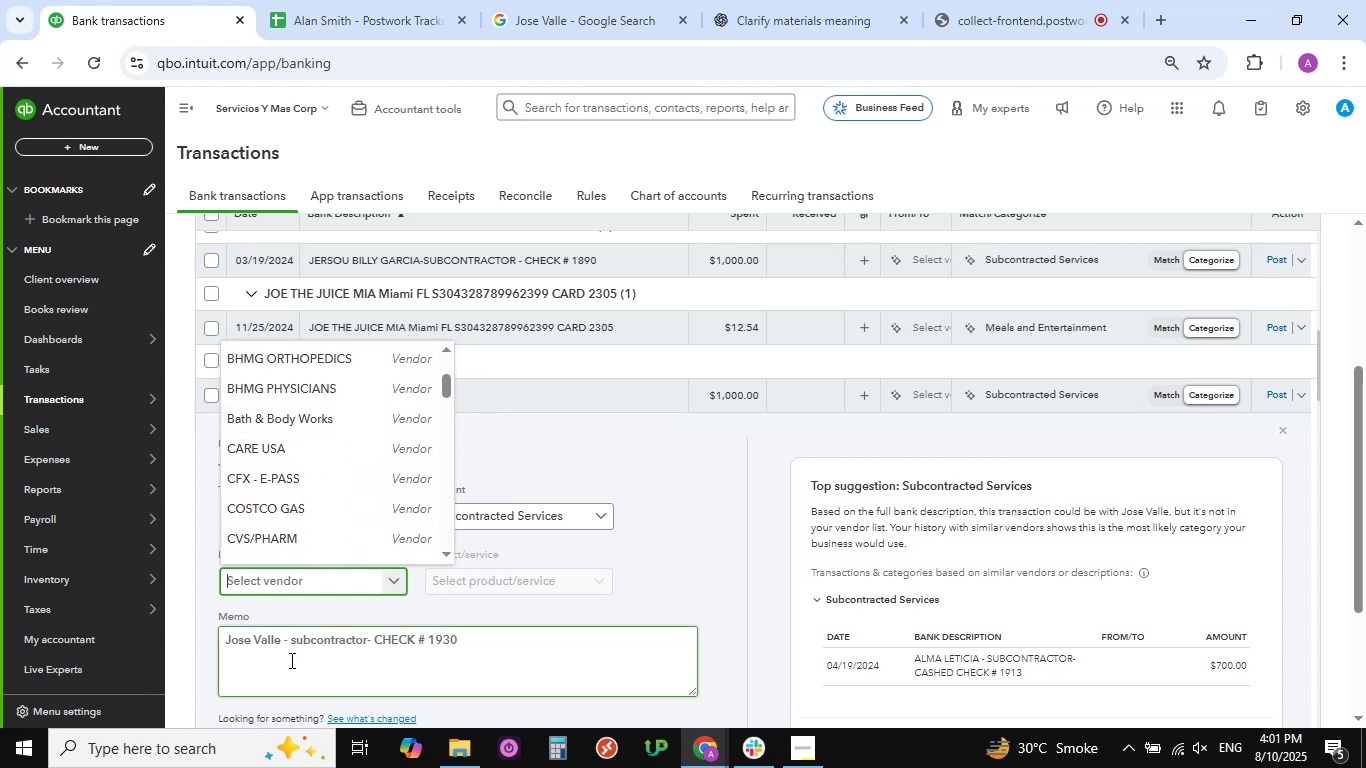 
left_click_drag(start_coordinate=[284, 642], to_coordinate=[223, 646])
 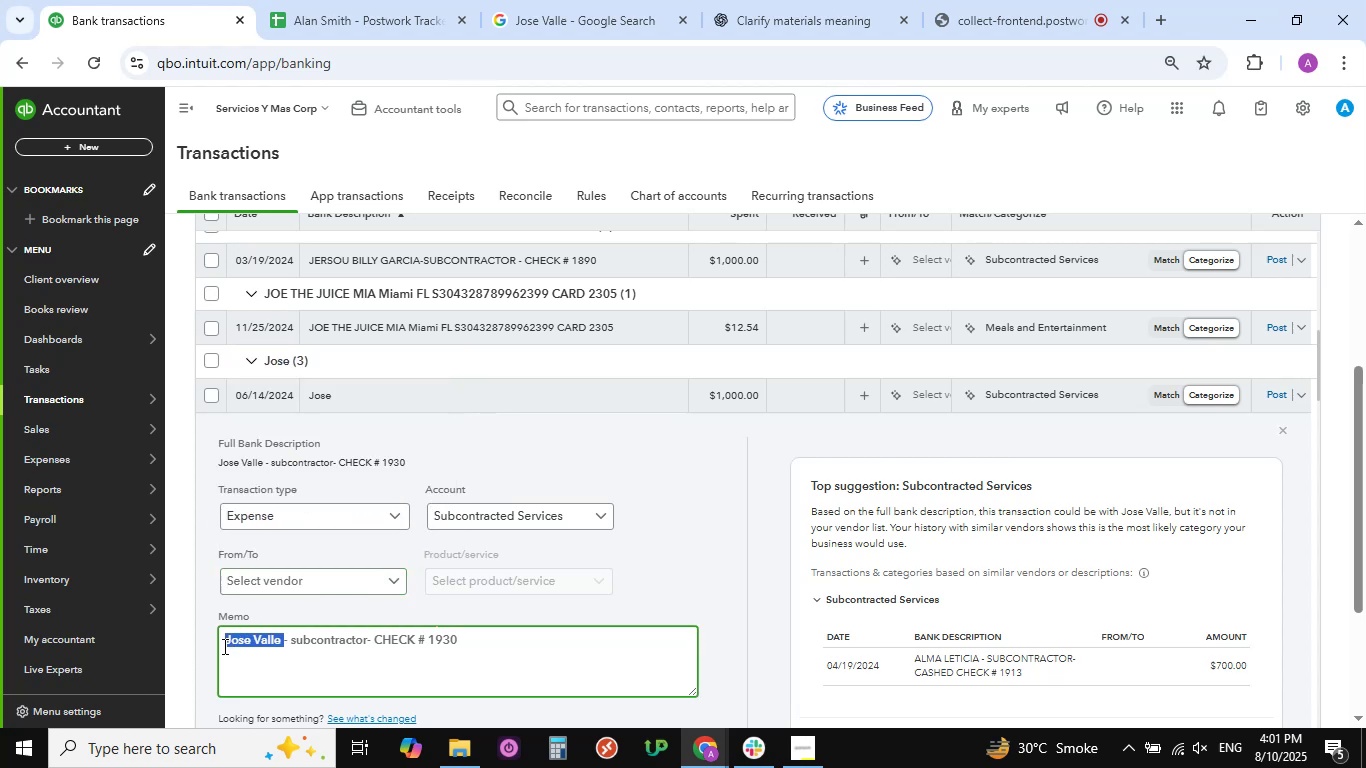 
key(Control+C)
 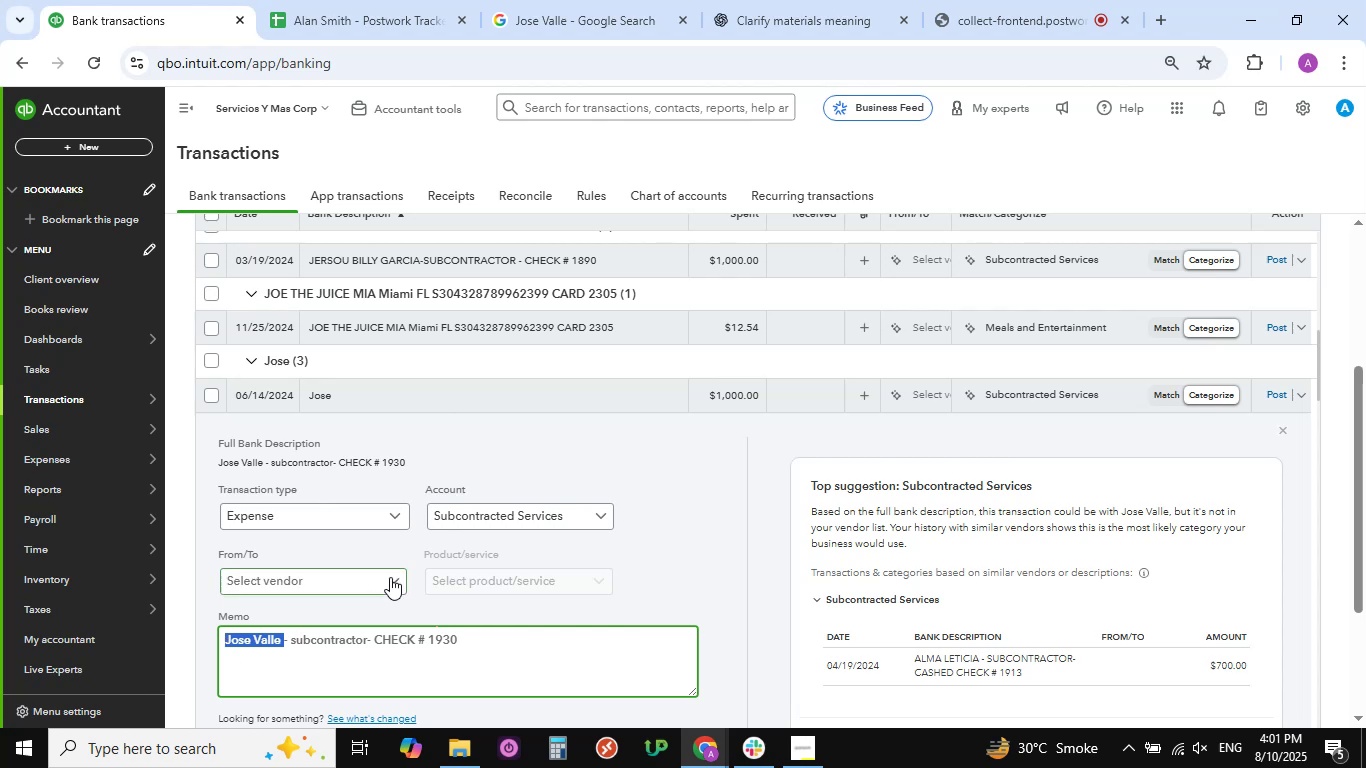 
left_click([399, 578])
 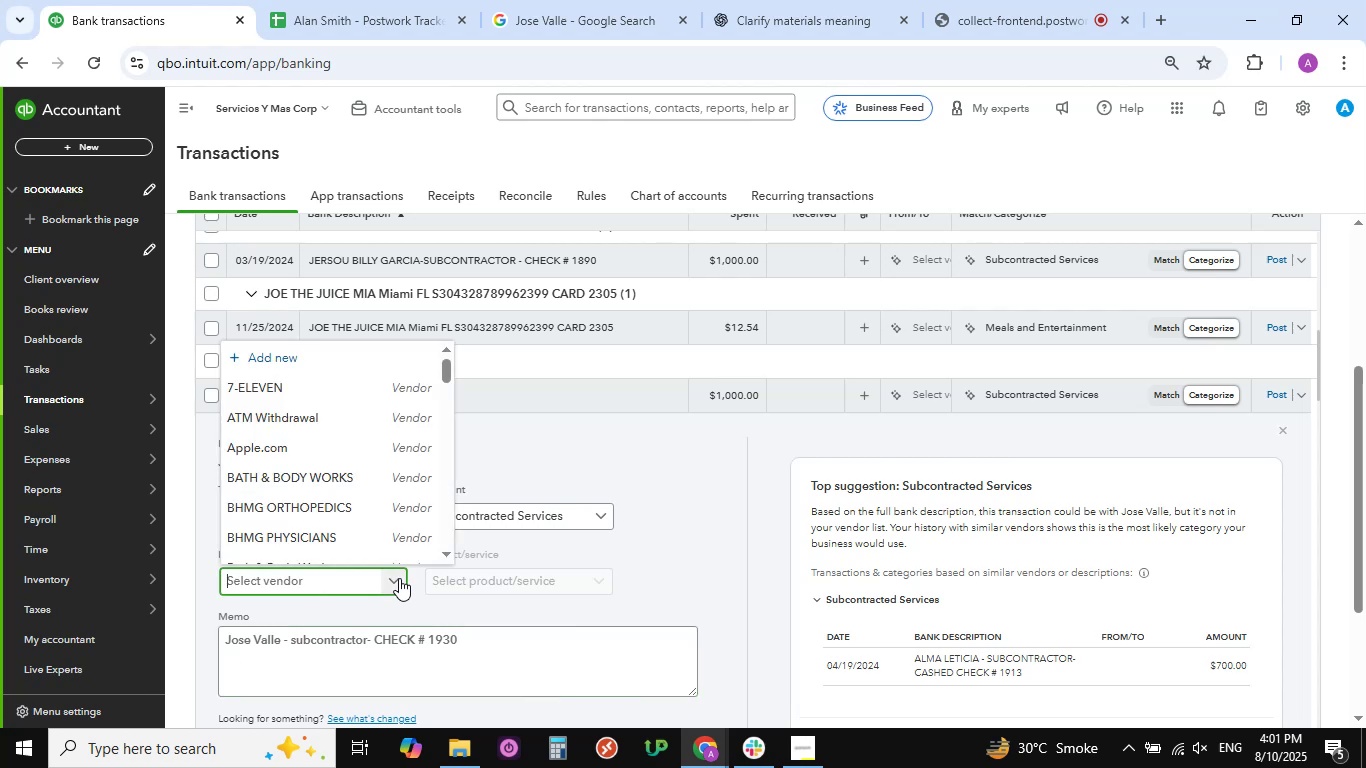 
scroll: coordinate [399, 578], scroll_direction: up, amount: 7.0
 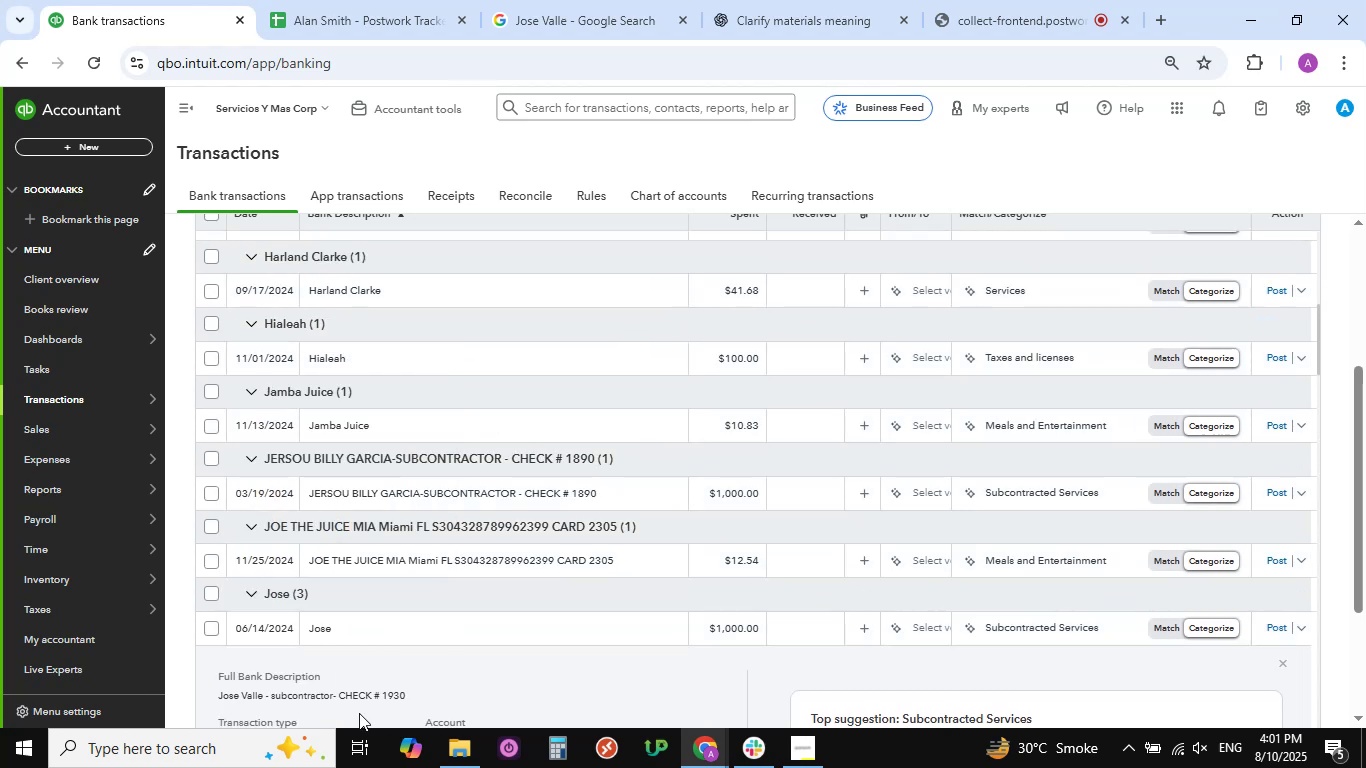 
scroll: coordinate [361, 697], scroll_direction: down, amount: 5.0
 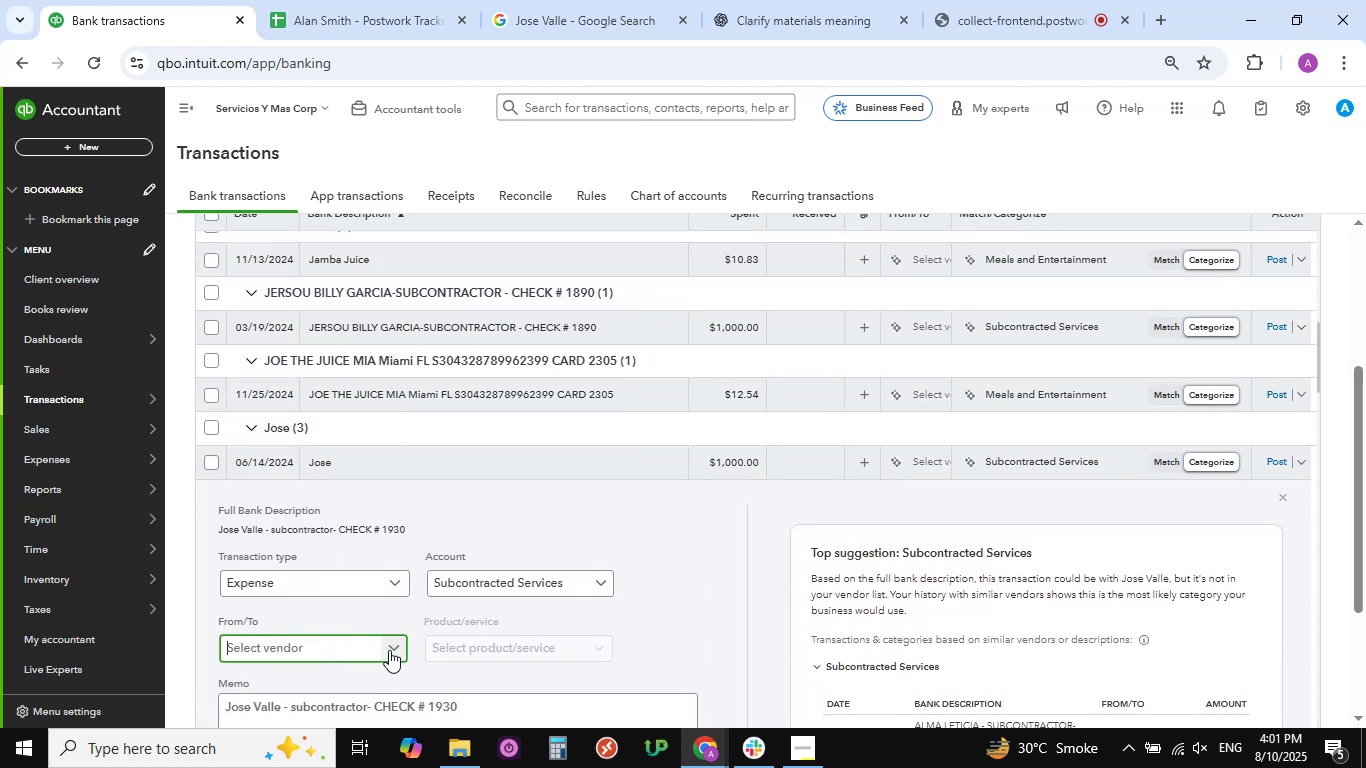 
left_click([391, 646])
 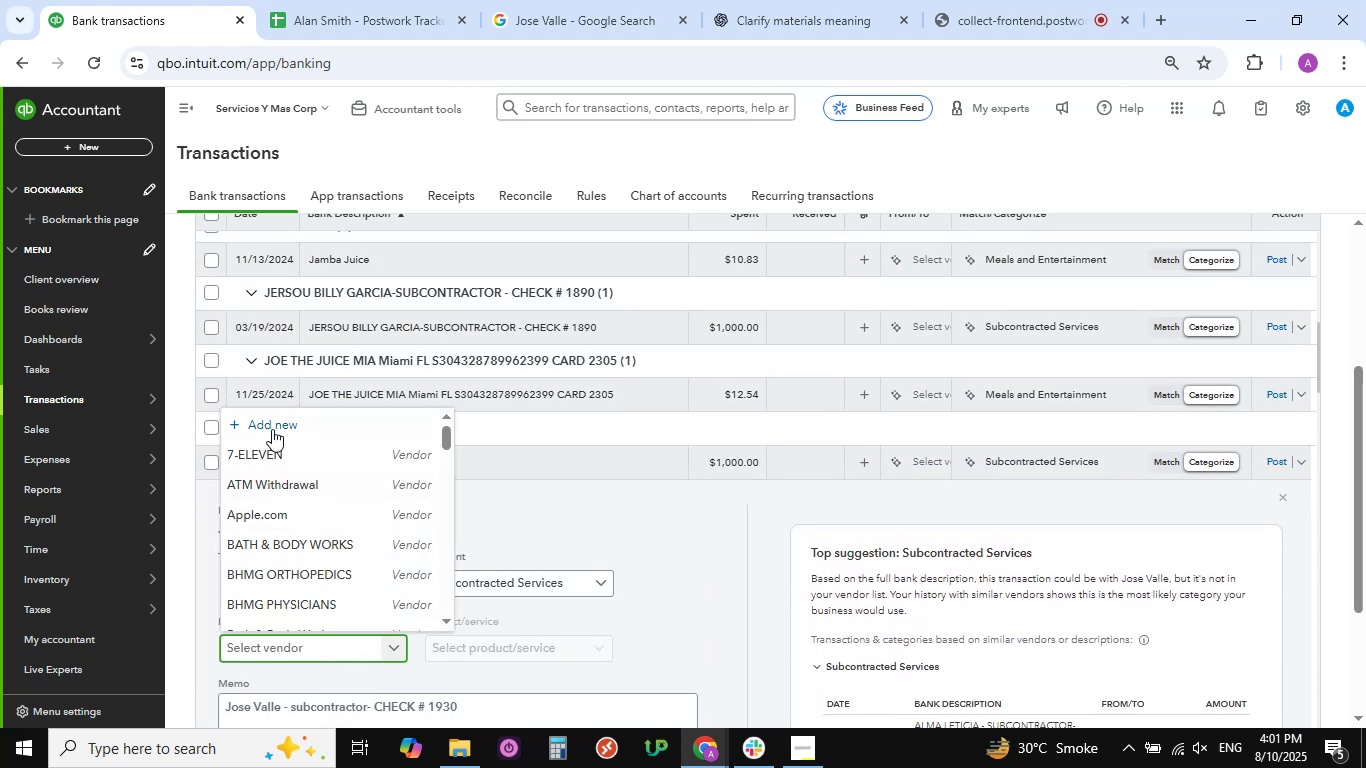 
left_click([272, 429])
 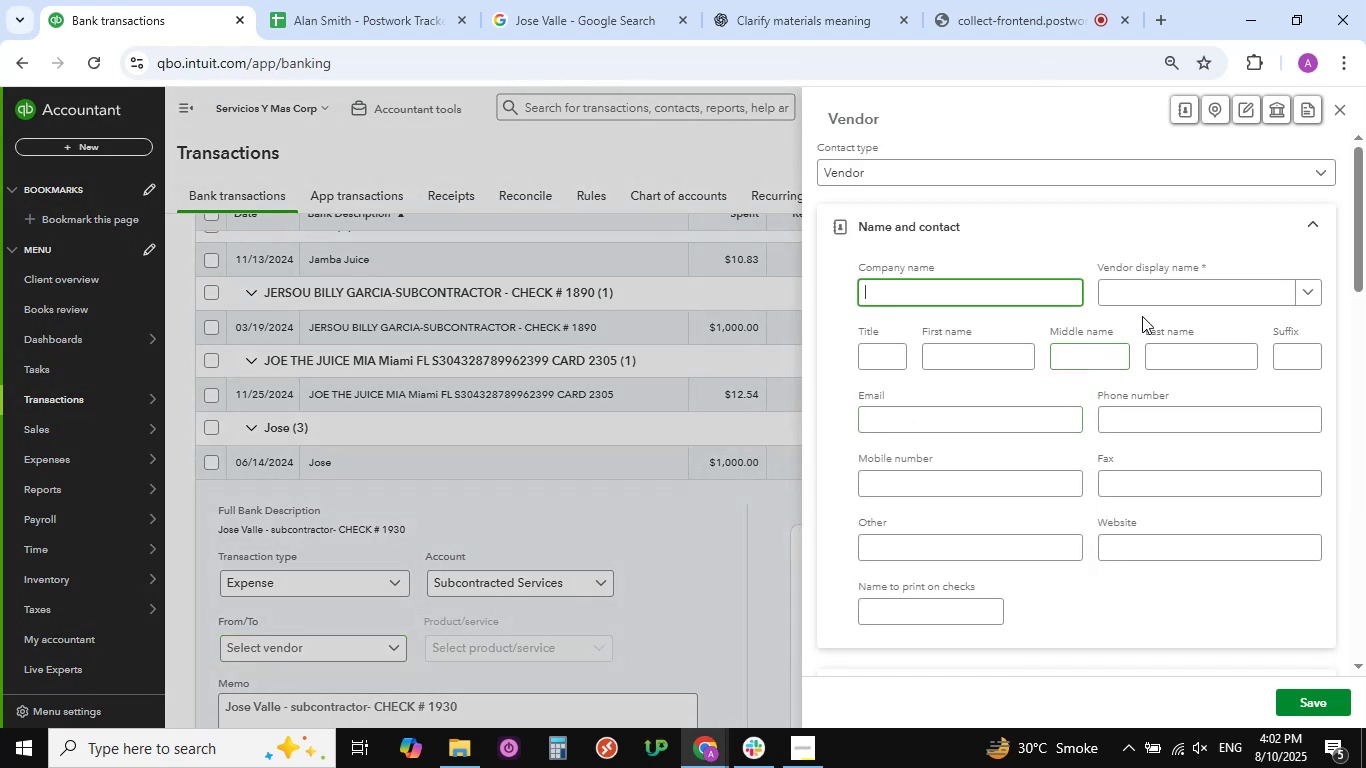 
left_click([1135, 283])
 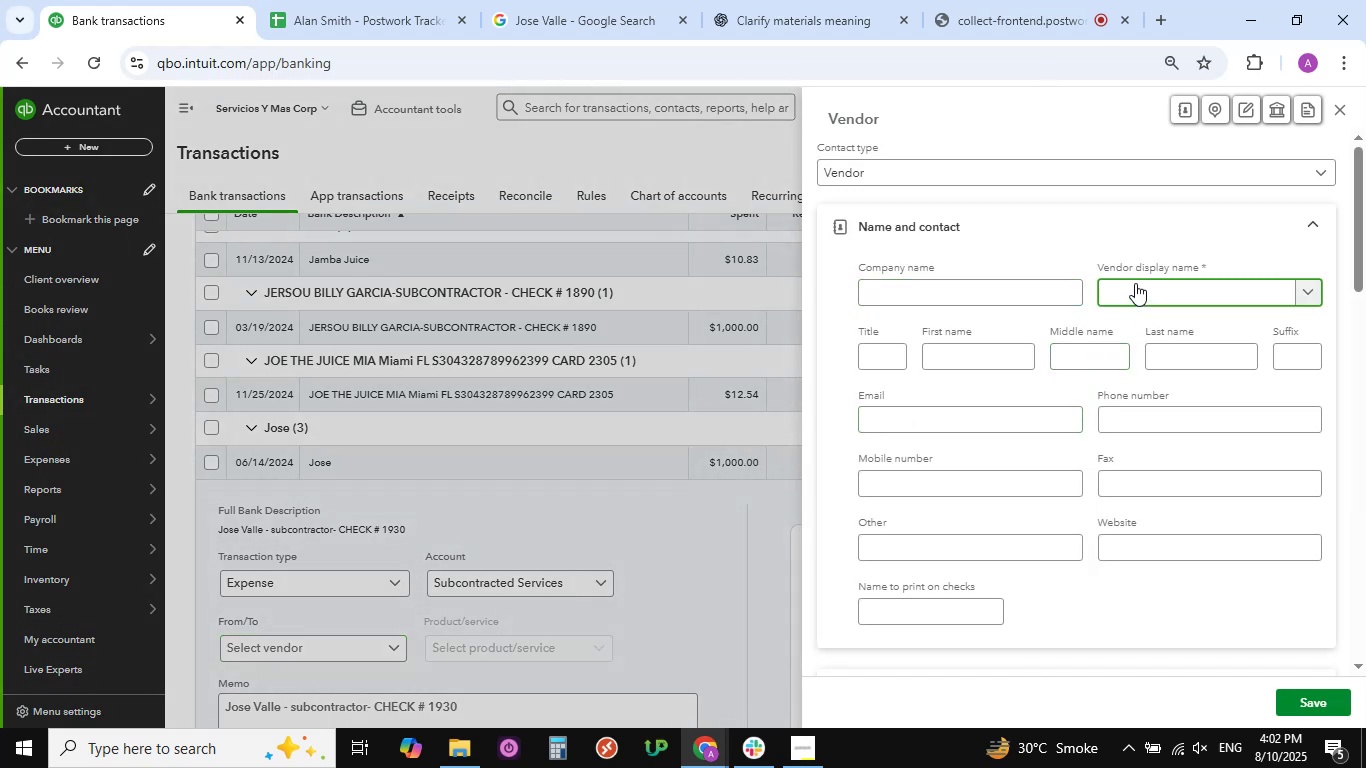 
key(Control+V)
 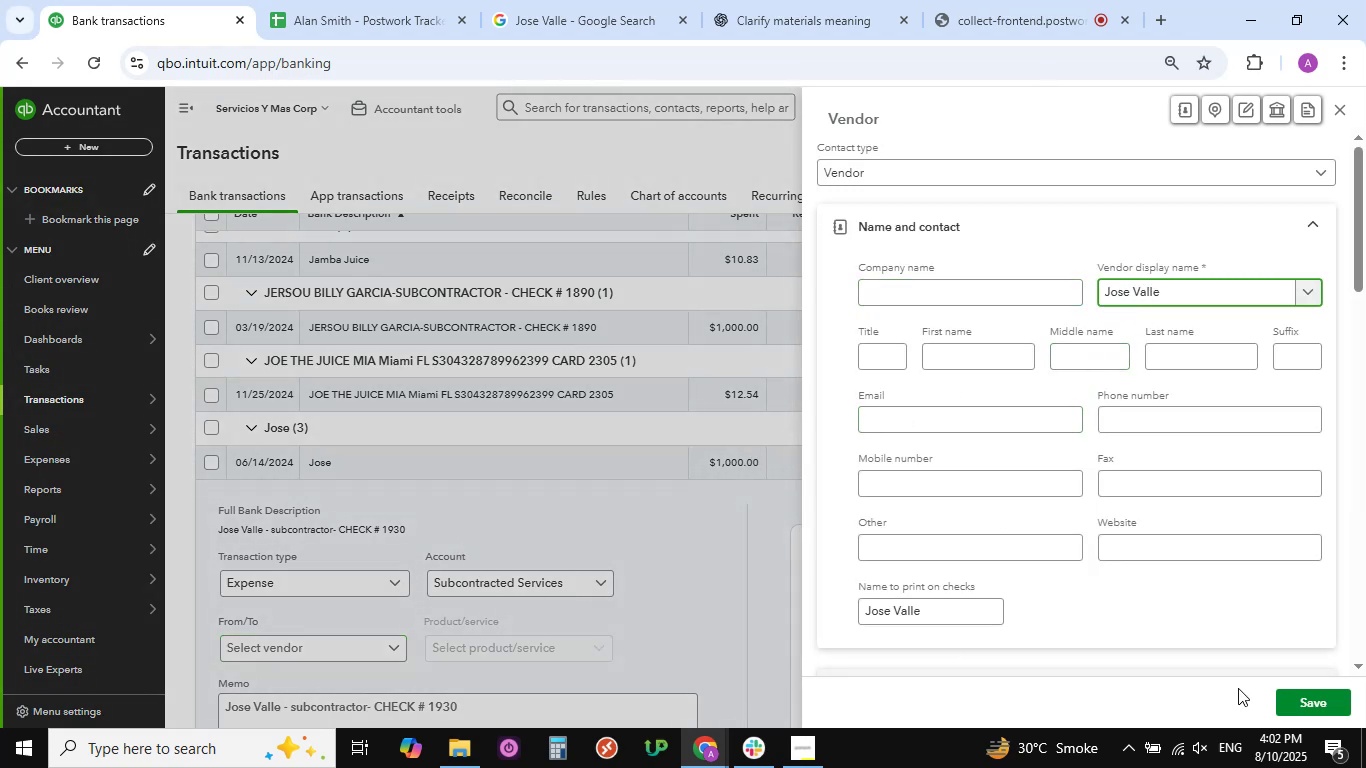 
left_click([1299, 693])
 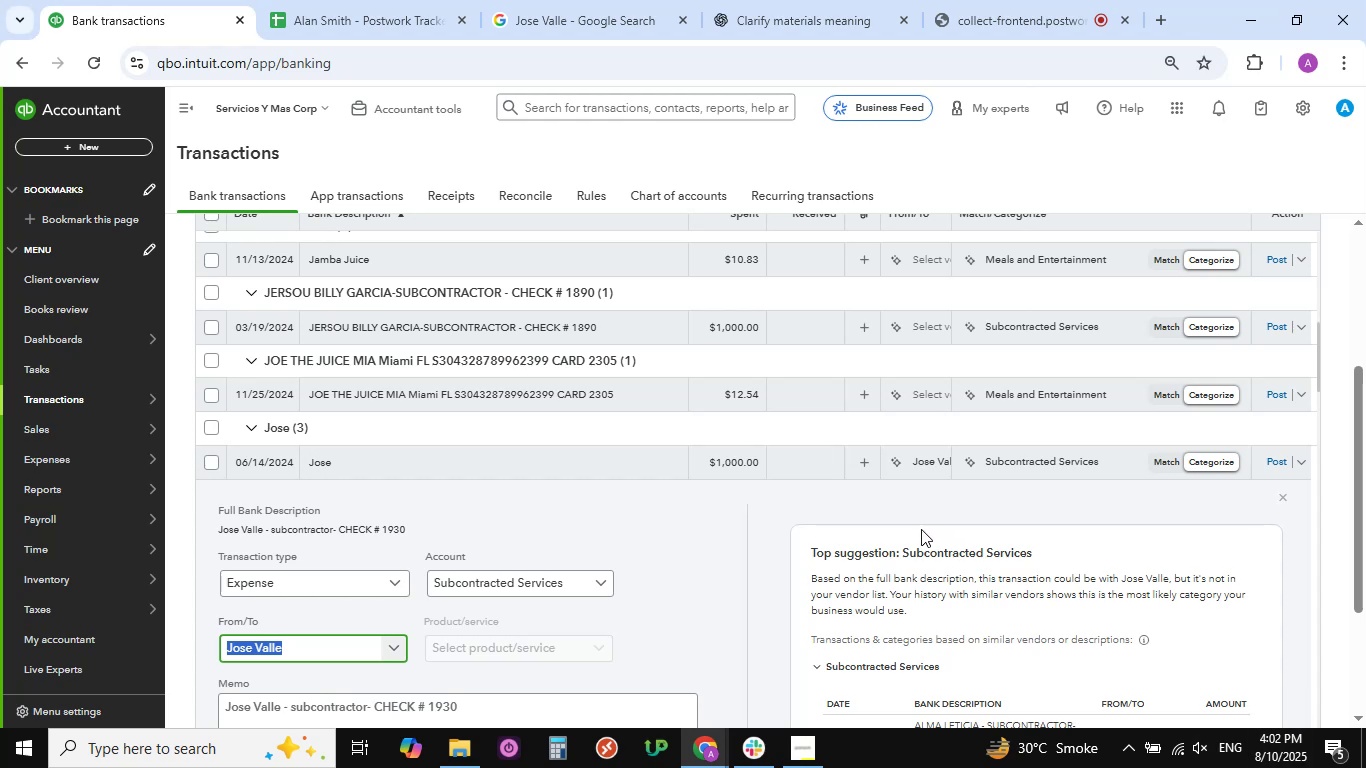 
wait(28.53)
 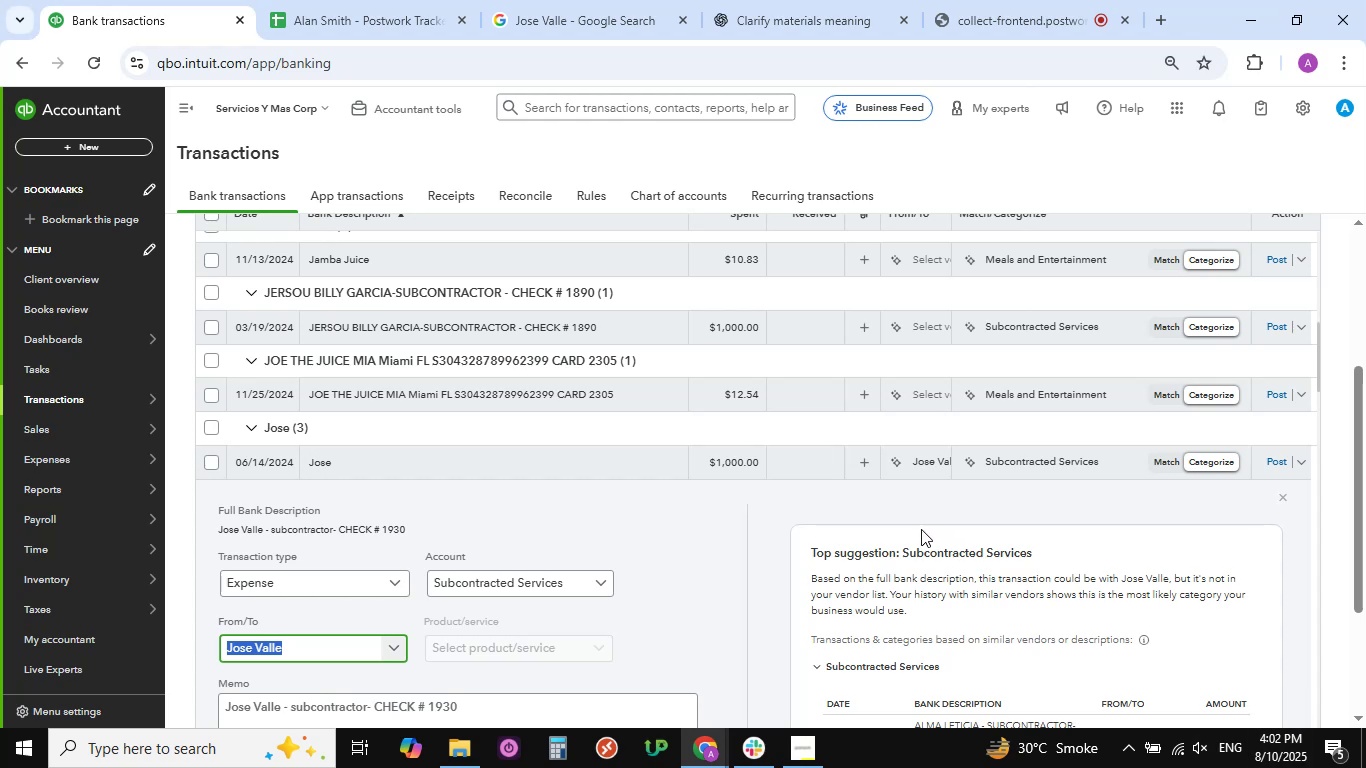 
scroll: coordinate [380, 635], scroll_direction: down, amount: 4.0
 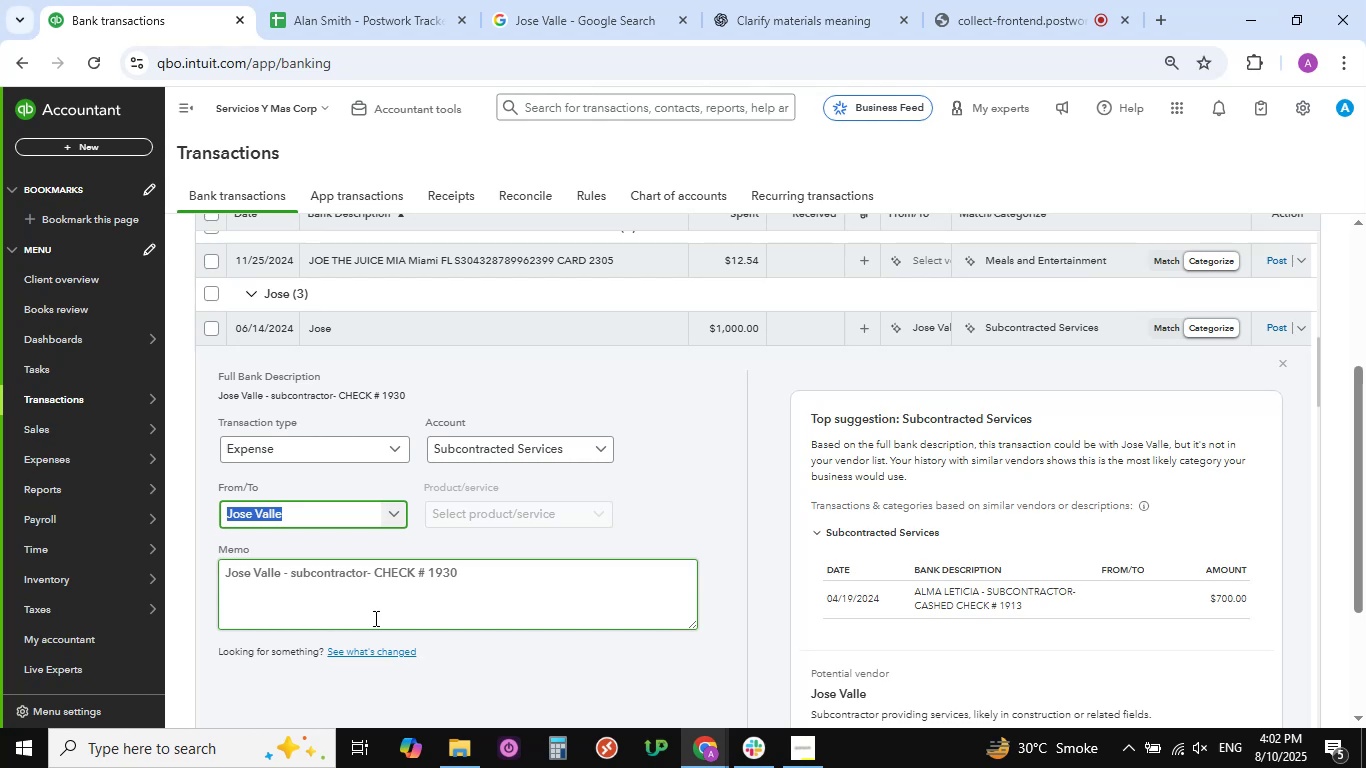 
wait(16.71)
 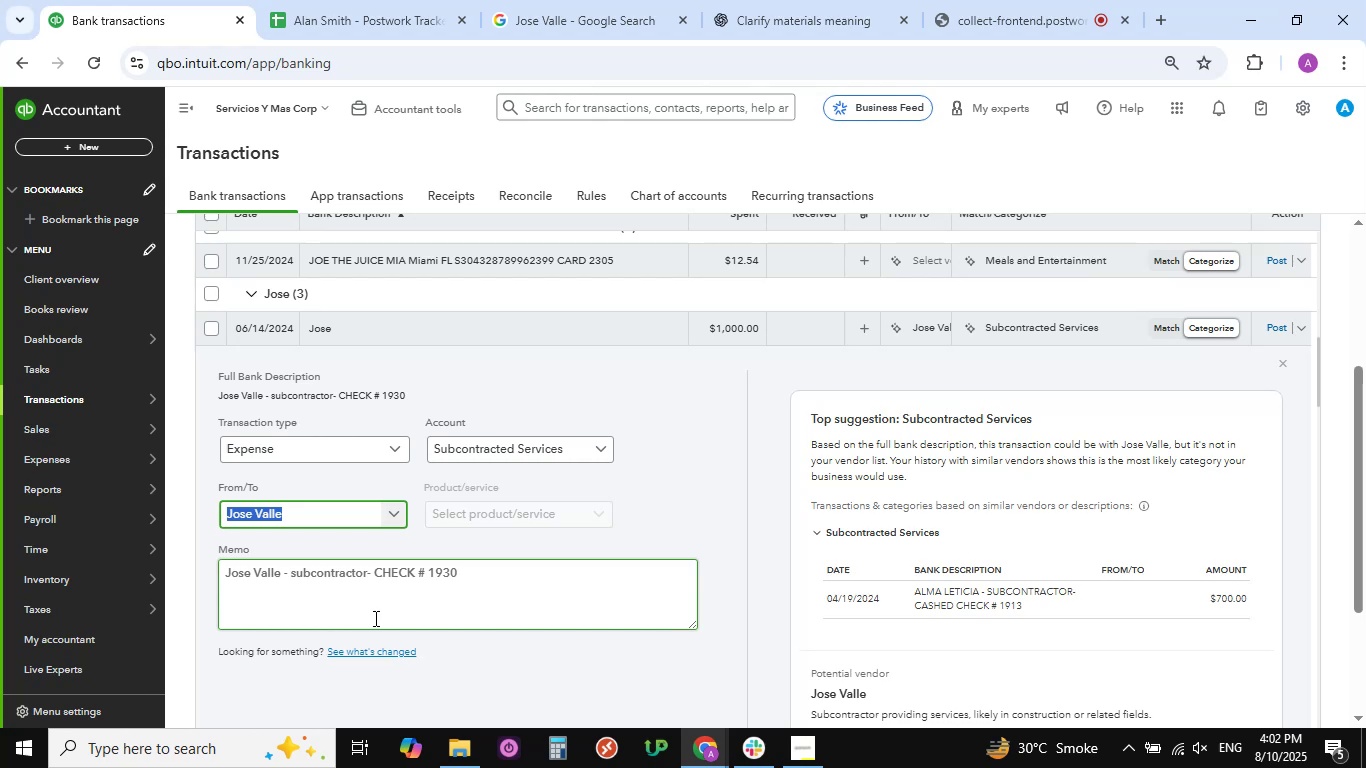 
scroll: coordinate [351, 608], scroll_direction: down, amount: 7.0
 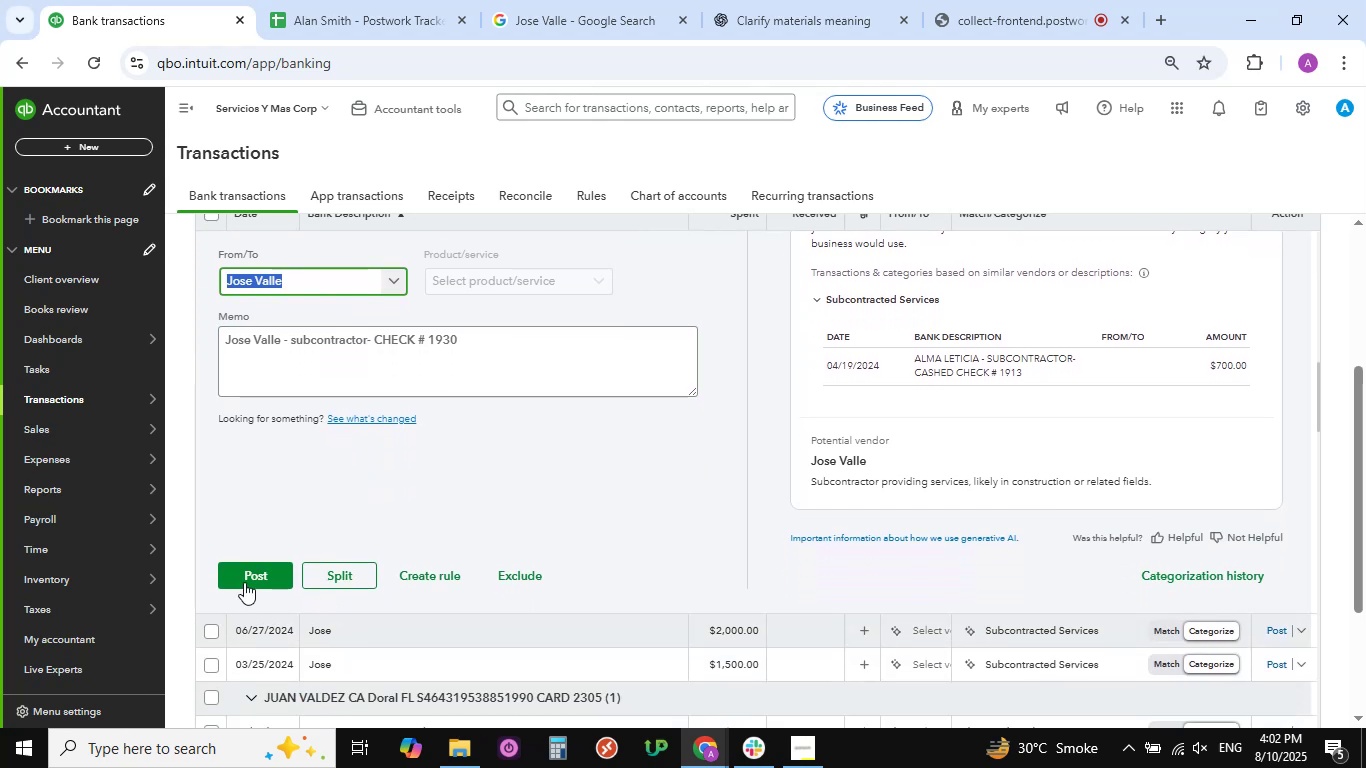 
left_click([246, 574])
 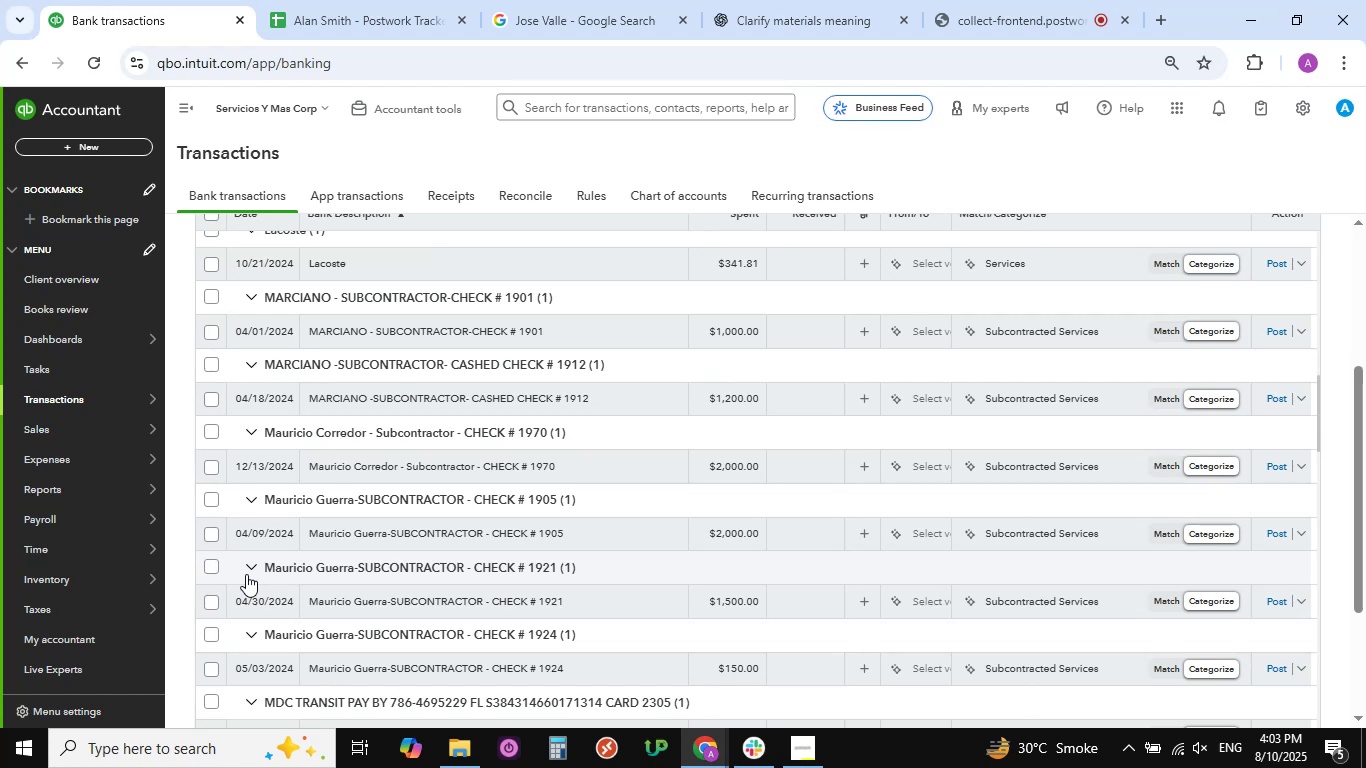 
wait(37.57)
 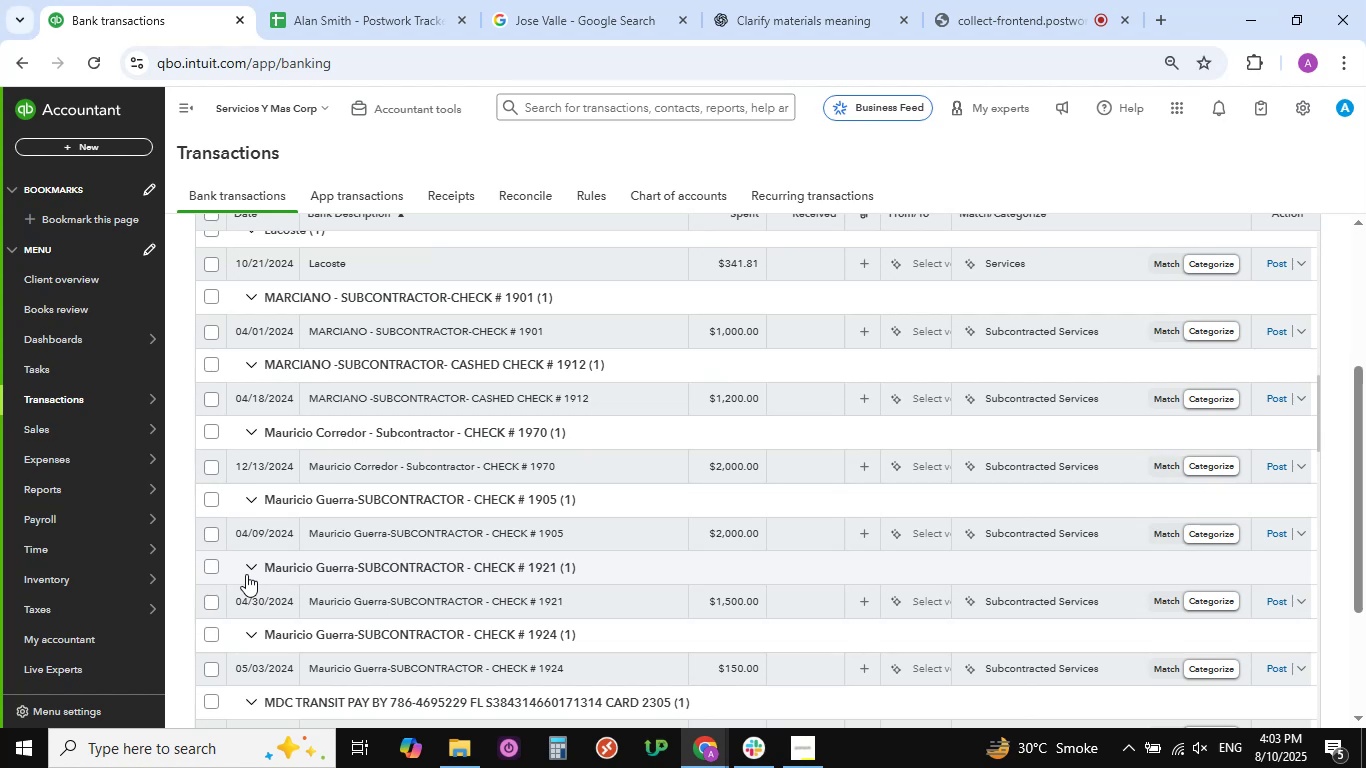 
scroll: coordinate [355, 505], scroll_direction: down, amount: 5.0
 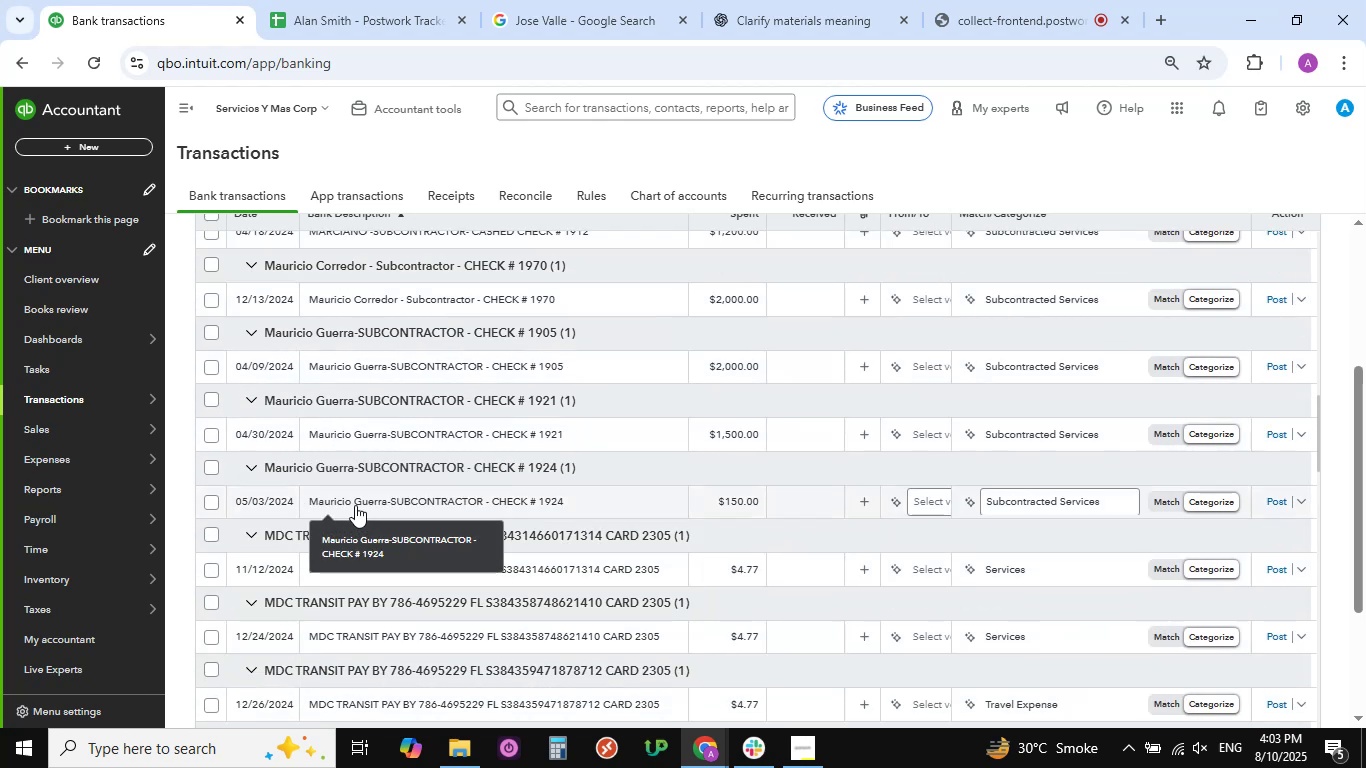 
scroll: coordinate [355, 505], scroll_direction: up, amount: 1.0
 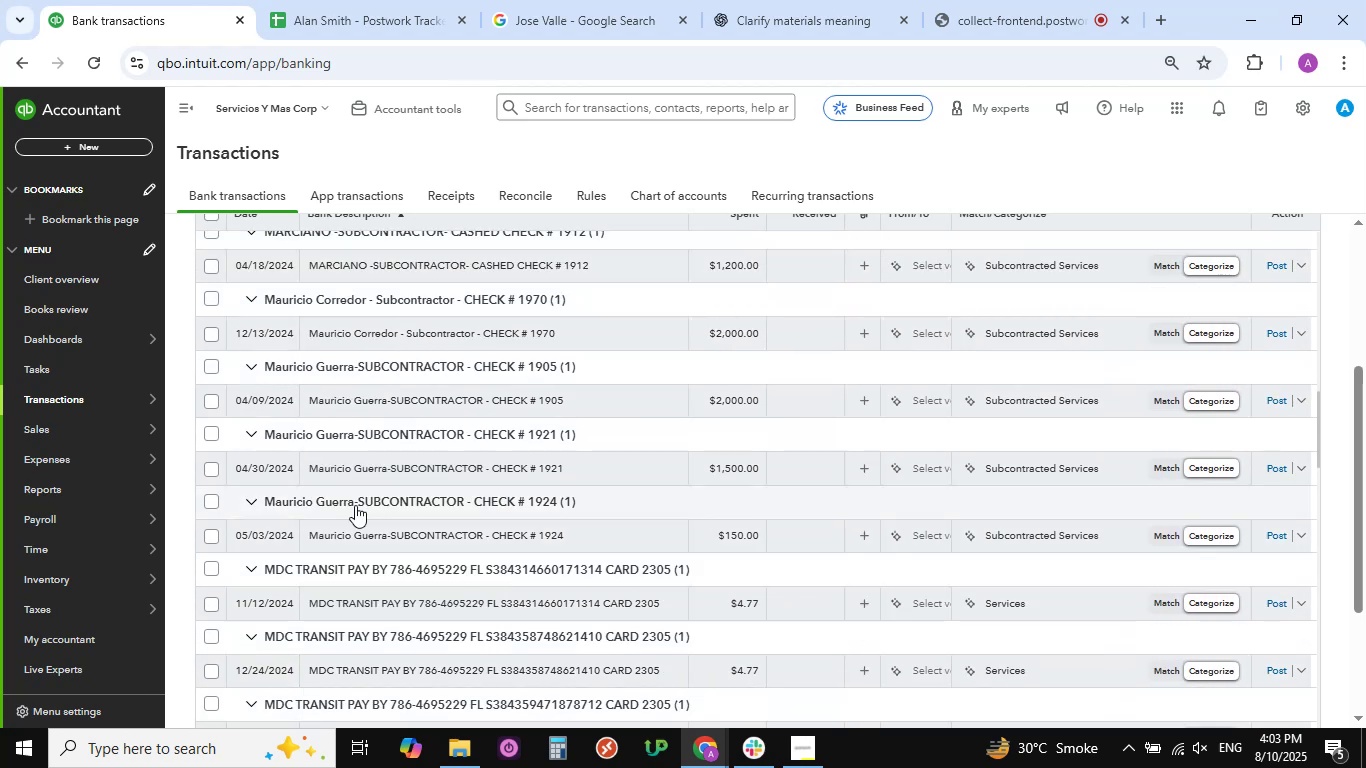 
wait(8.7)
 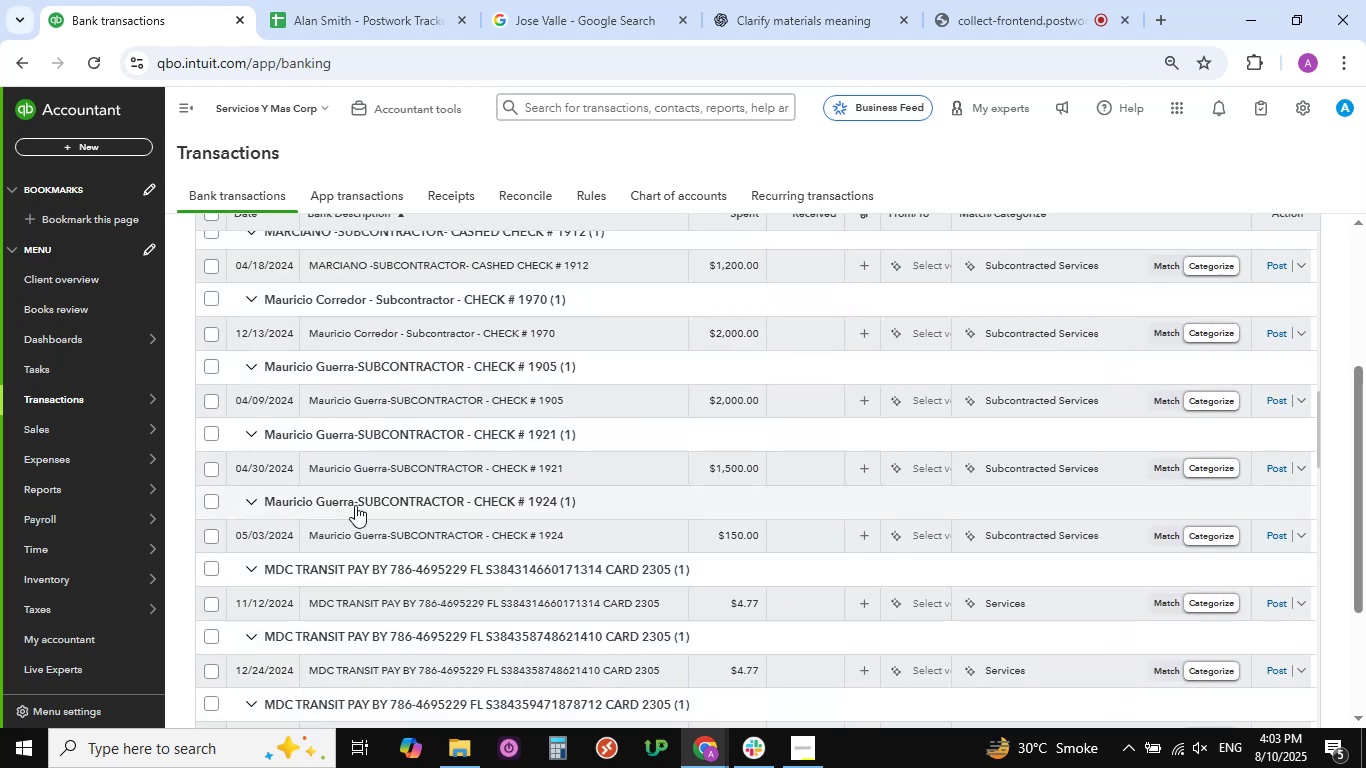 
scroll: coordinate [395, 343], scroll_direction: up, amount: 6.0
 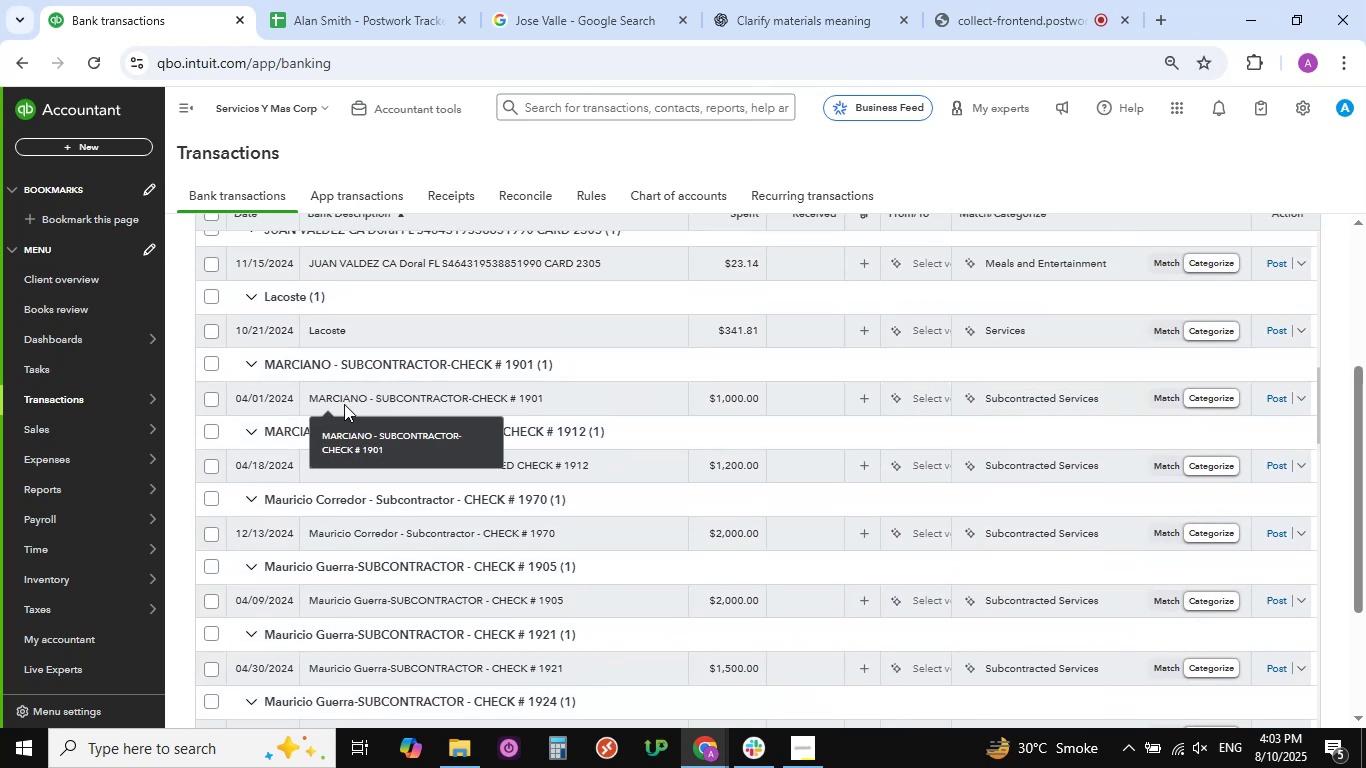 
left_click([339, 397])
 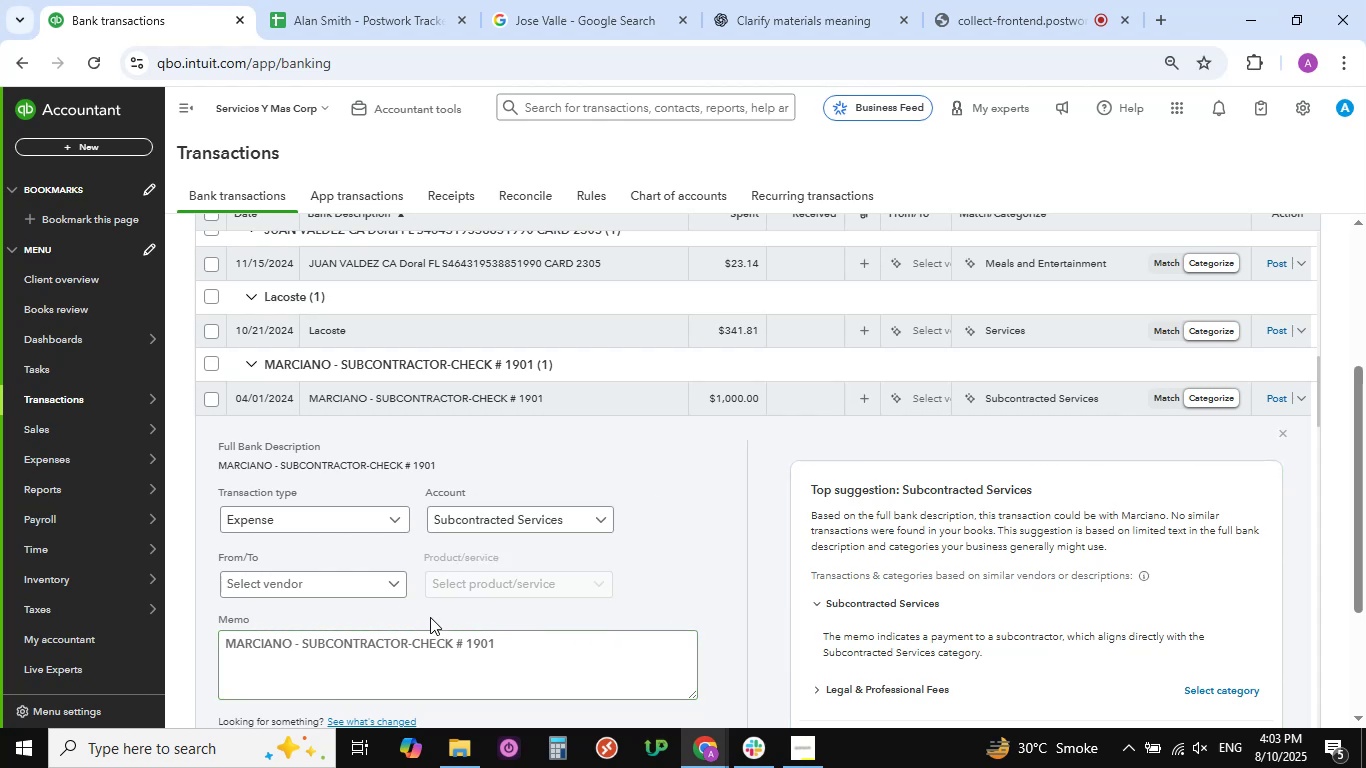 
wait(7.73)
 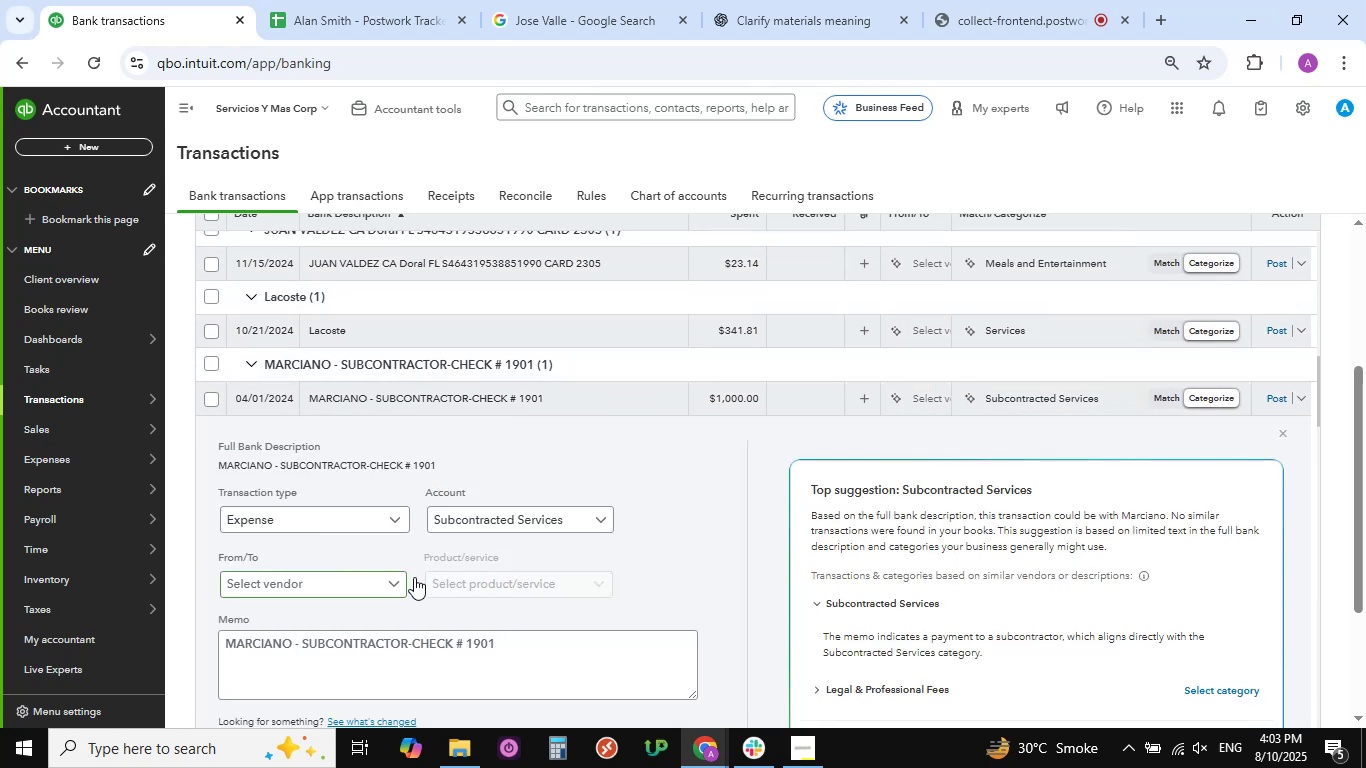 
left_click_drag(start_coordinate=[290, 643], to_coordinate=[197, 647])
 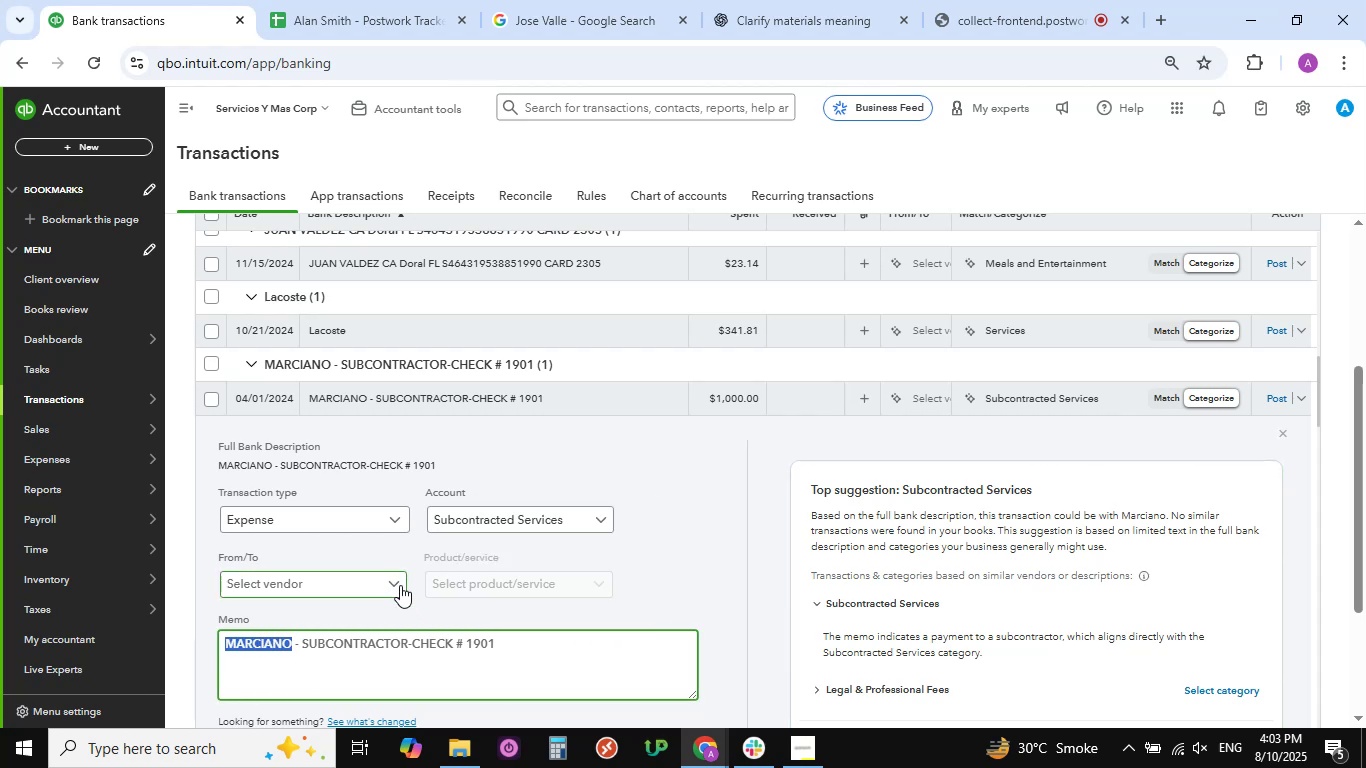 
left_click([395, 583])
 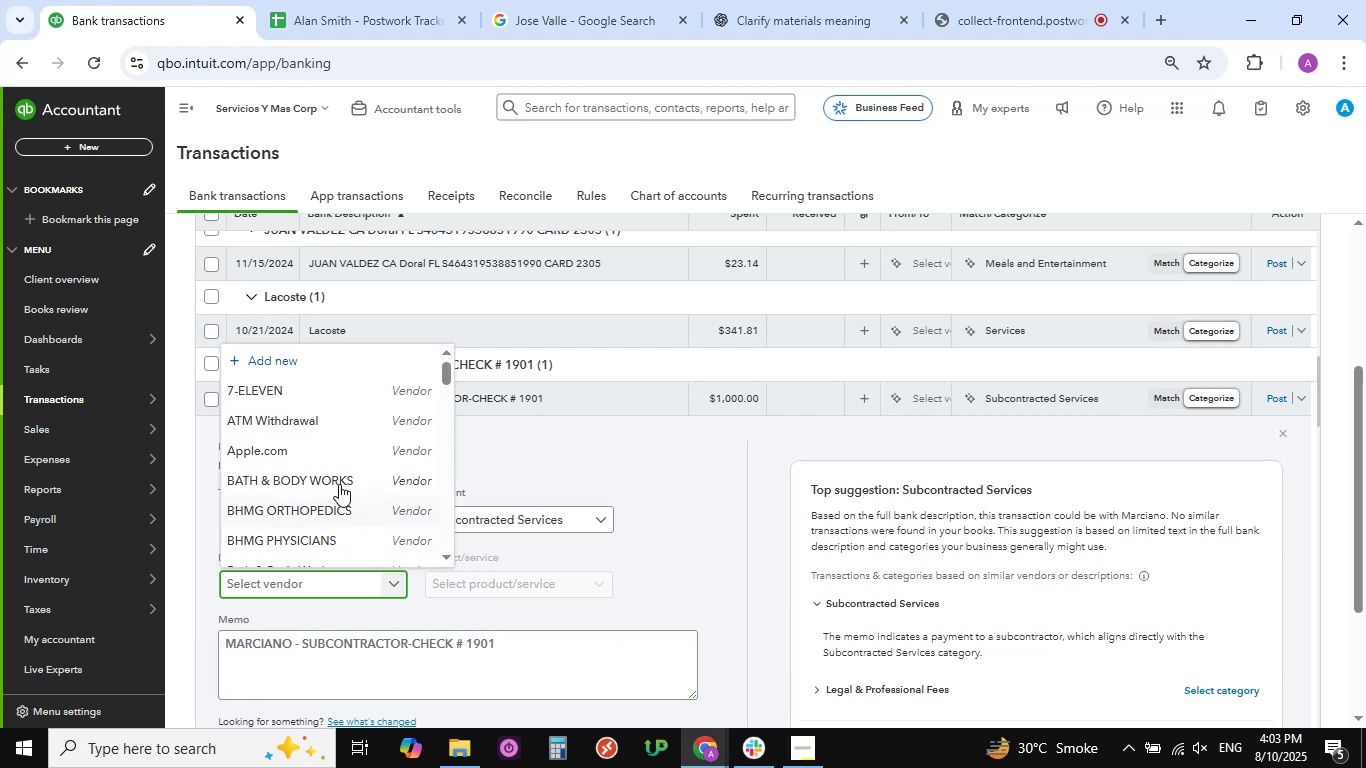 
scroll: coordinate [338, 476], scroll_direction: down, amount: 3.0
 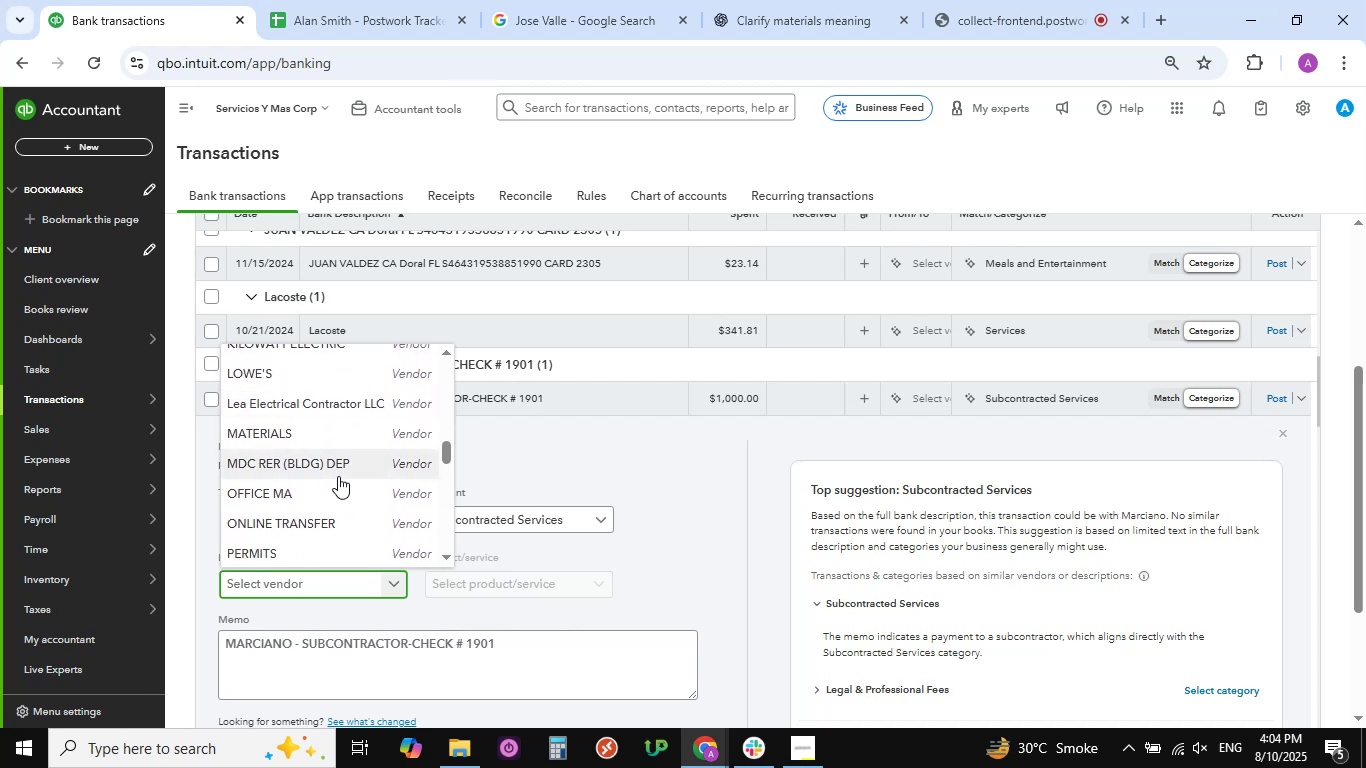 
wait(9.86)
 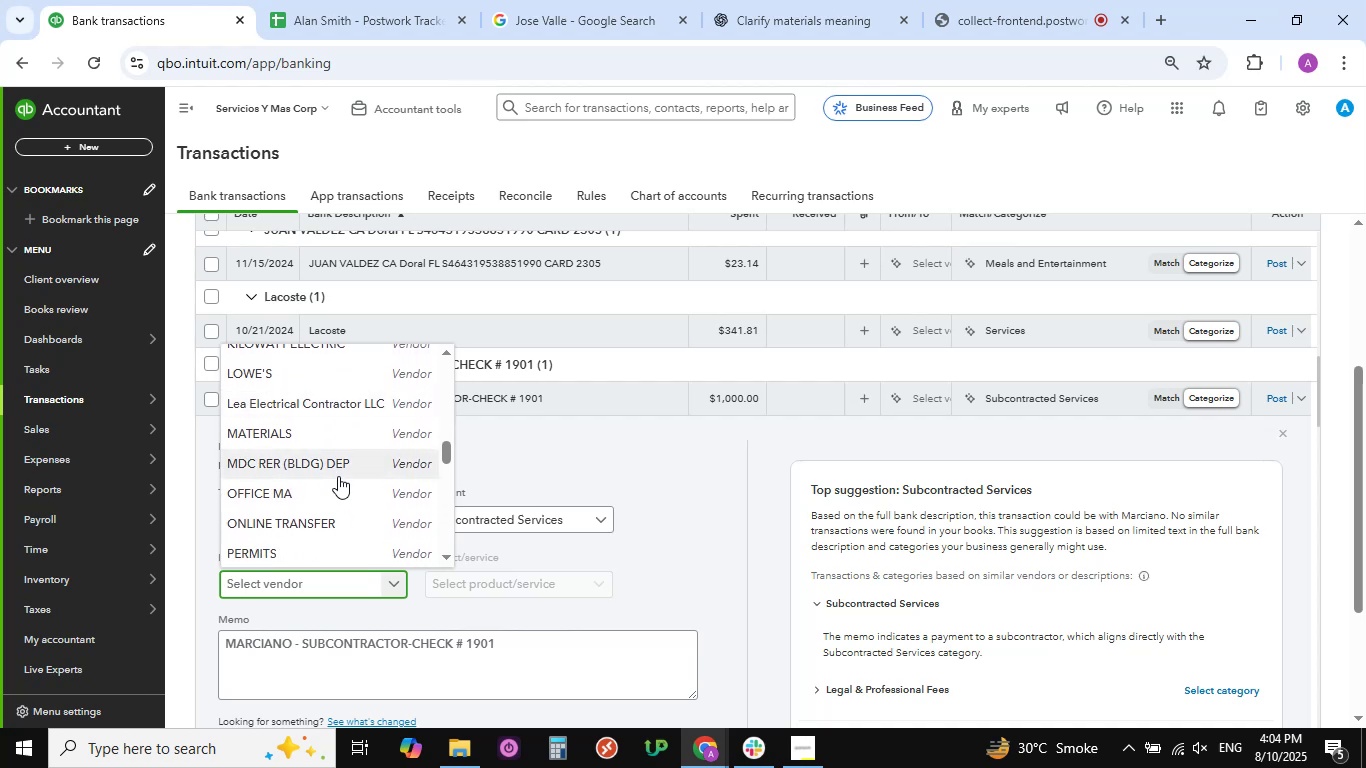 
scroll: coordinate [338, 476], scroll_direction: down, amount: 6.0
 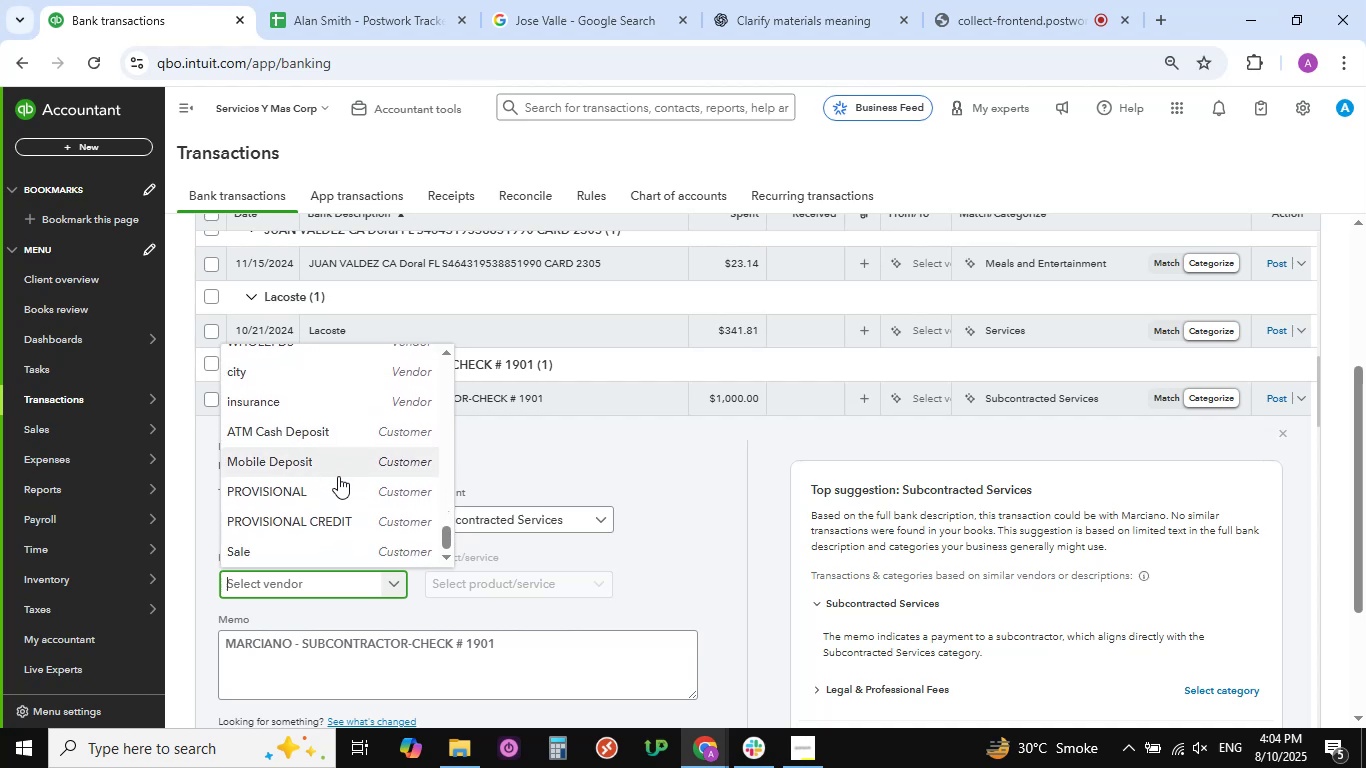 
wait(9.26)
 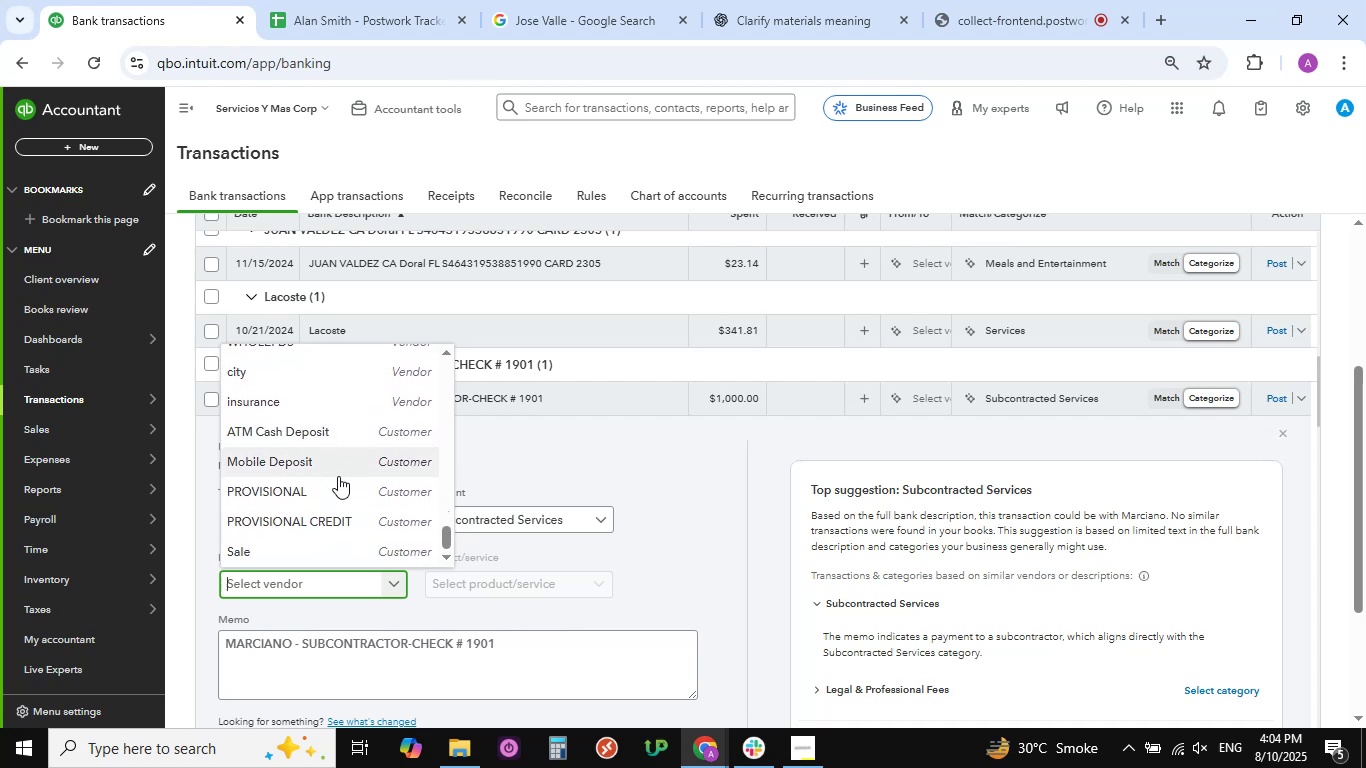 
left_click_drag(start_coordinate=[293, 644], to_coordinate=[207, 649])
 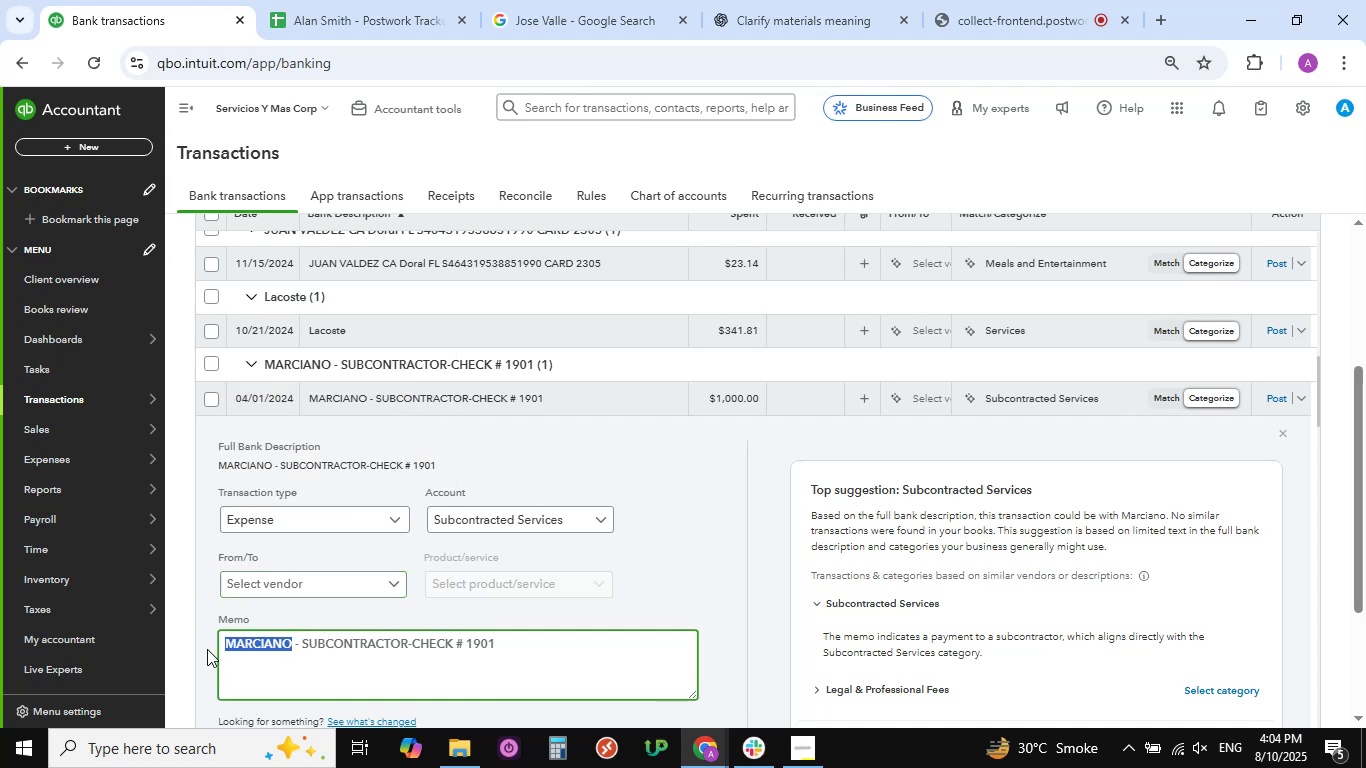 
key(Control+C)
 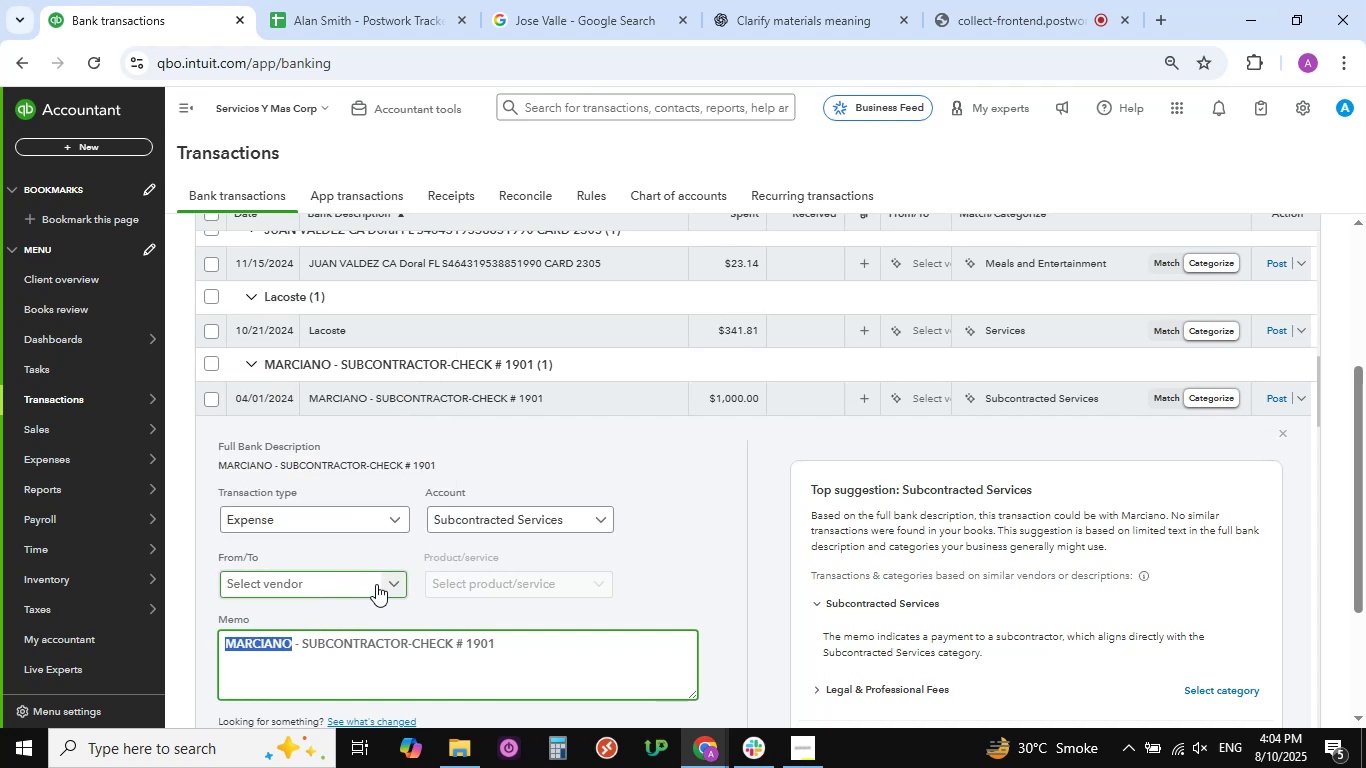 
left_click([391, 583])
 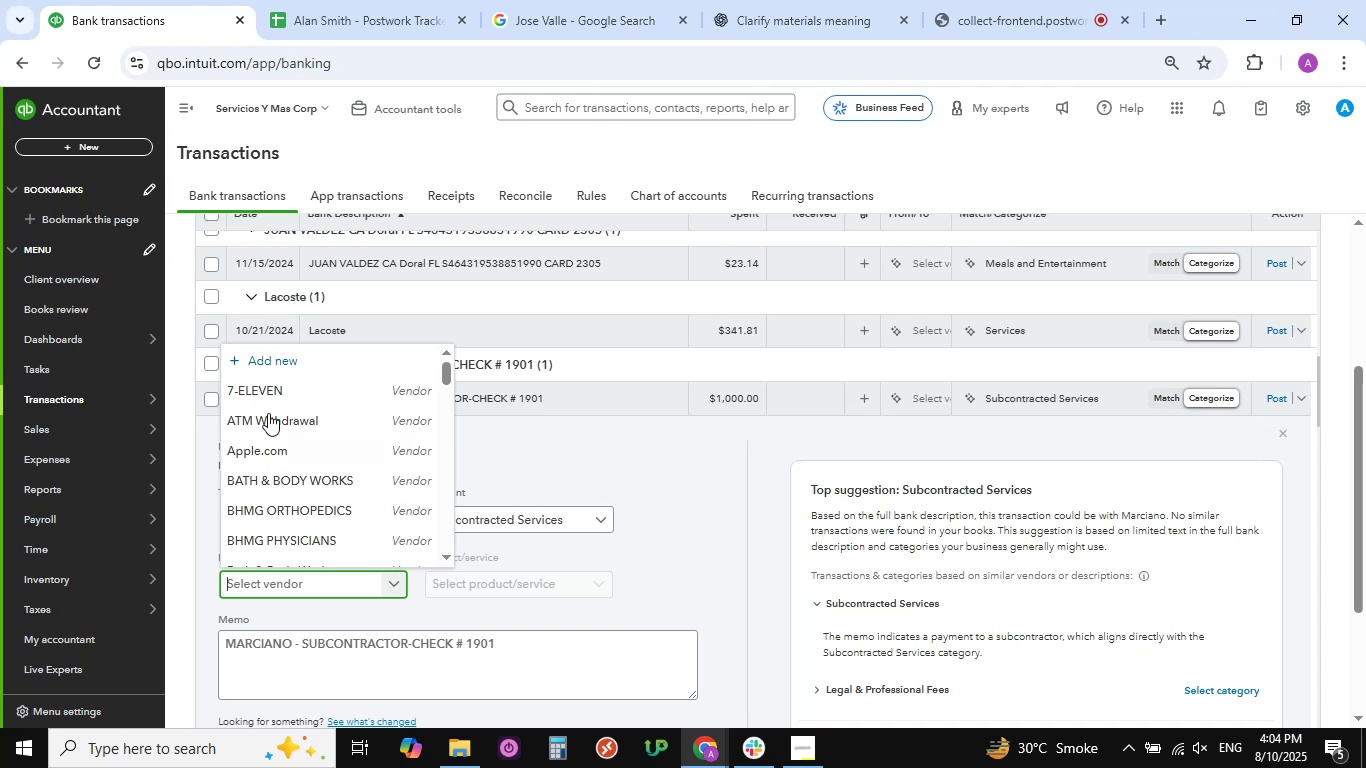 
left_click([277, 359])
 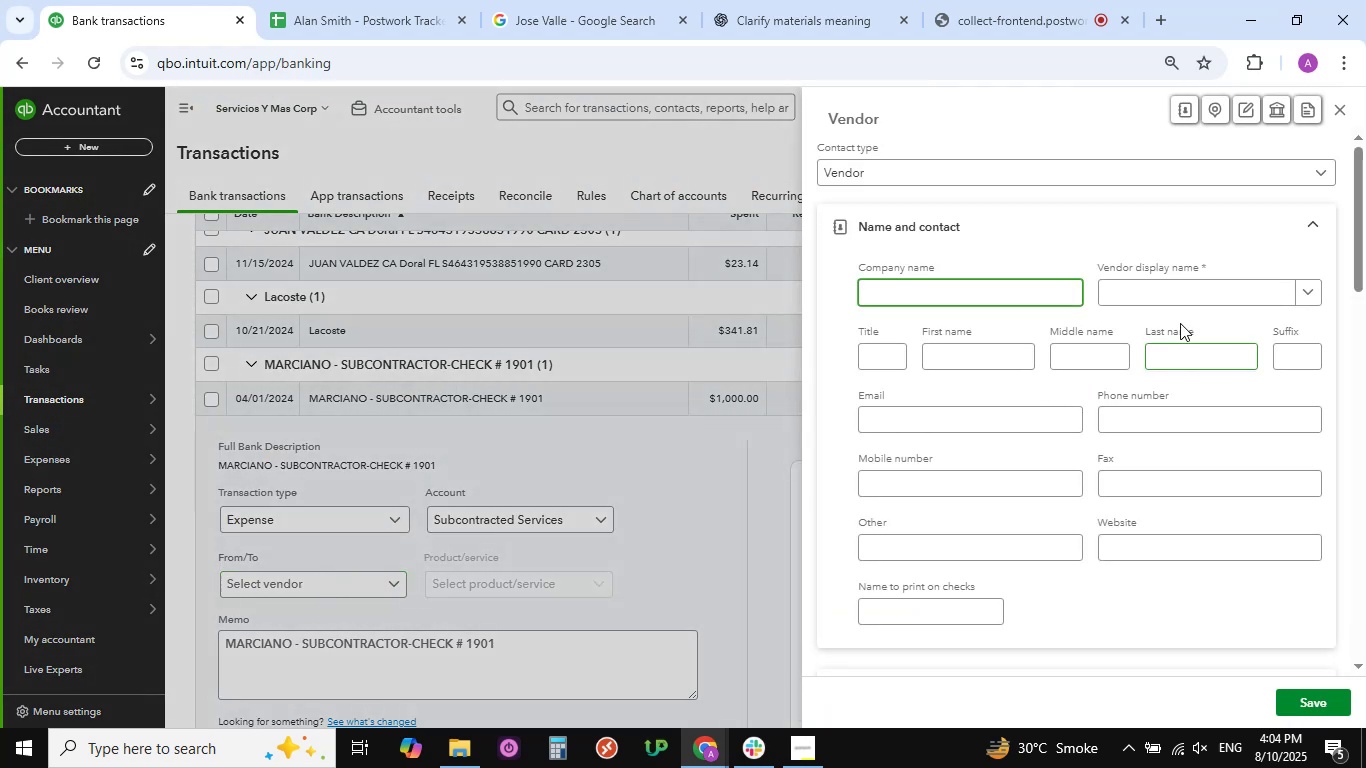 
left_click([1167, 289])
 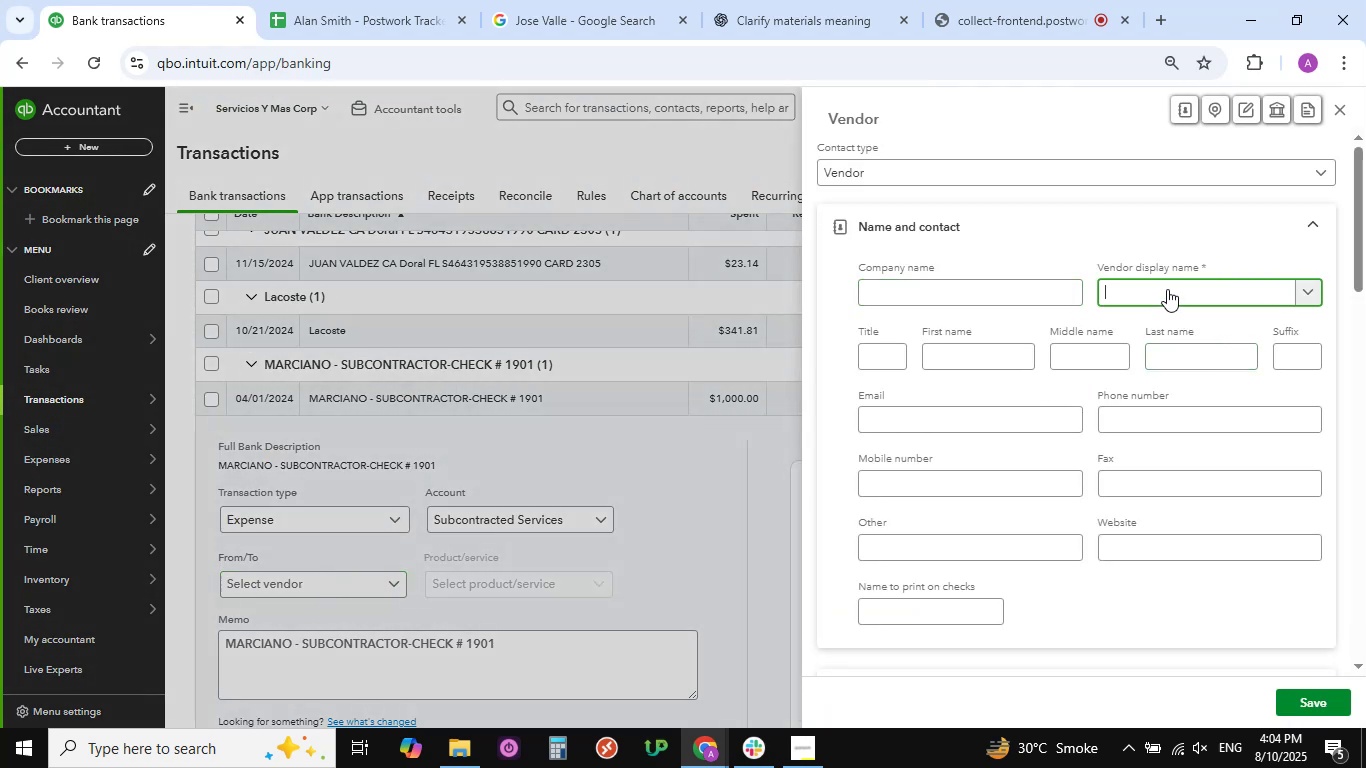 
key(Control+V)
 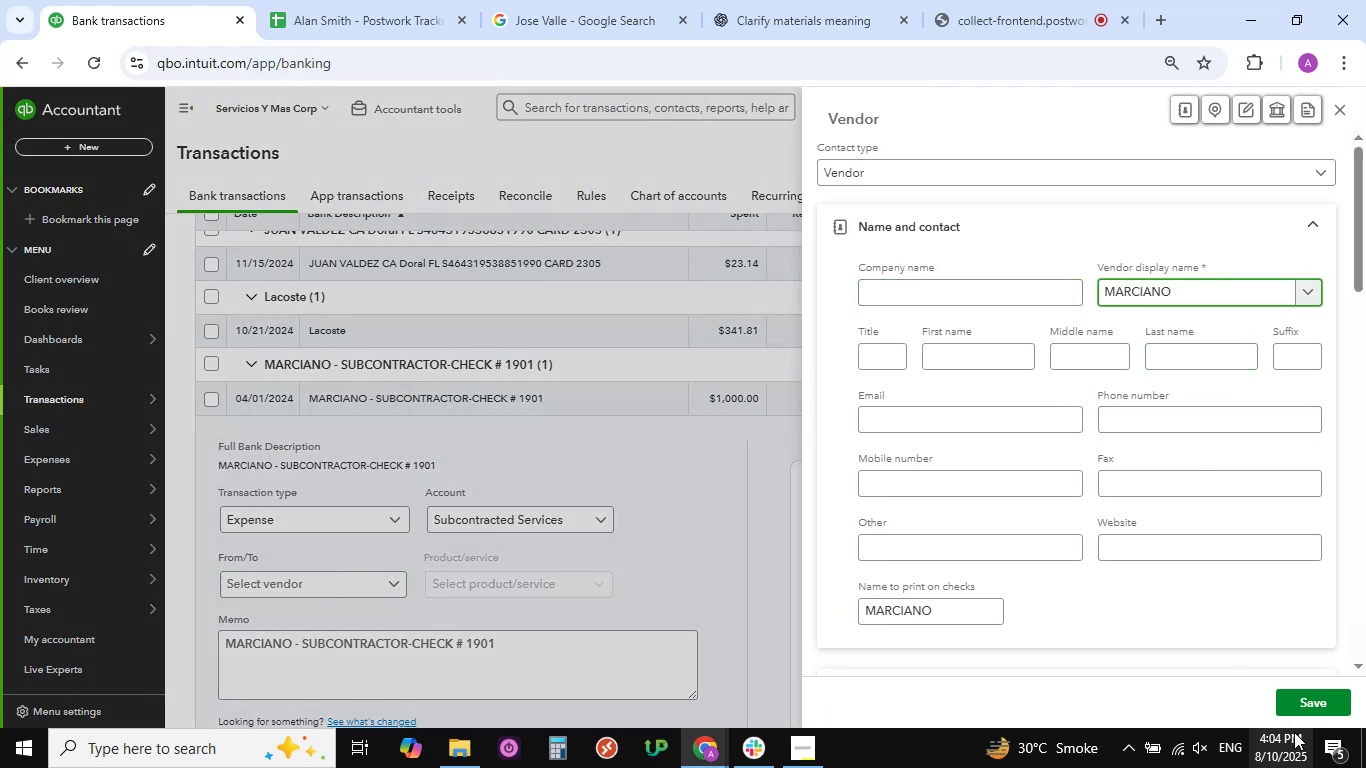 
left_click([1296, 696])
 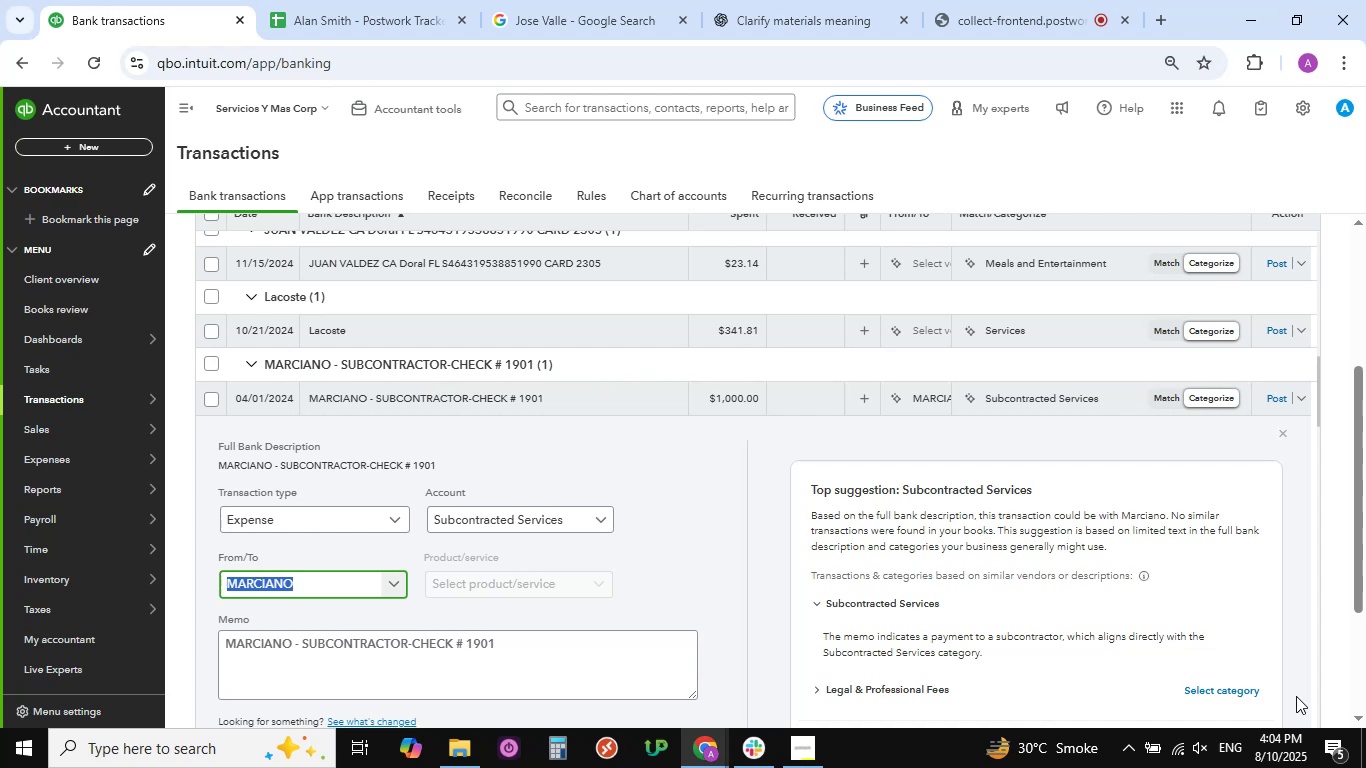 
wait(9.45)
 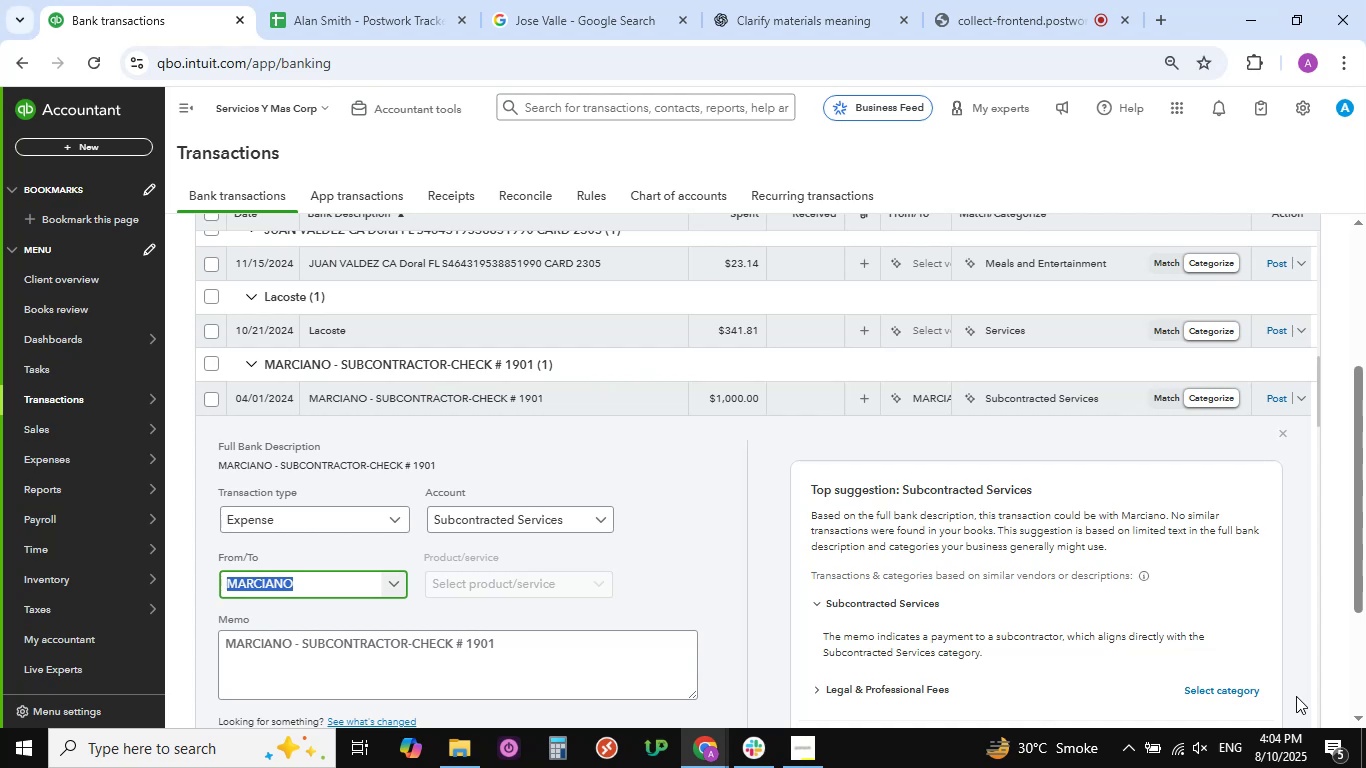 
scroll: coordinate [538, 610], scroll_direction: down, amount: 6.0
 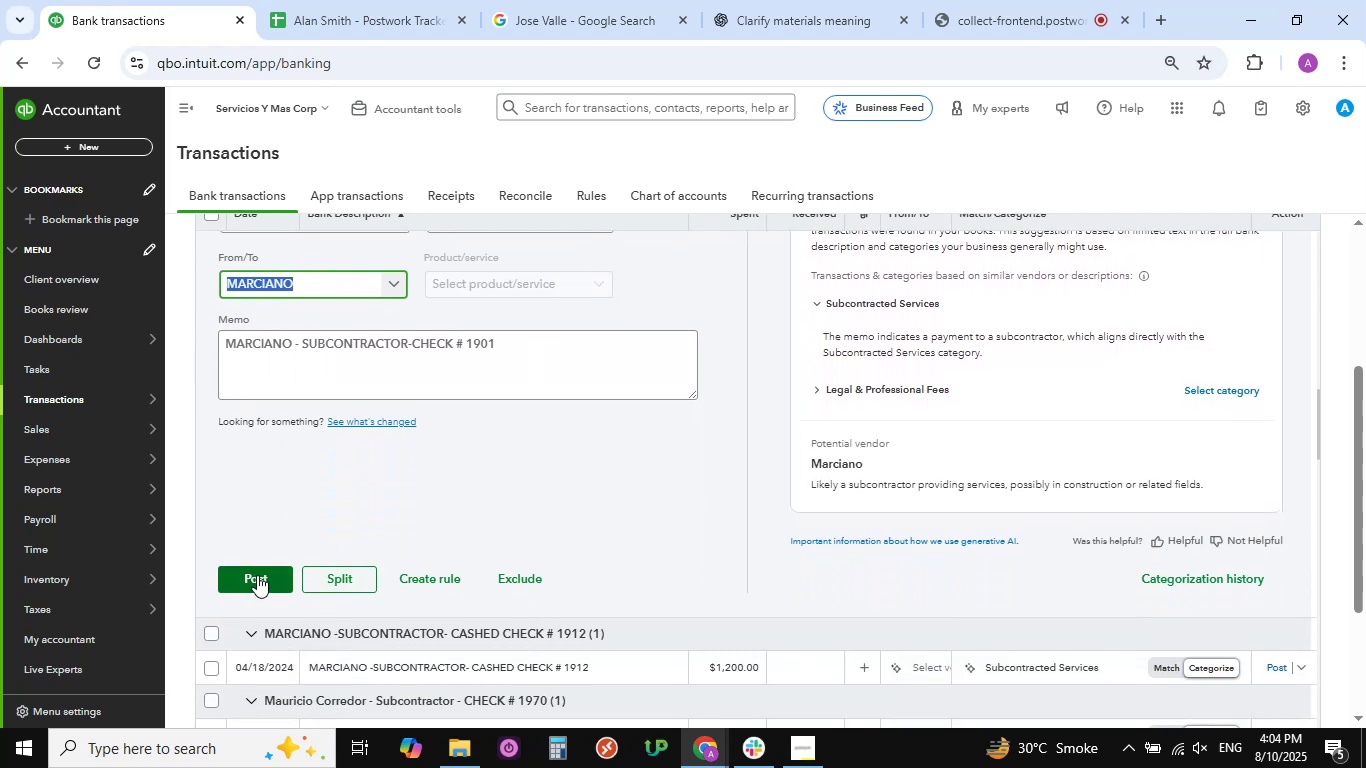 
left_click([257, 575])
 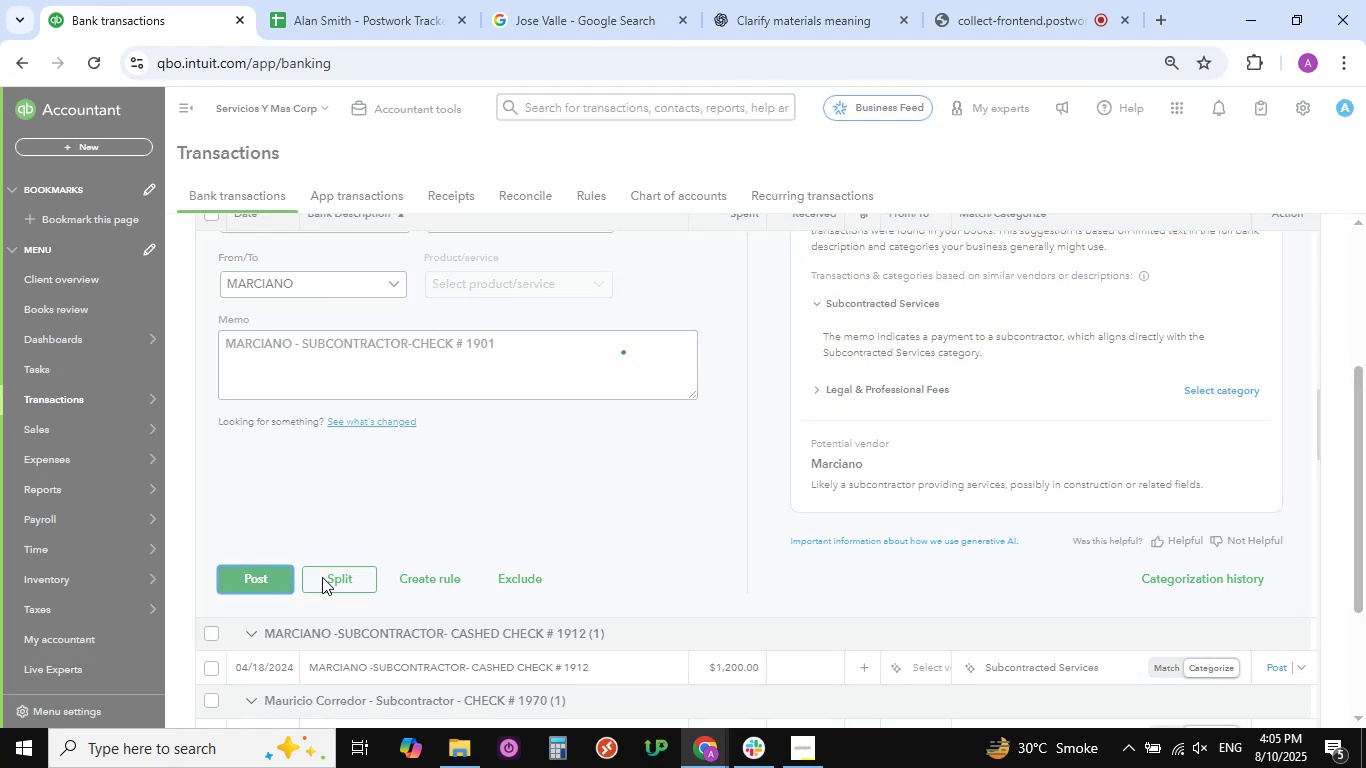 
mouse_move([399, 571])
 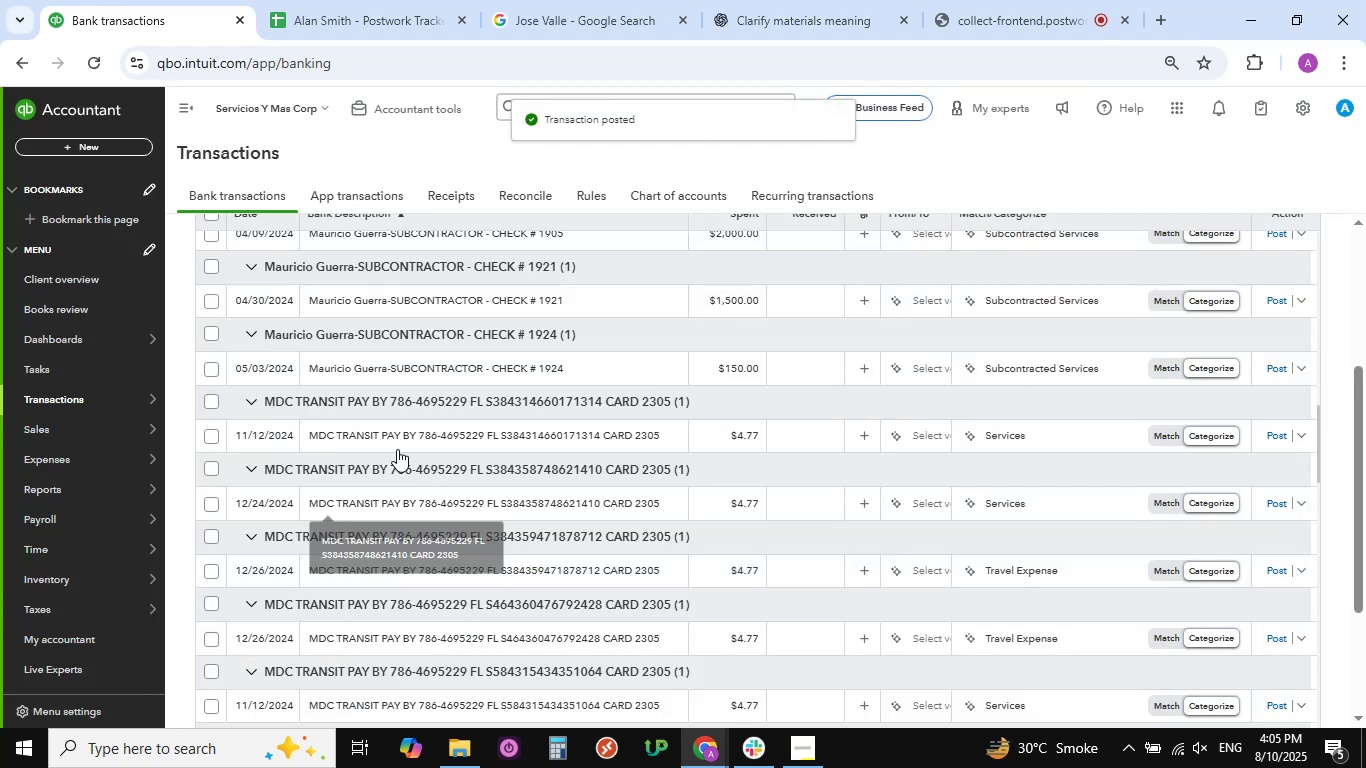 
scroll: coordinate [363, 391], scroll_direction: up, amount: 8.0
 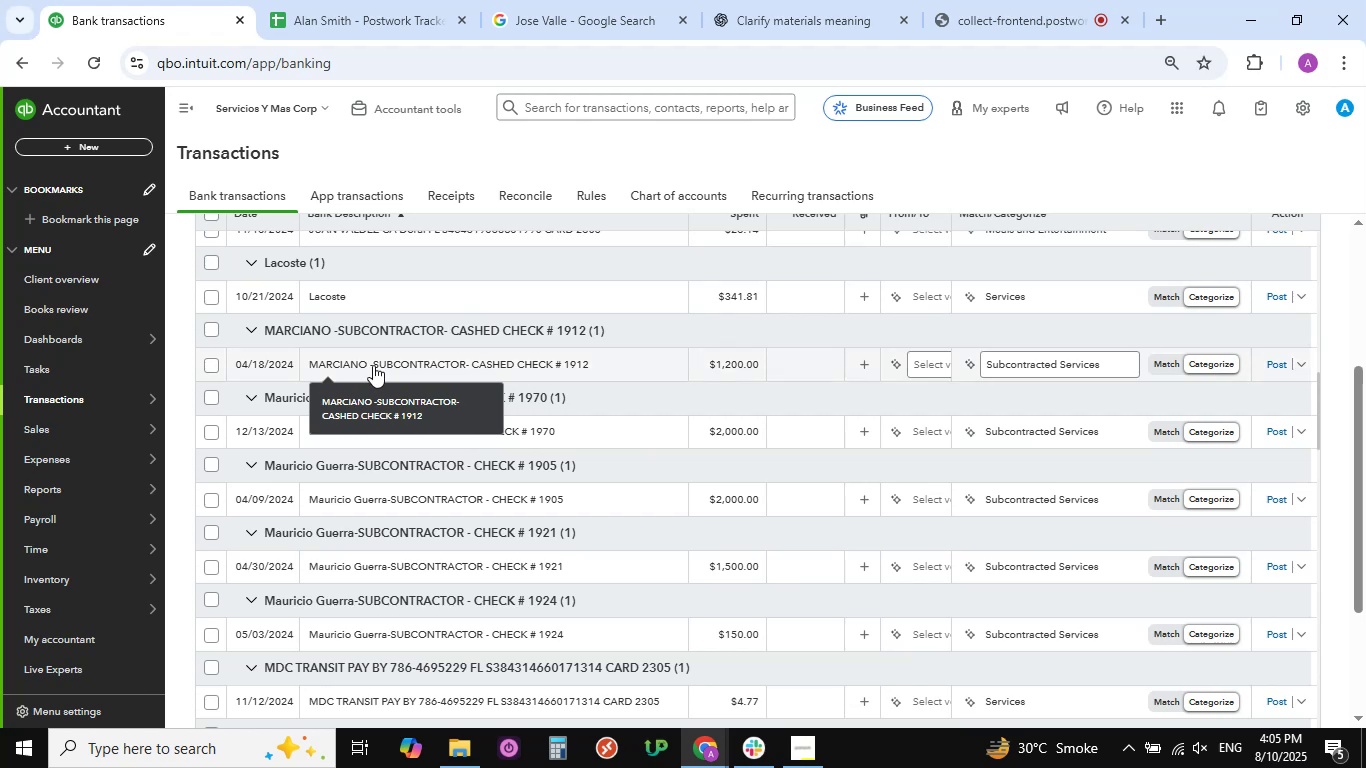 
left_click([374, 363])
 